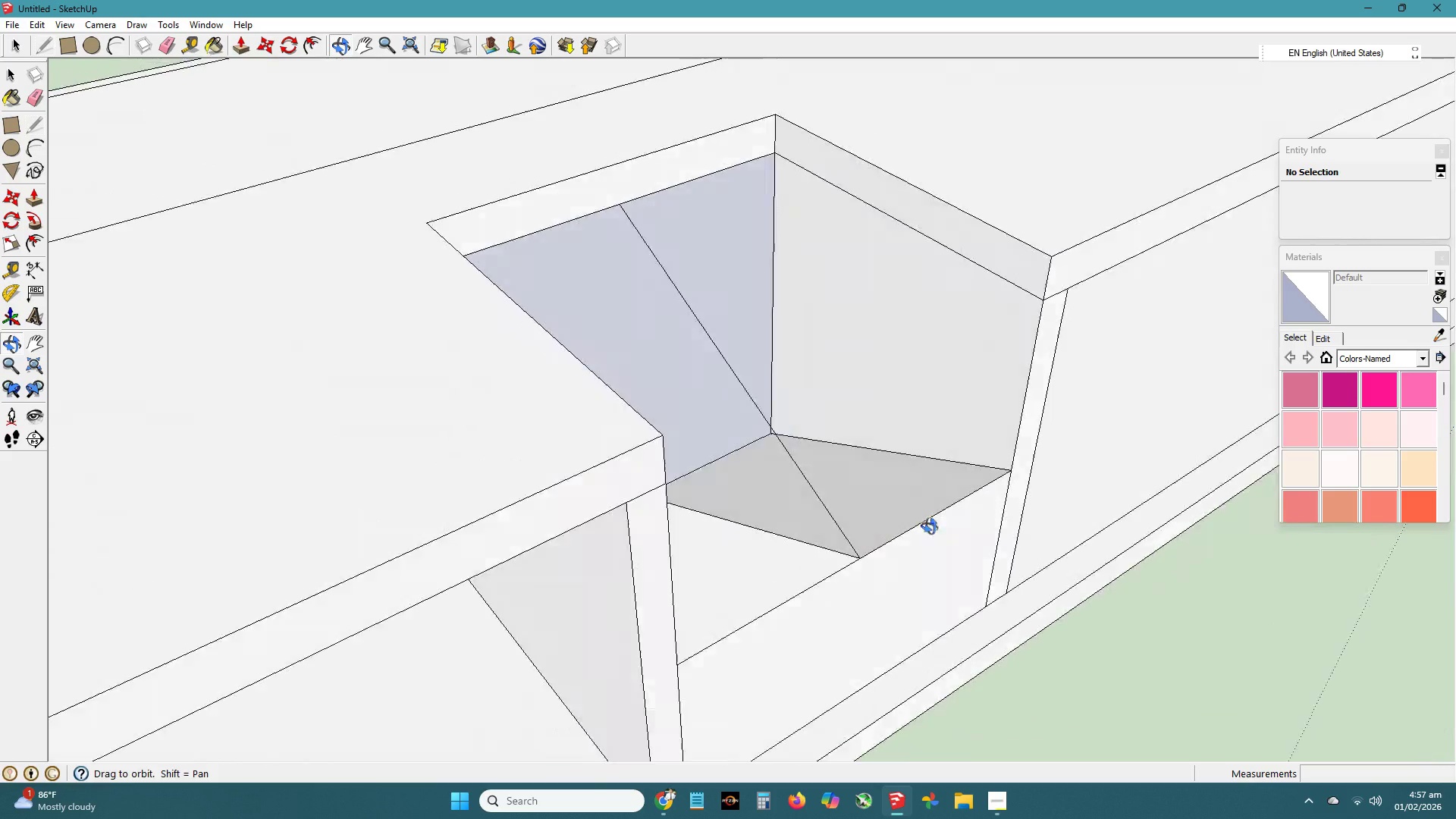 
scroll: coordinate [853, 476], scroll_direction: down, amount: 6.0
 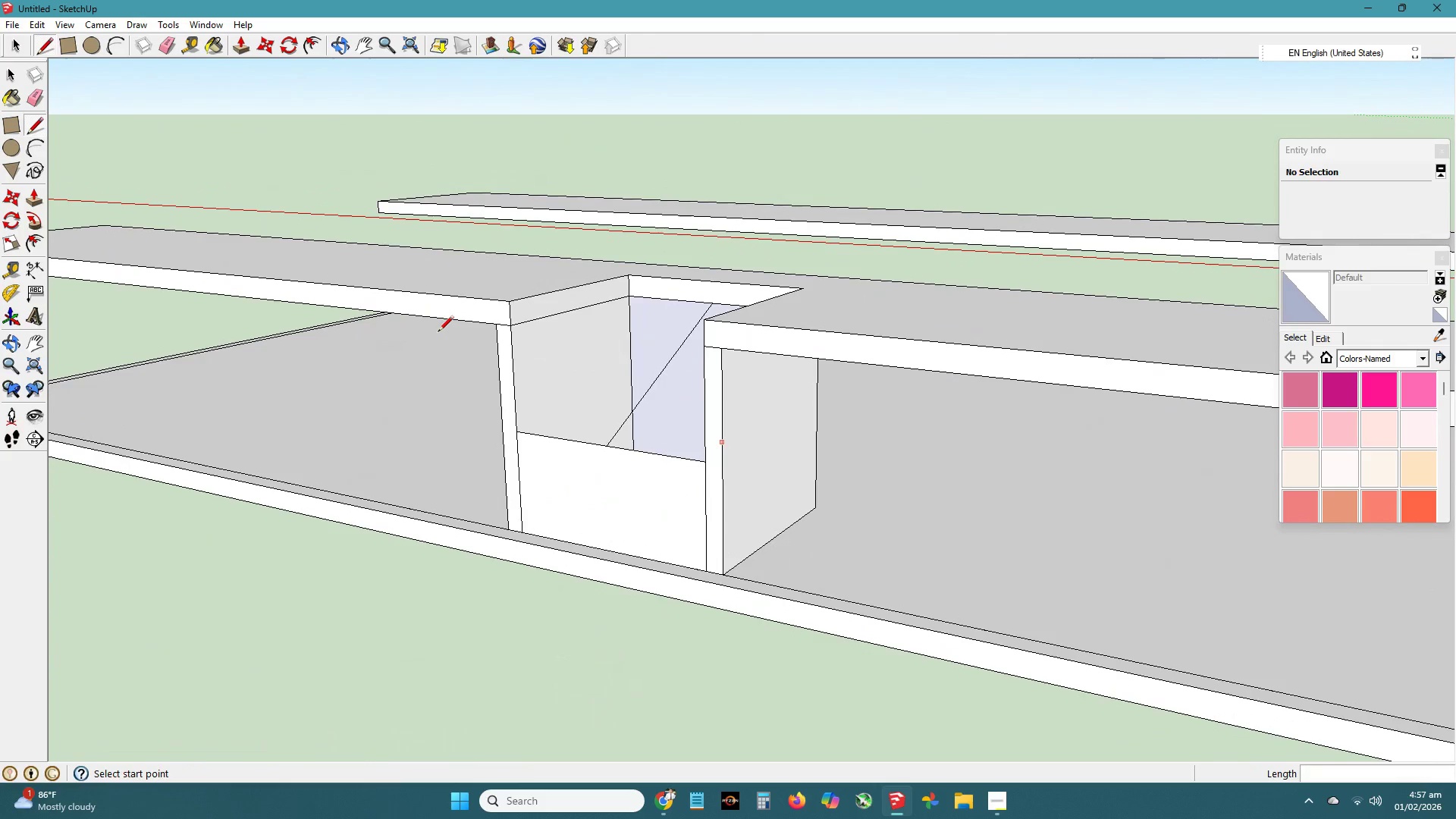 
wait(14.39)
 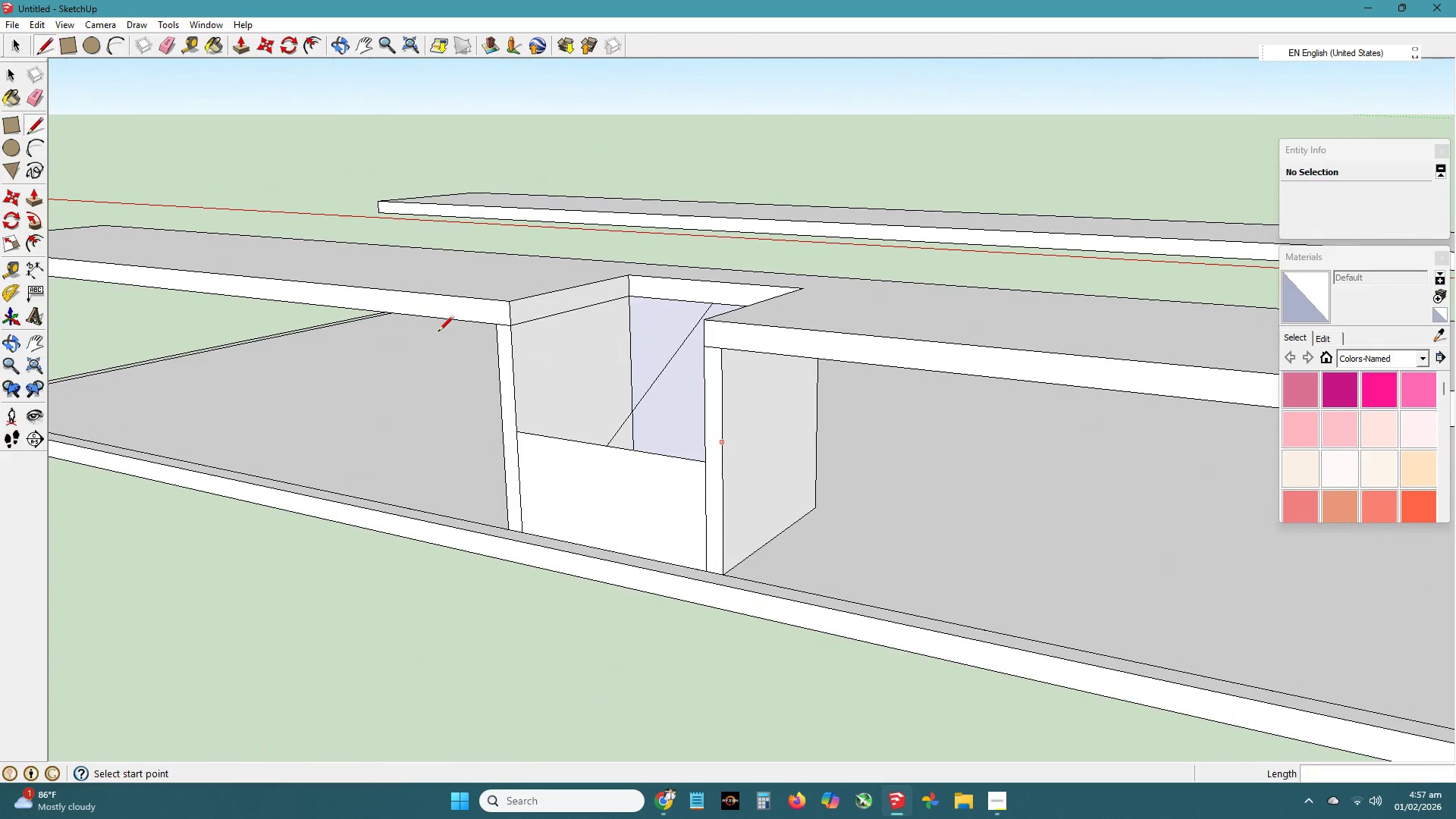 
scroll: coordinate [779, 485], scroll_direction: up, amount: 2.0
 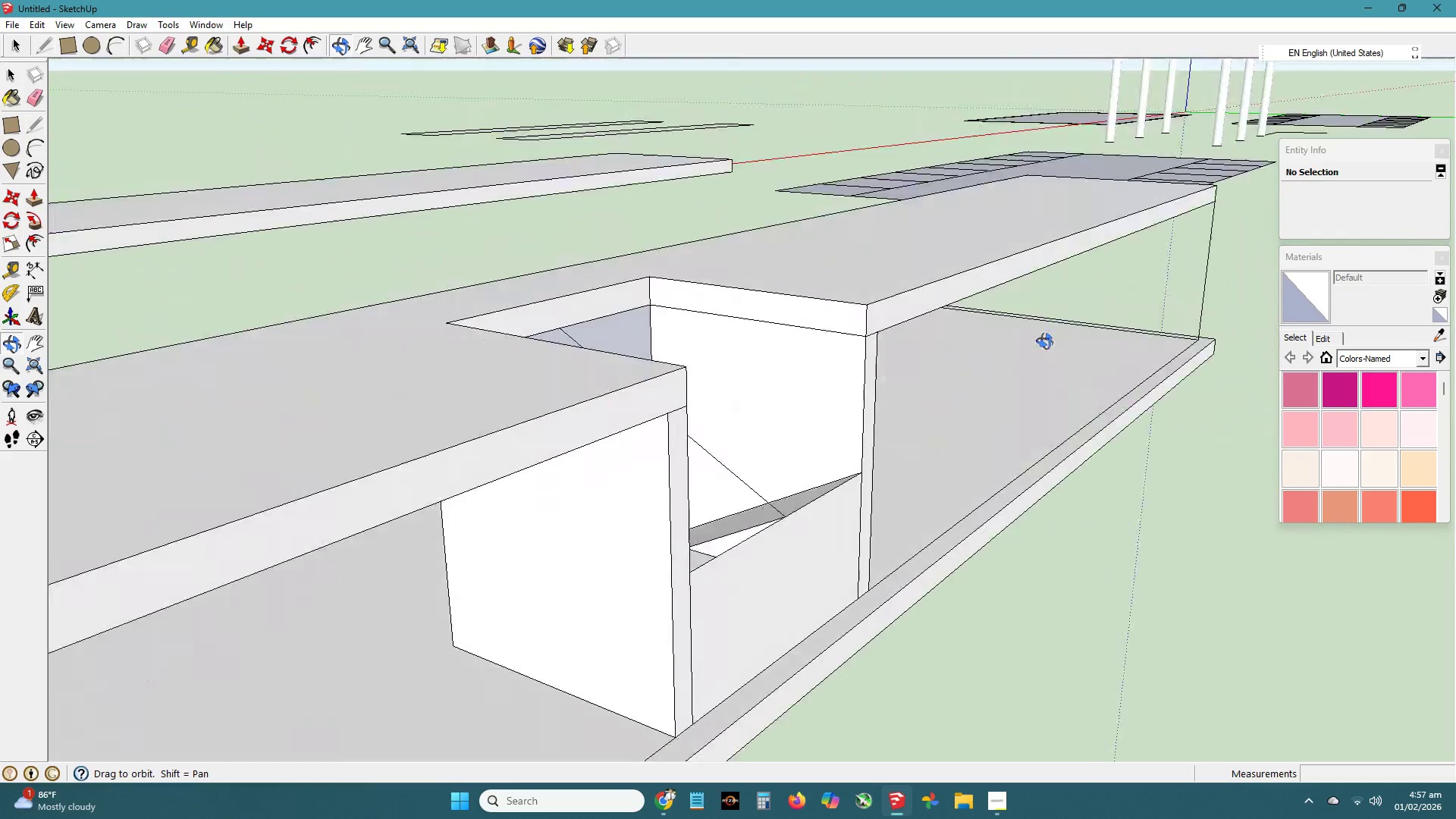 
wait(12.85)
 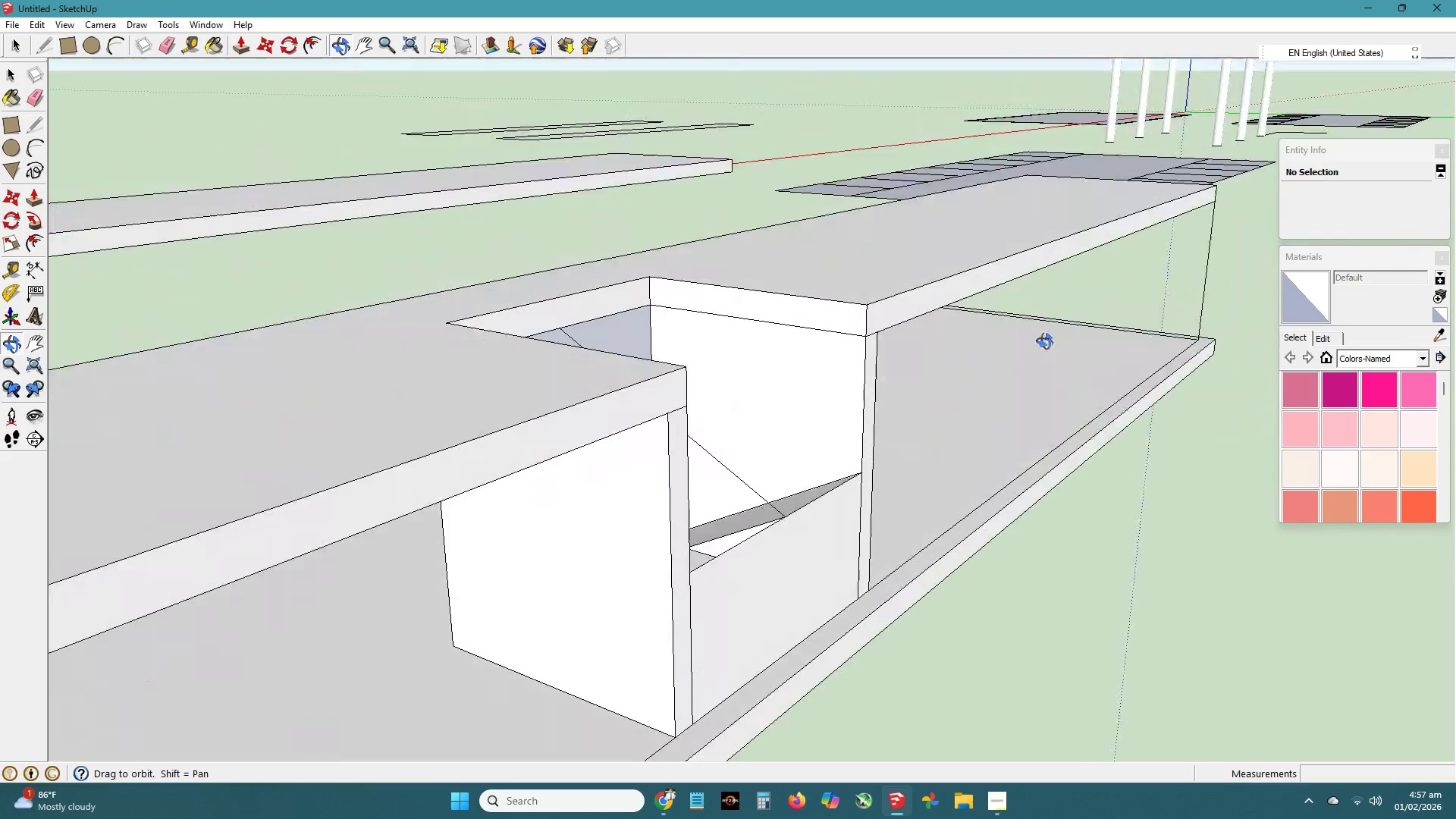 
key(Space)
 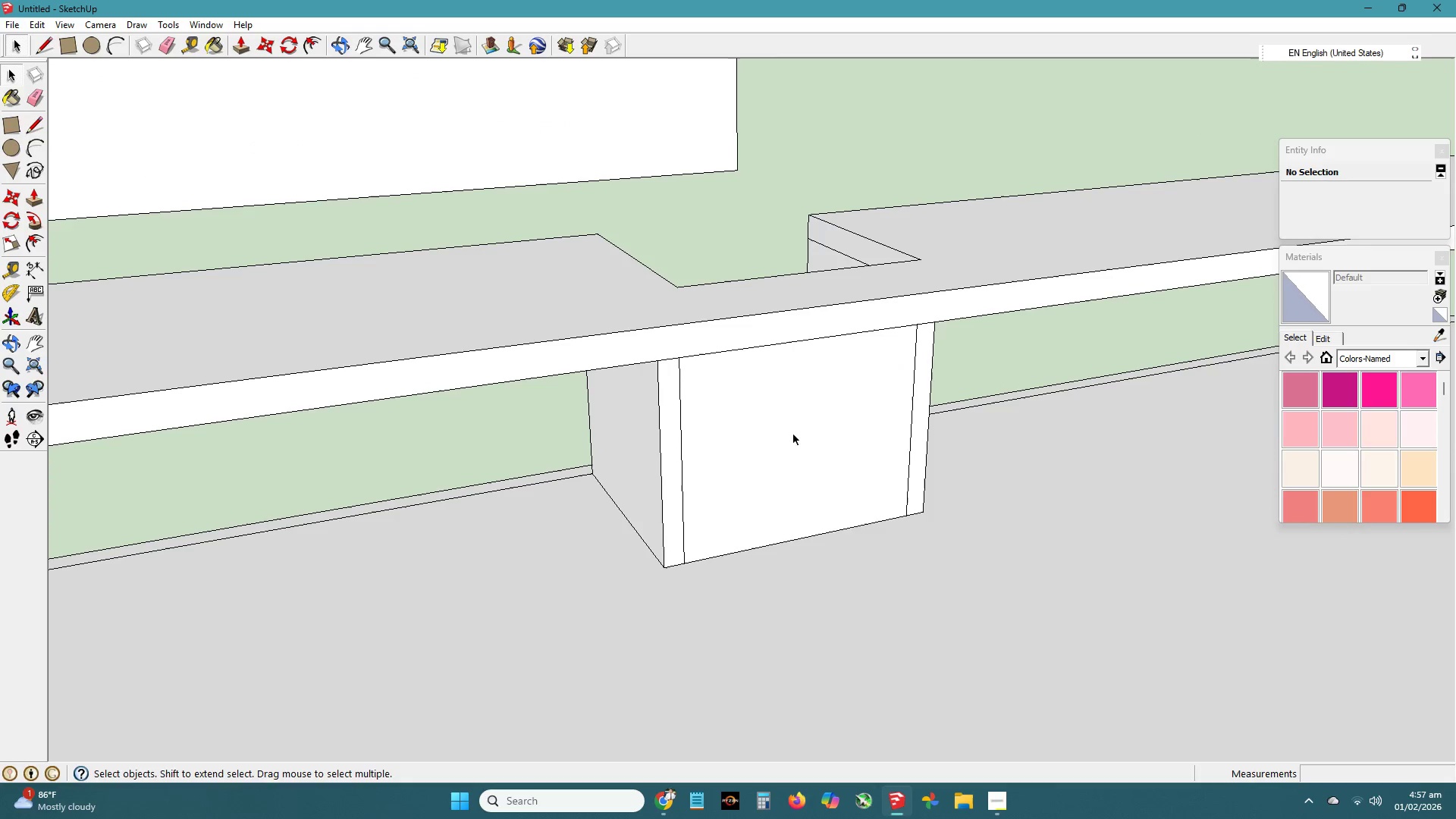 
left_click([794, 435])
 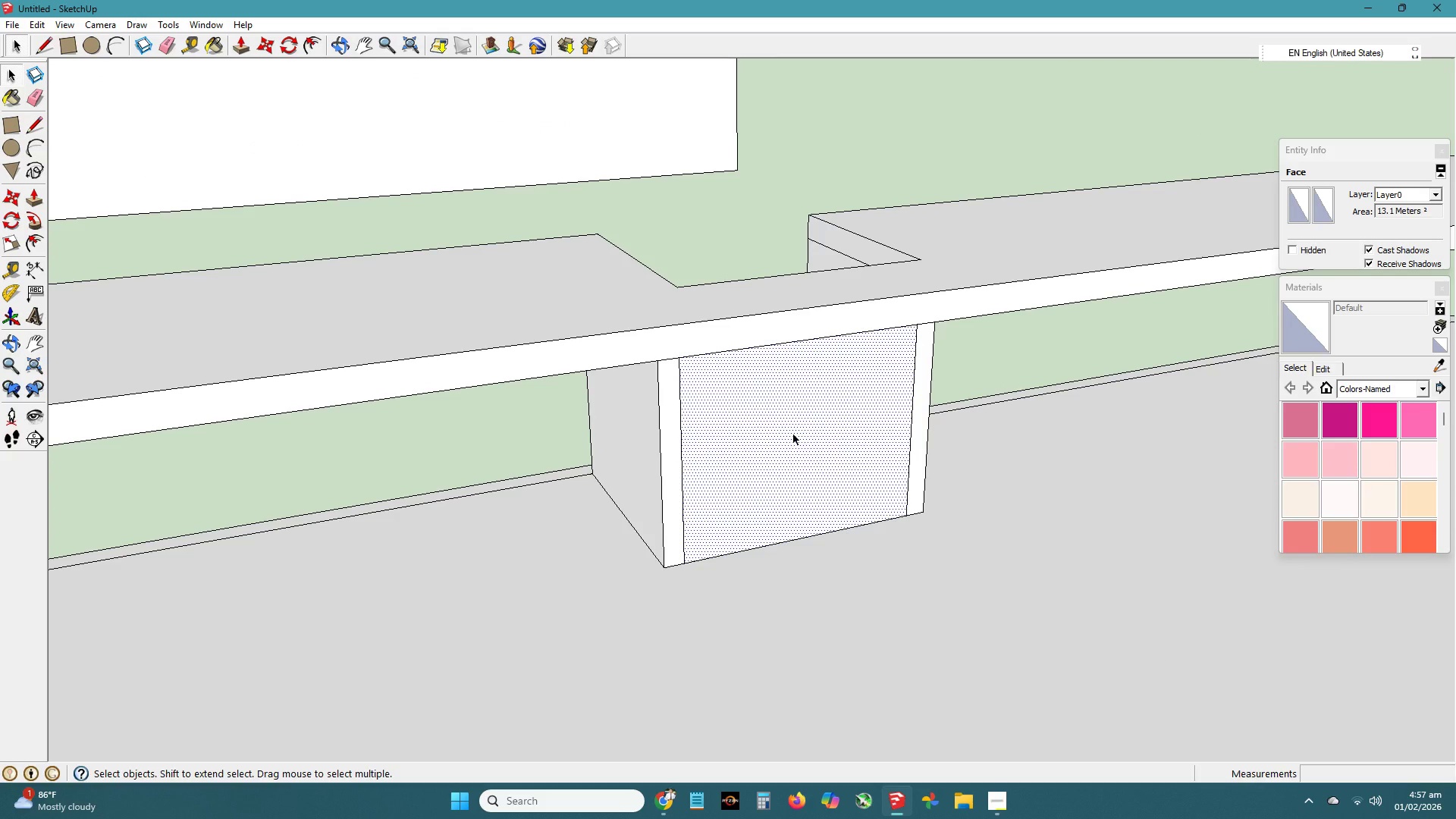 
key(Delete)
 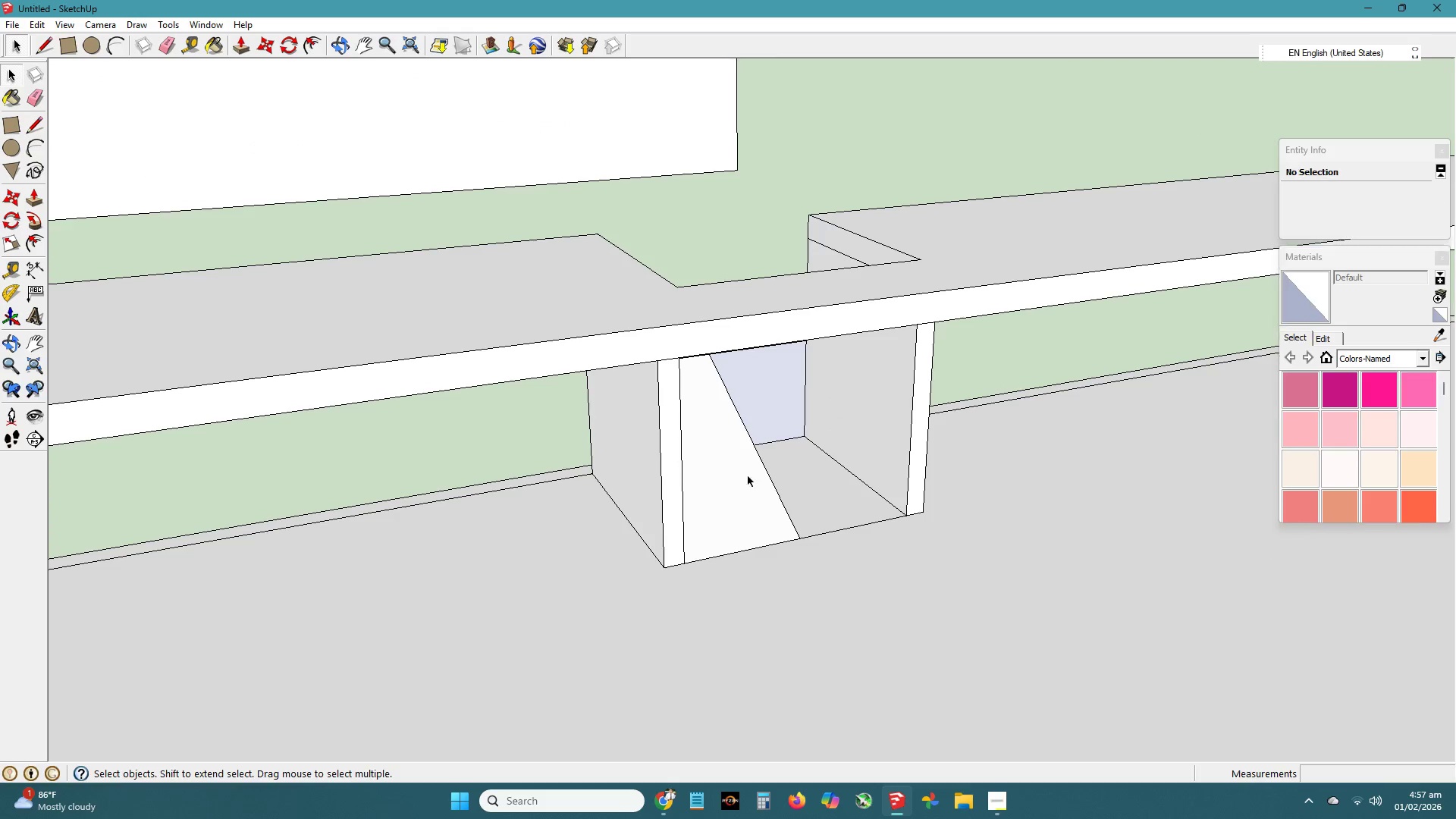 
left_click([744, 483])
 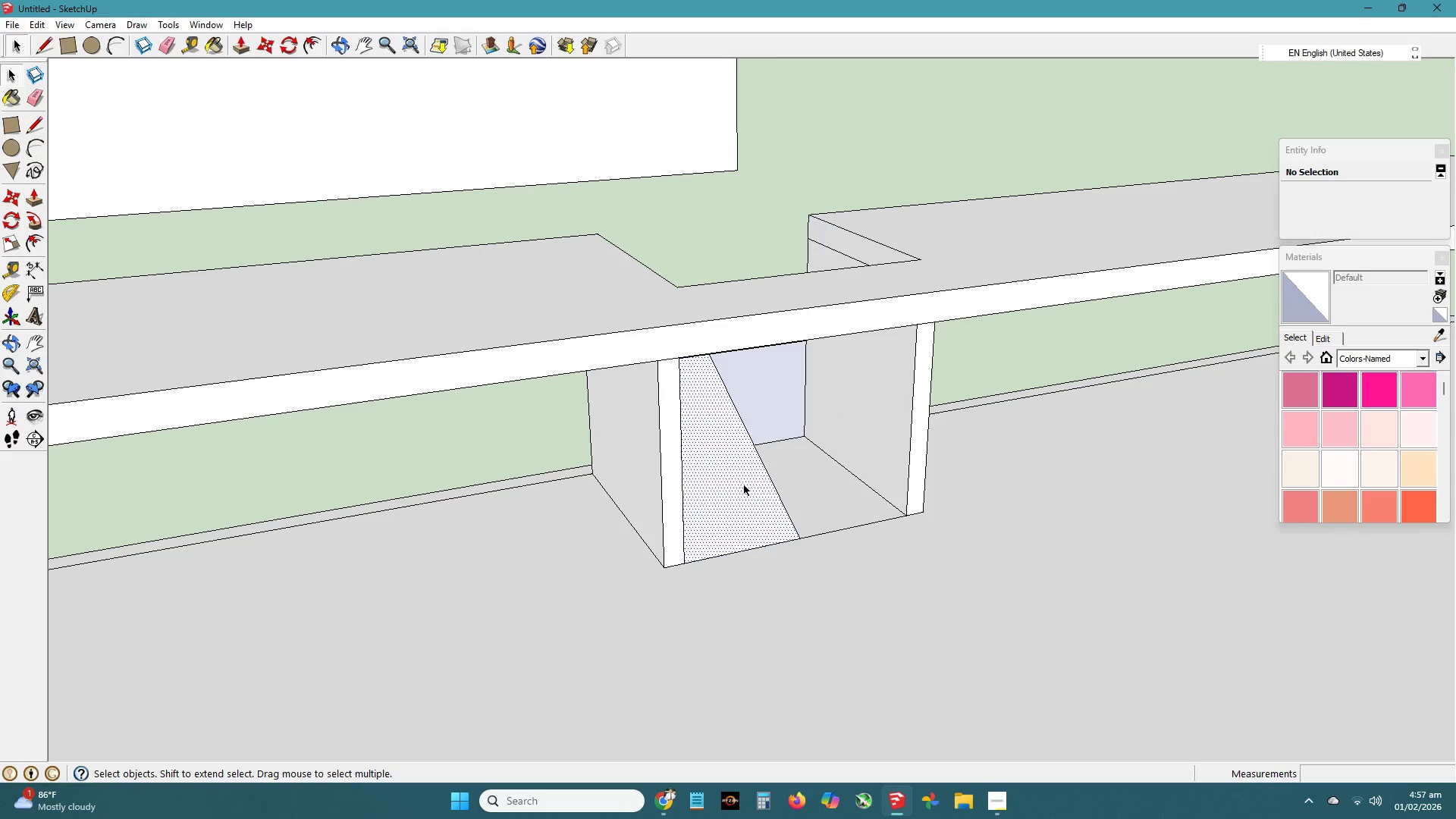 
key(Delete)
 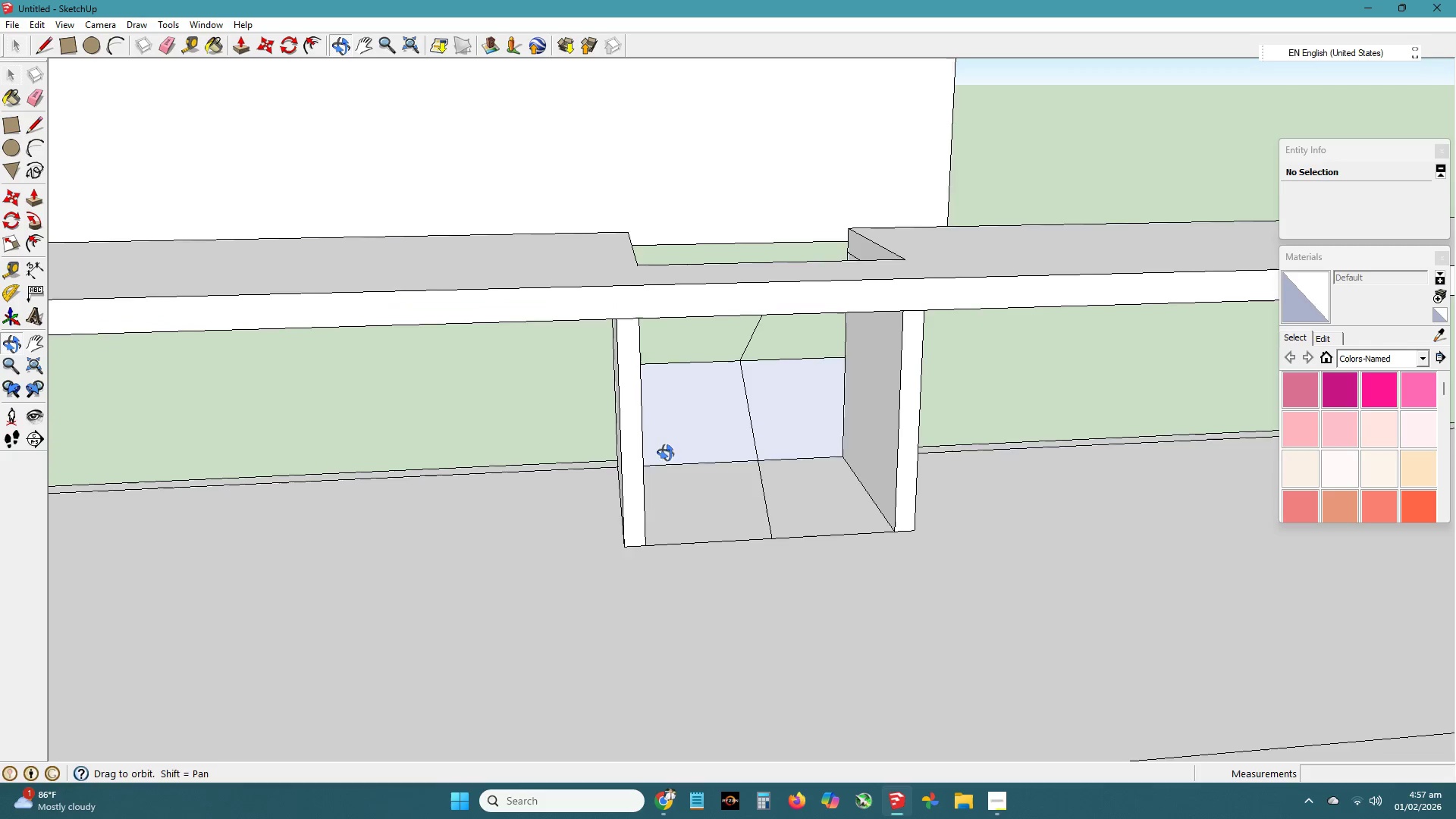 
key(Control+ControlLeft)
 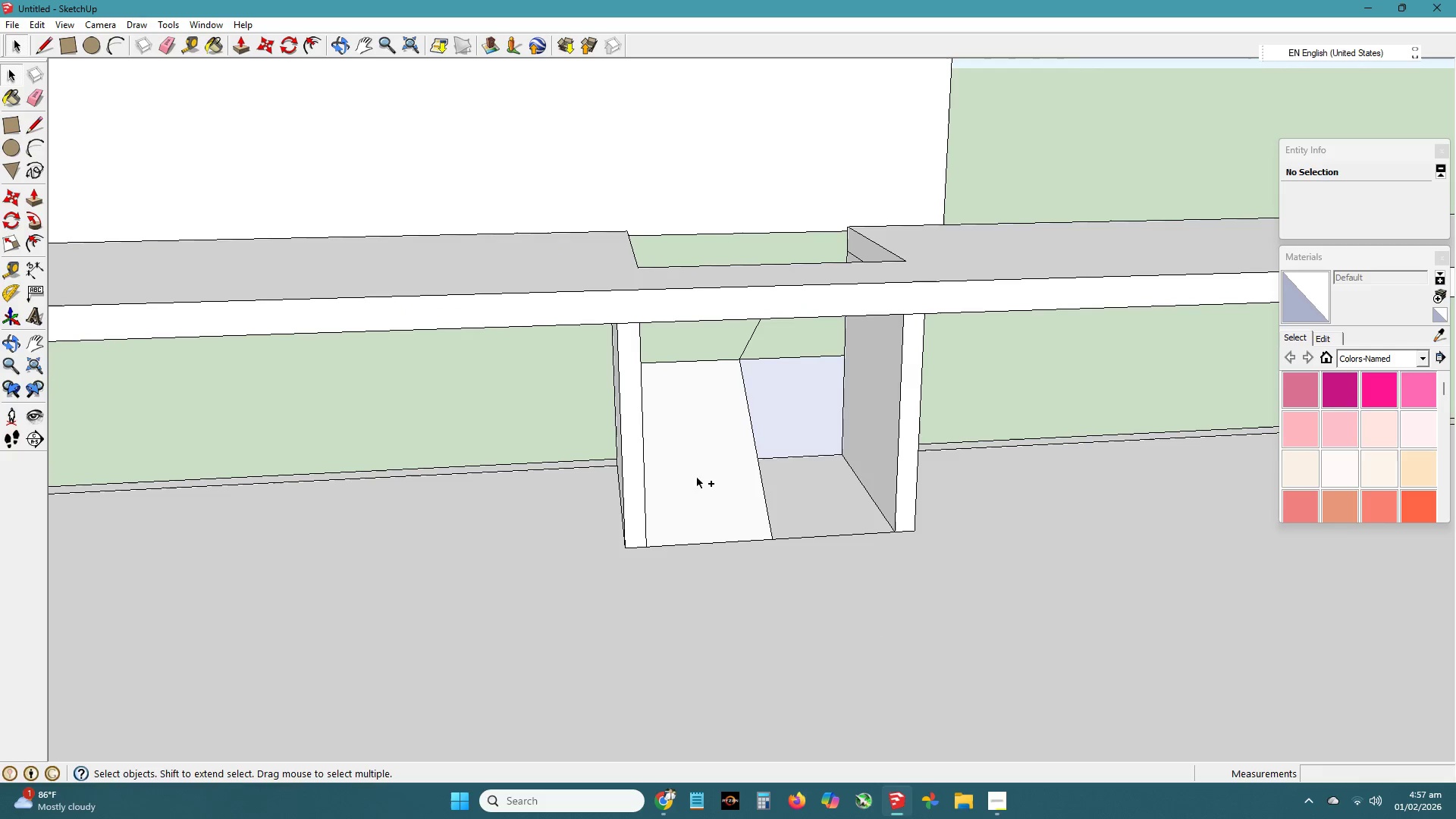 
key(Control+Z)
 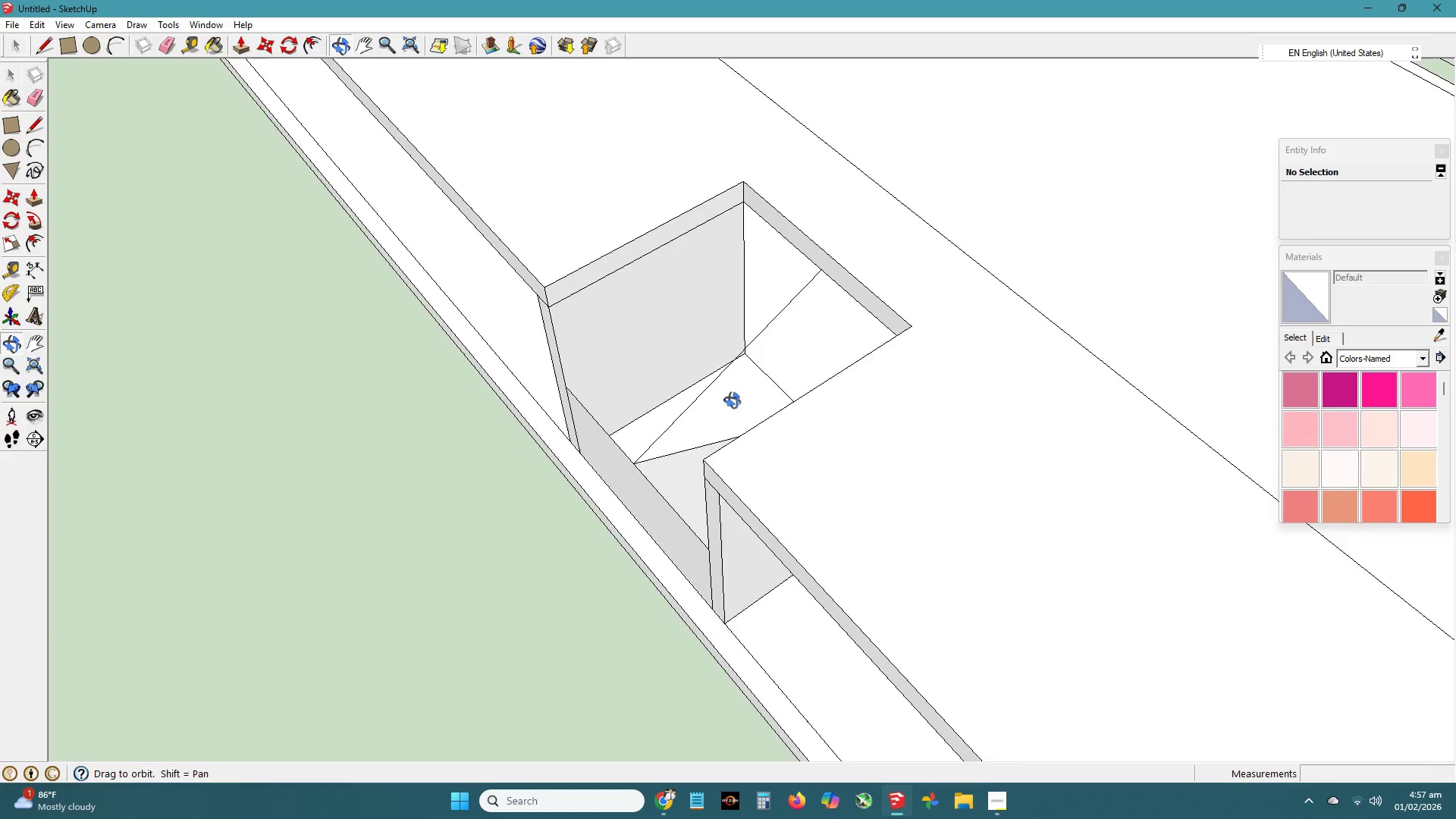 
wait(5.34)
 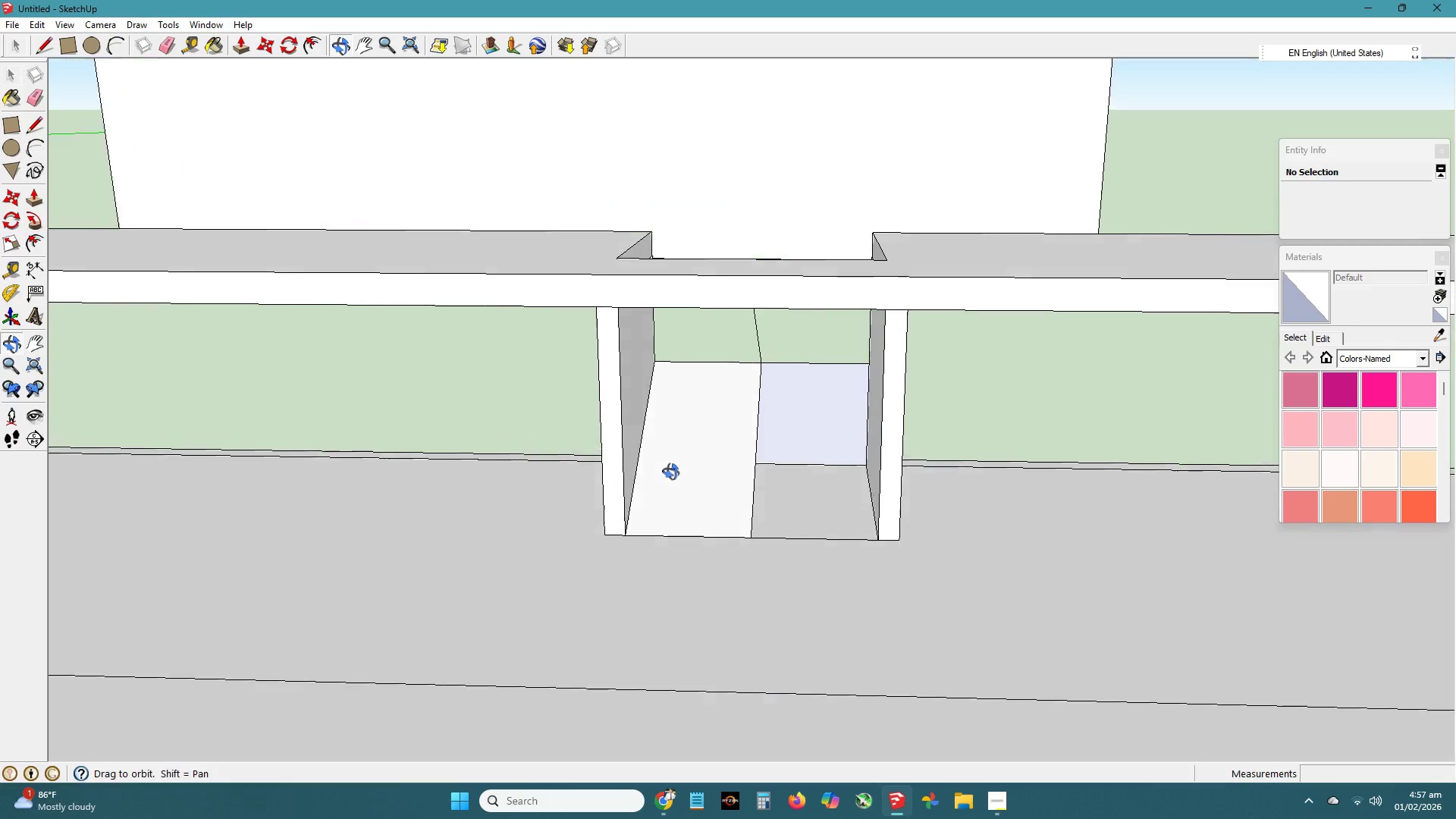 
key(L)
 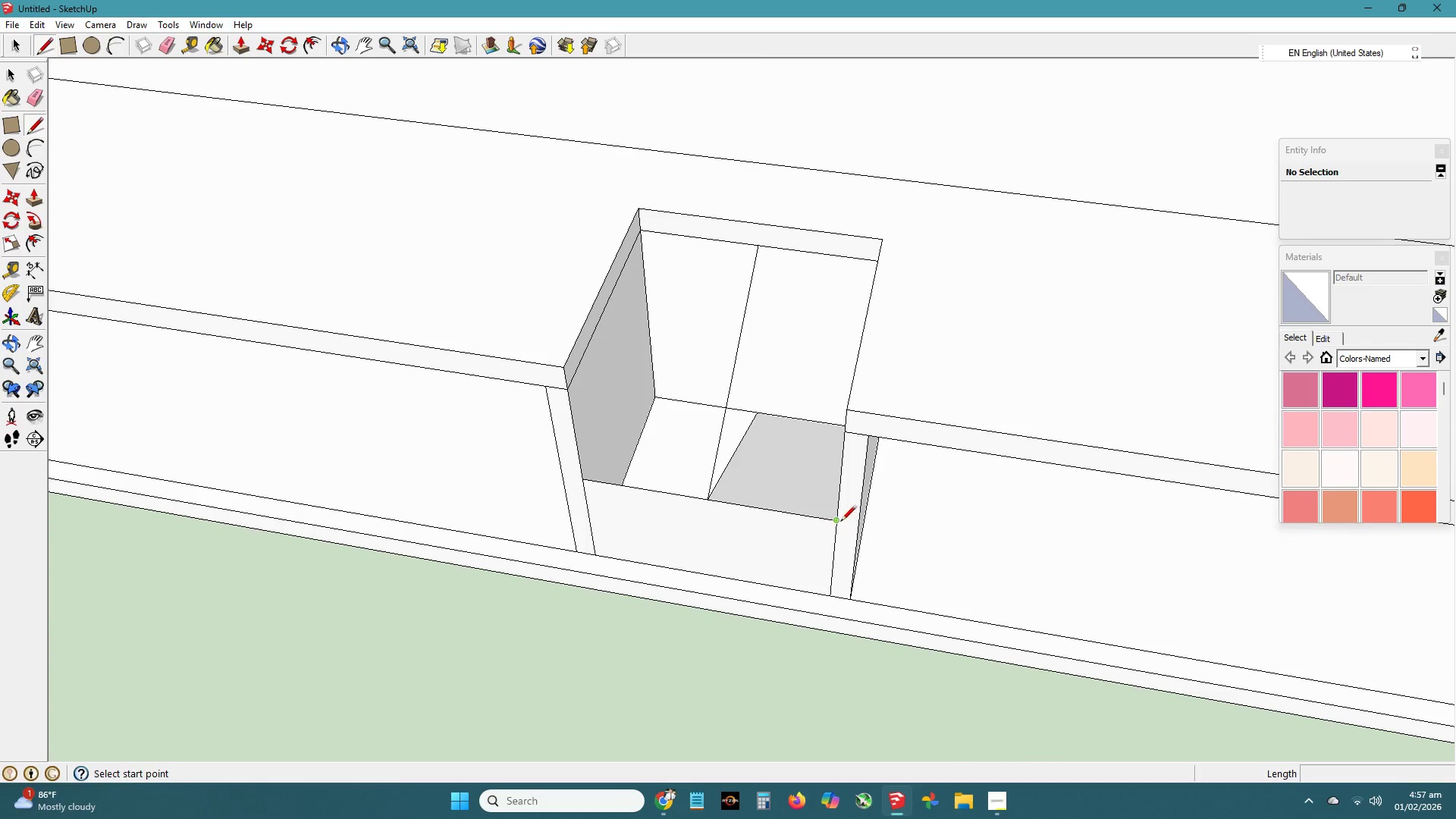 
left_click([840, 522])
 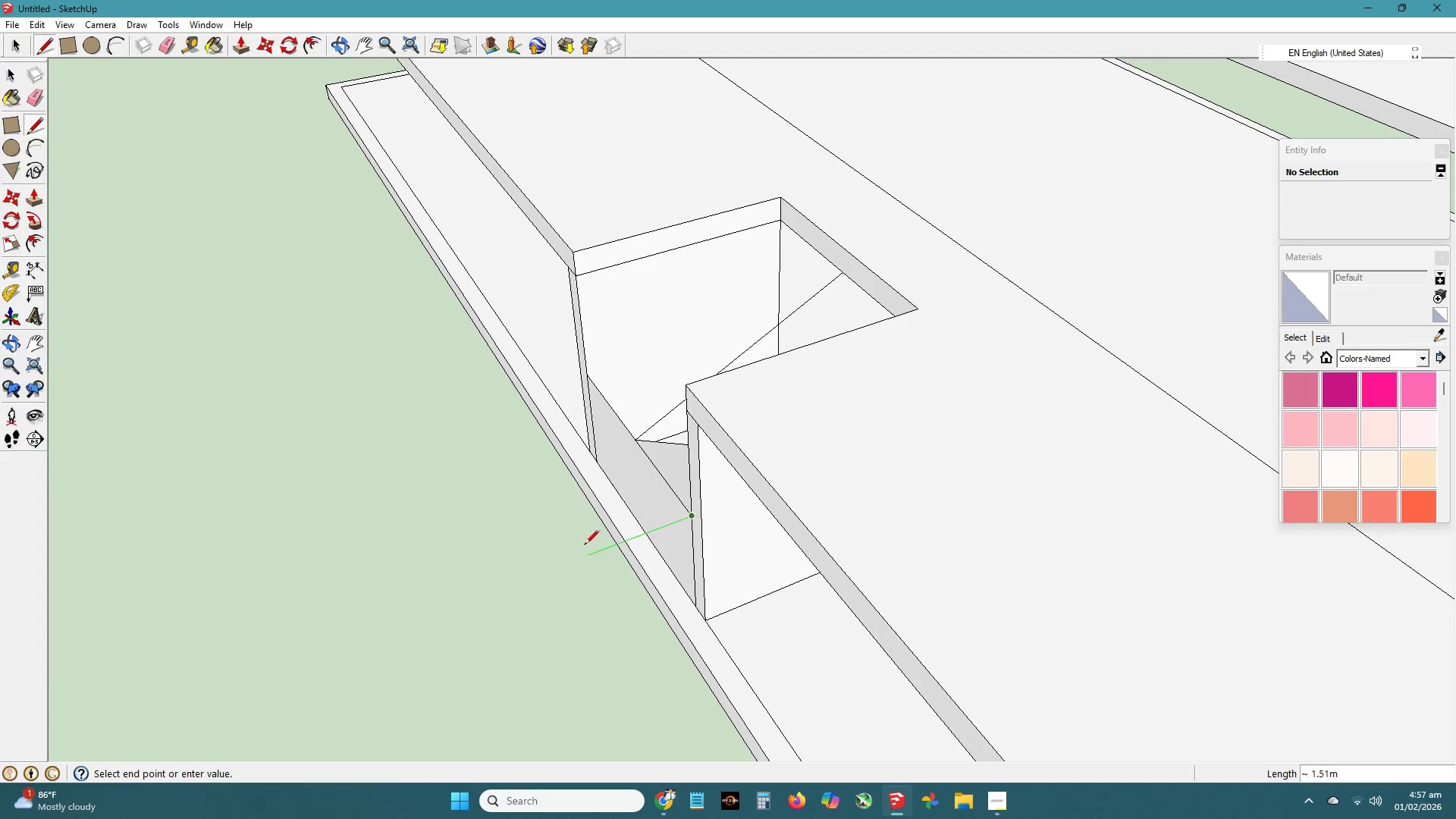 
wait(6.19)
 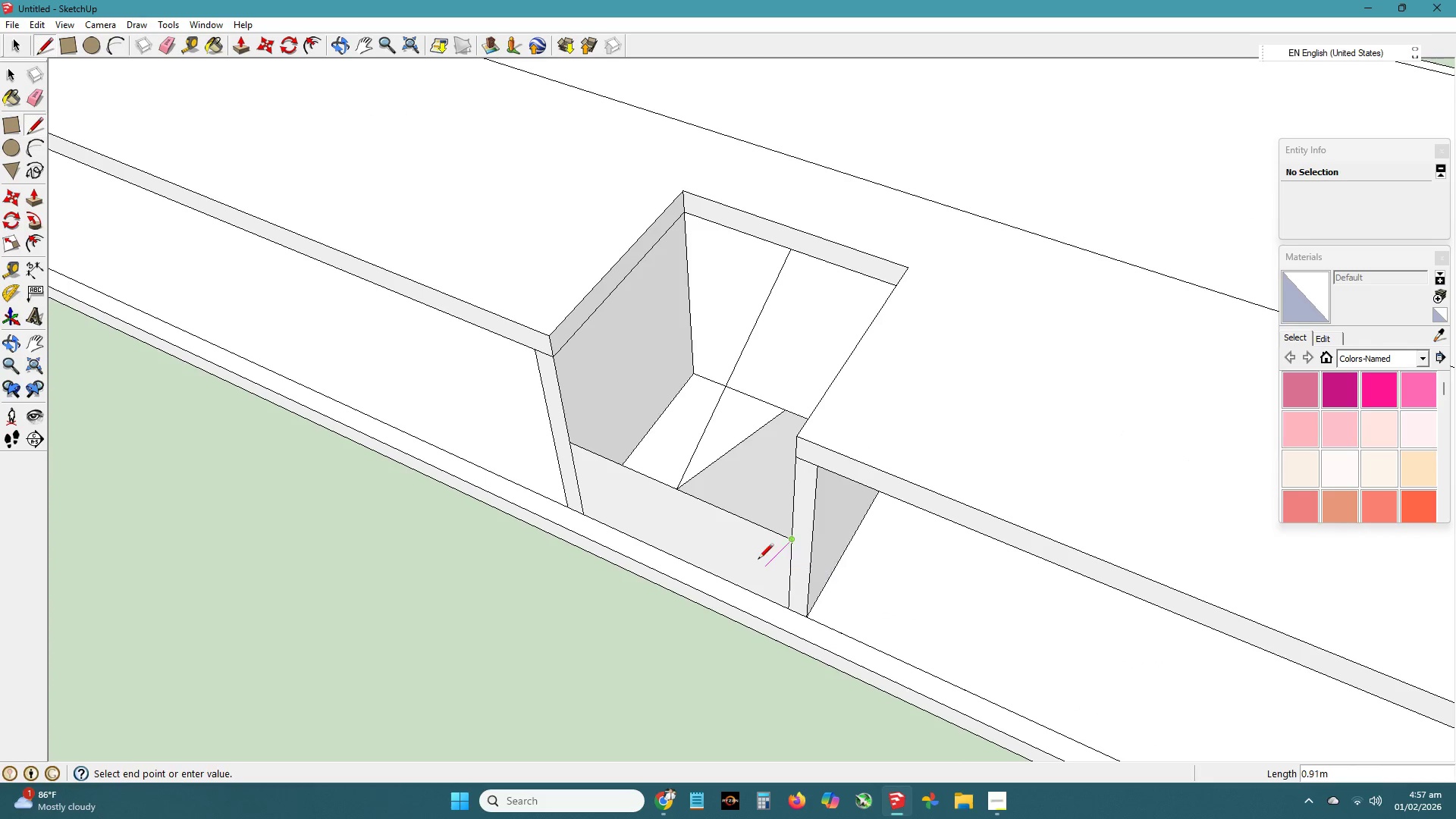 
key(NumpadDecimal)
 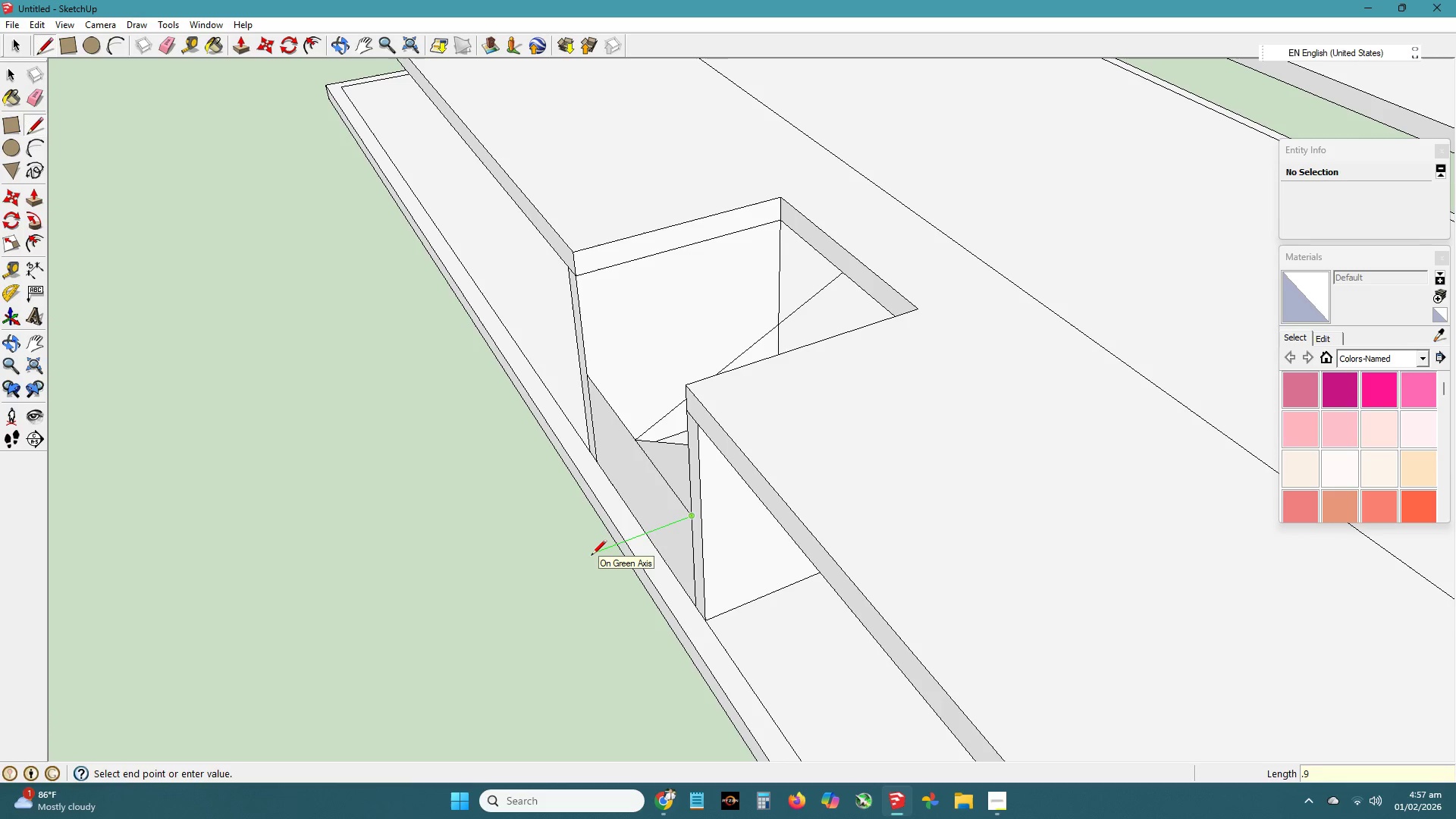 
key(Numpad9)
 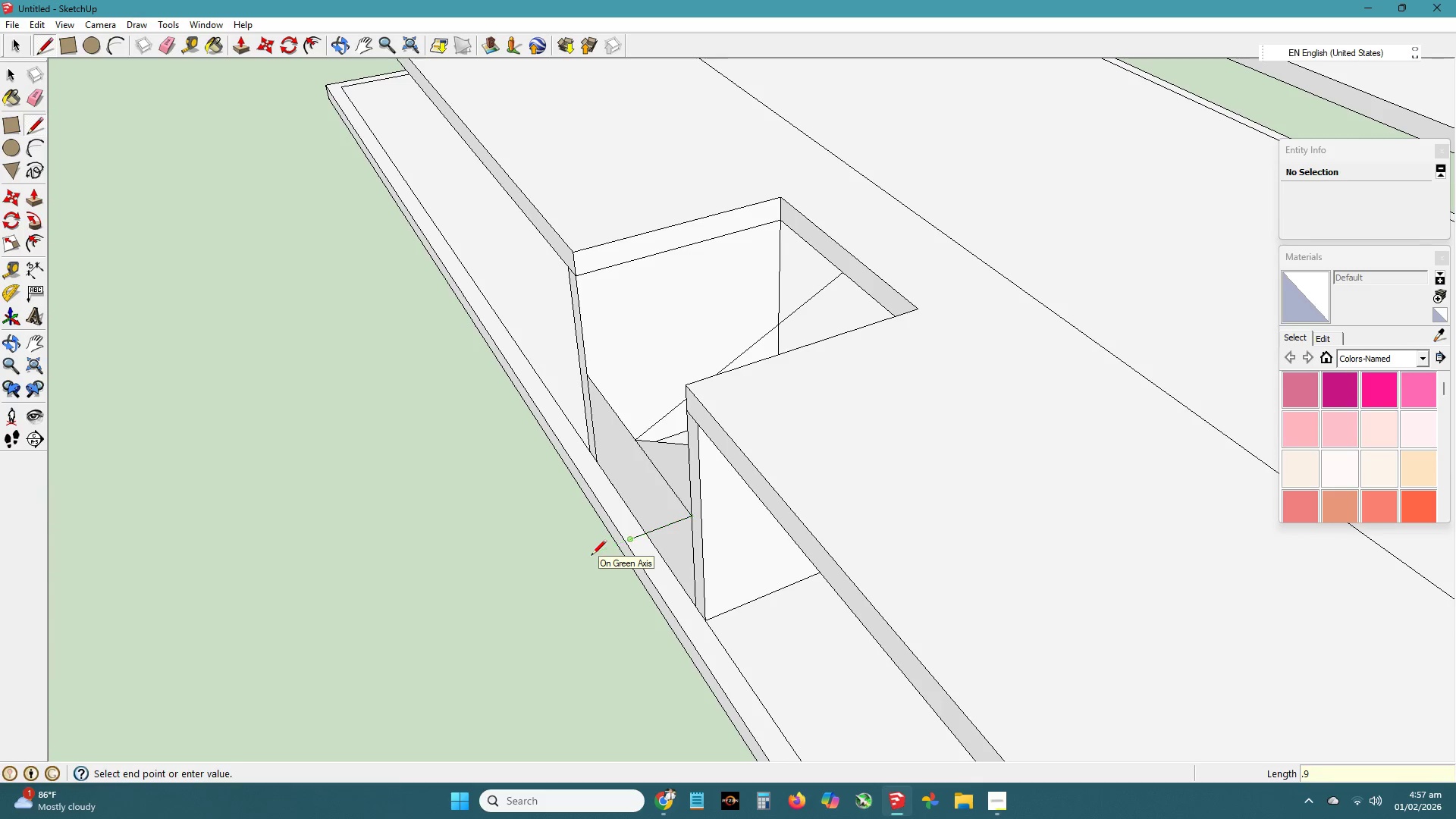 
key(NumpadEnter)
 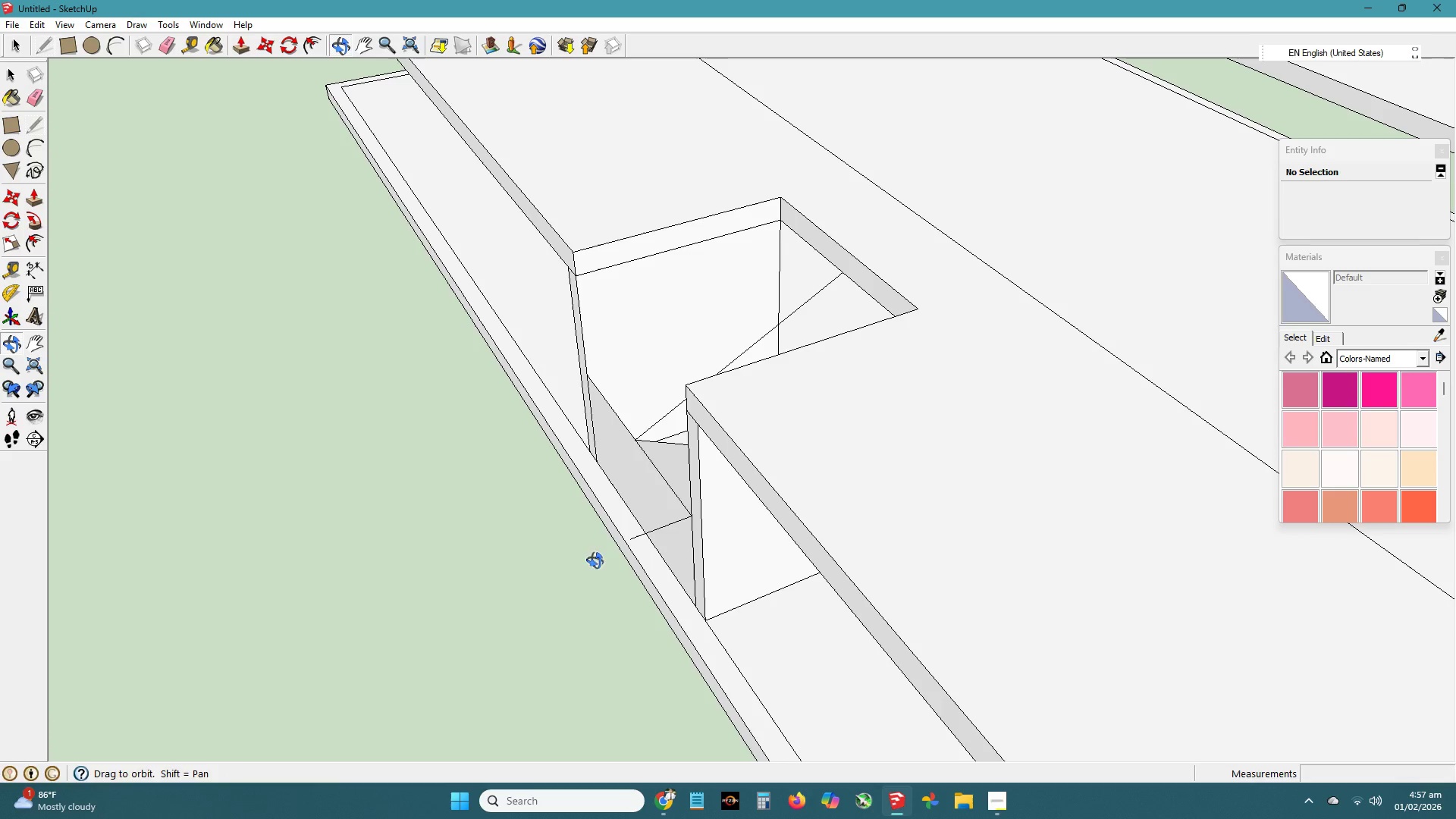 
middle_click([591, 556])
 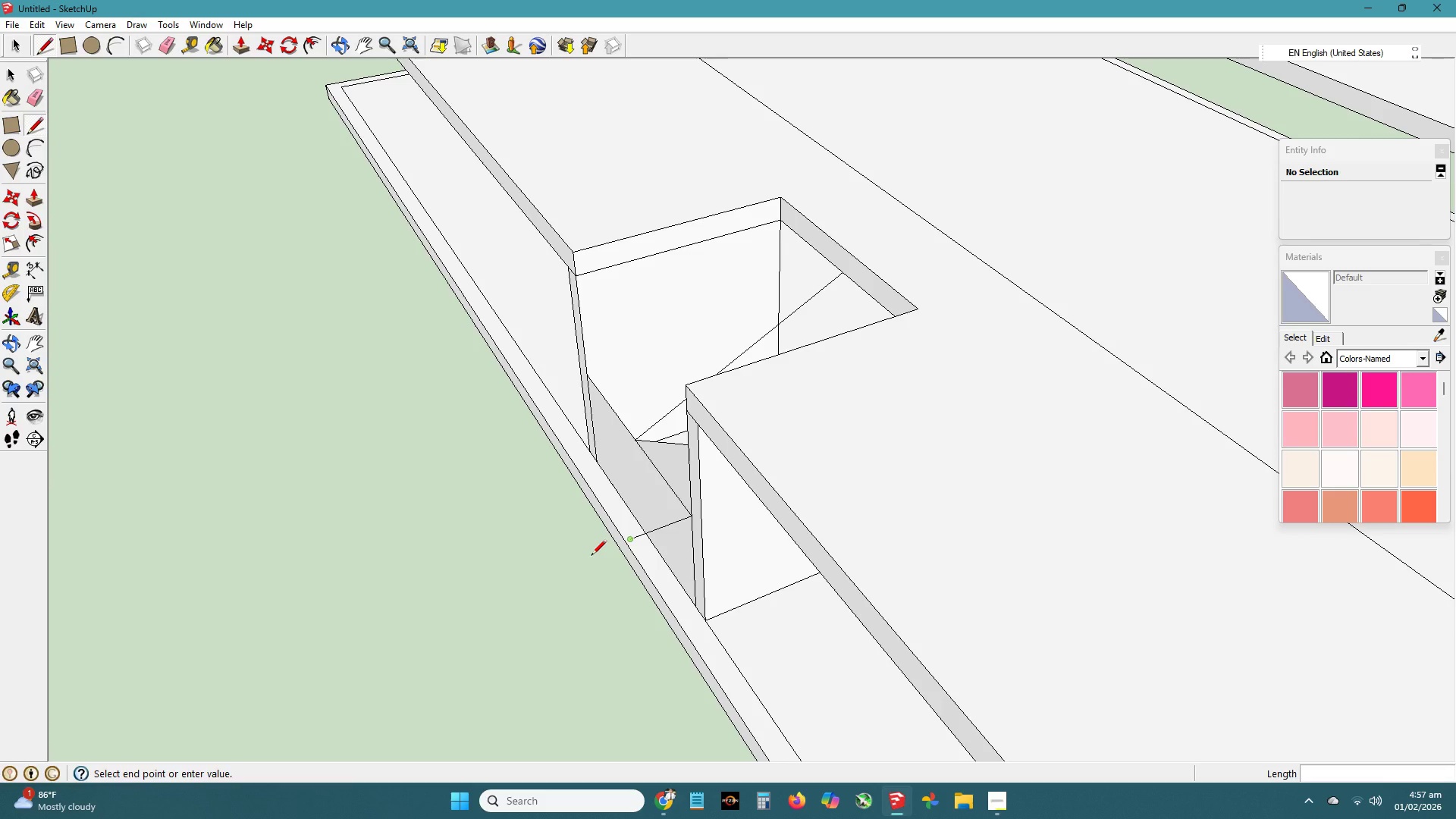 
key(Control+ControlLeft)
 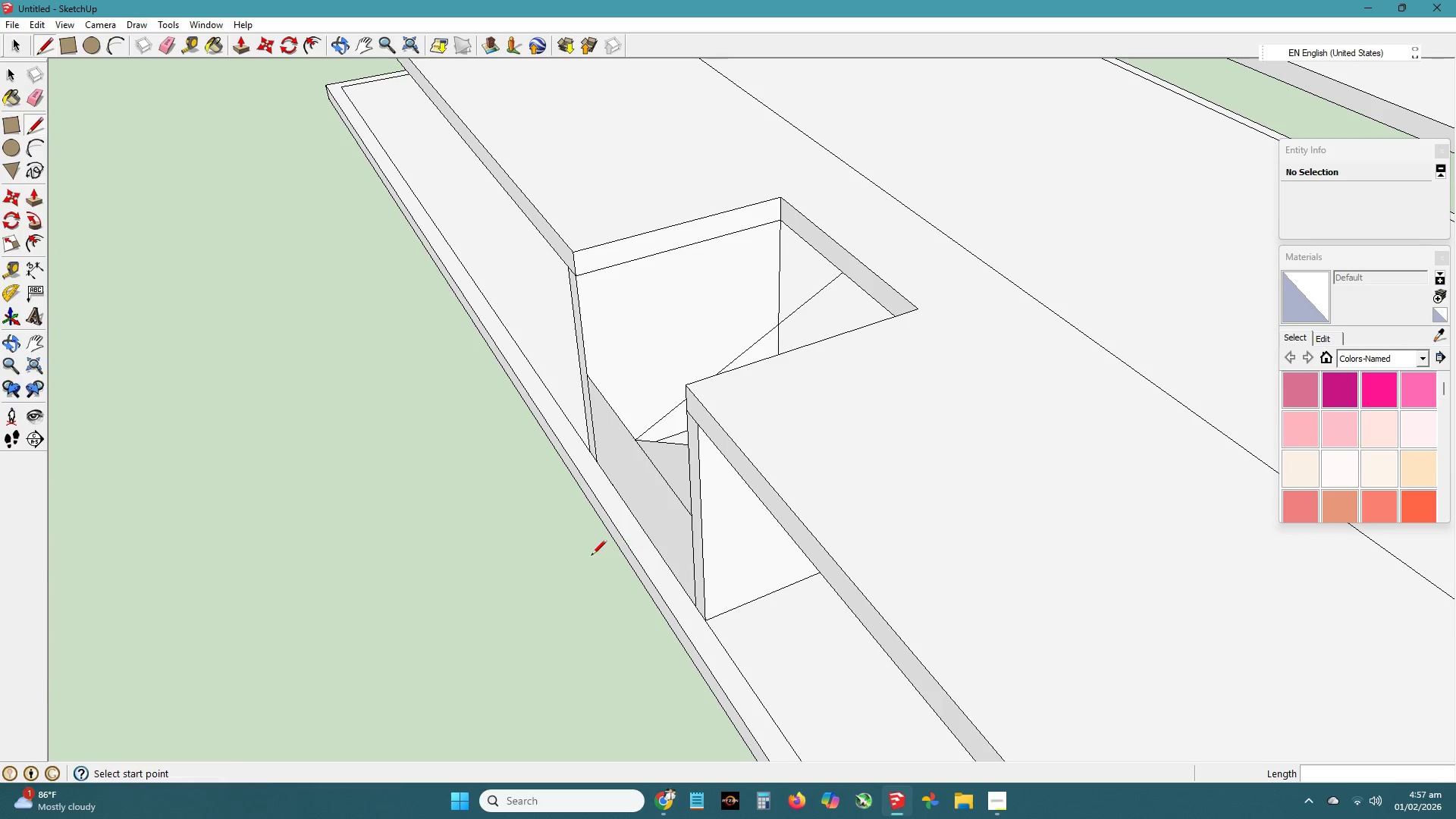 
key(Control+Z)
 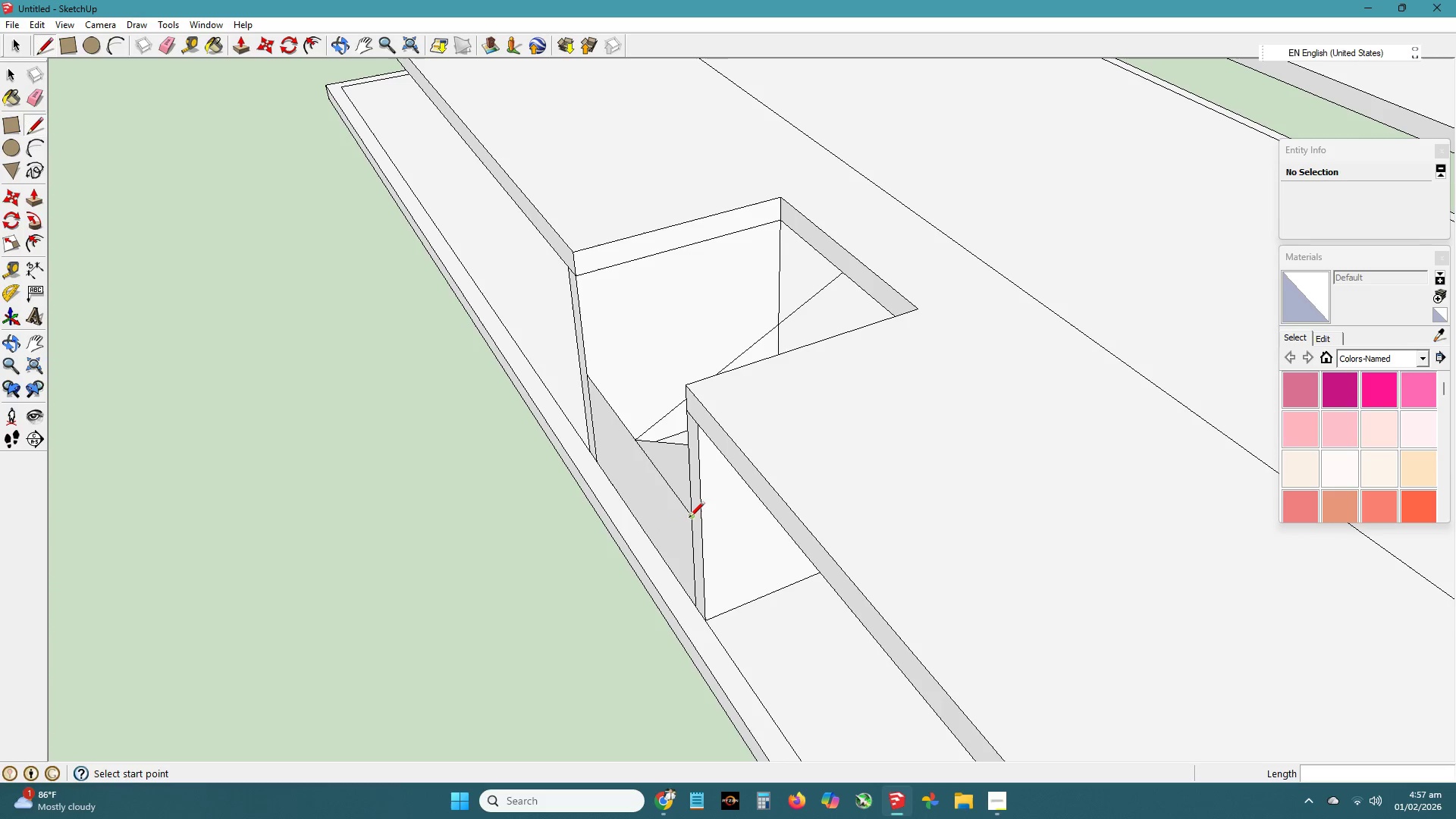 
left_click([690, 517])
 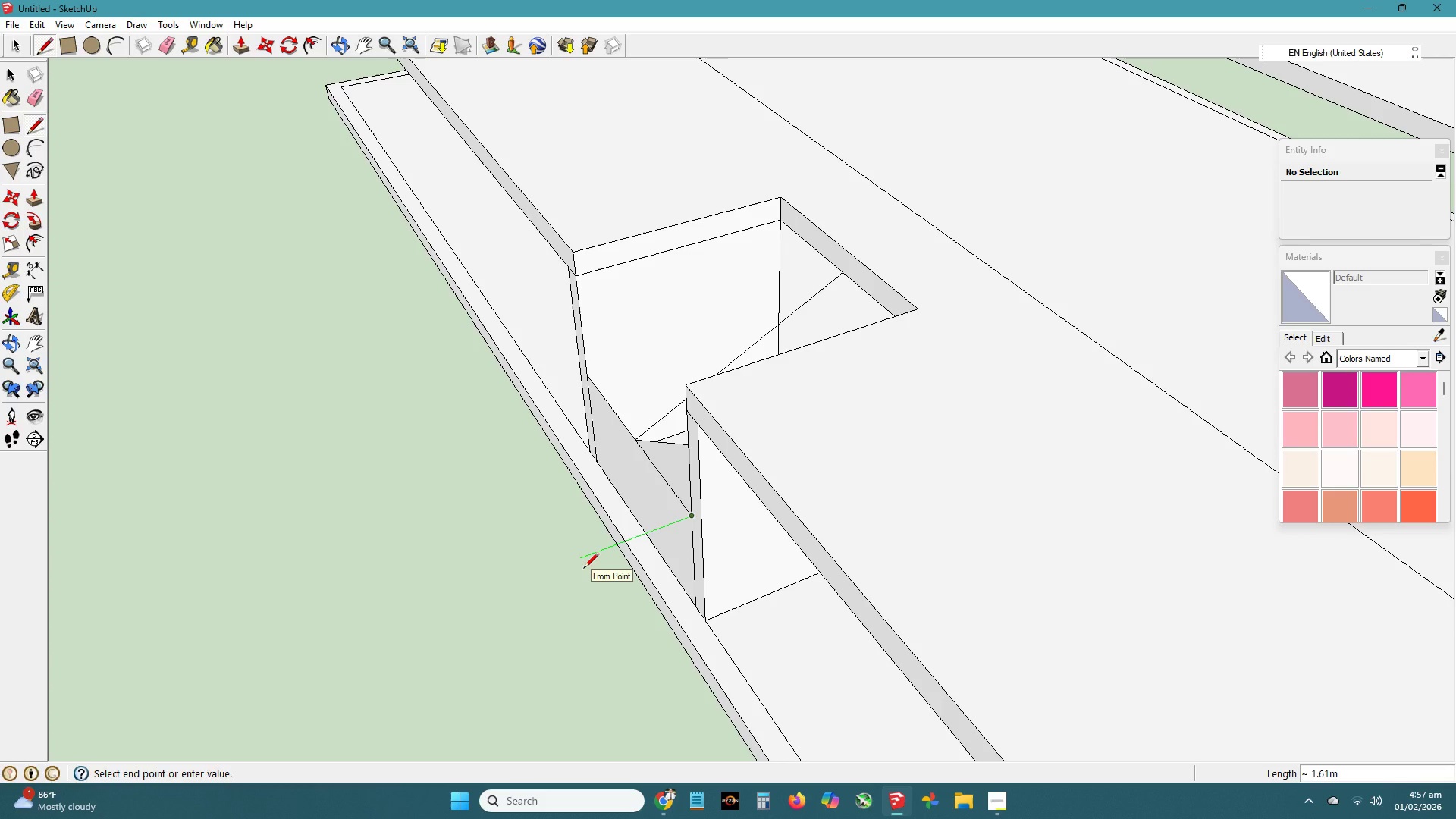 
key(Numpad1)
 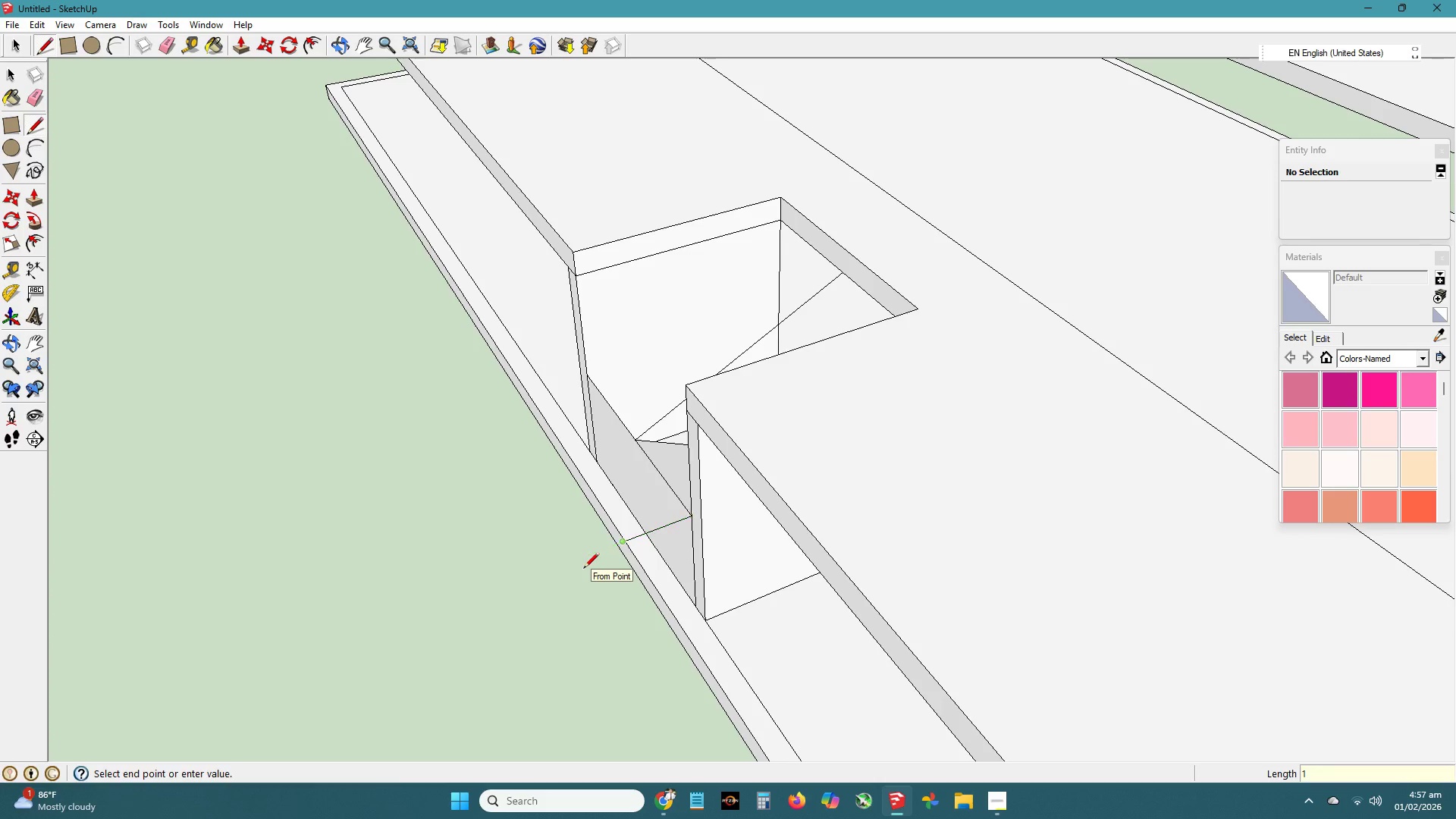 
key(NumpadEnter)
 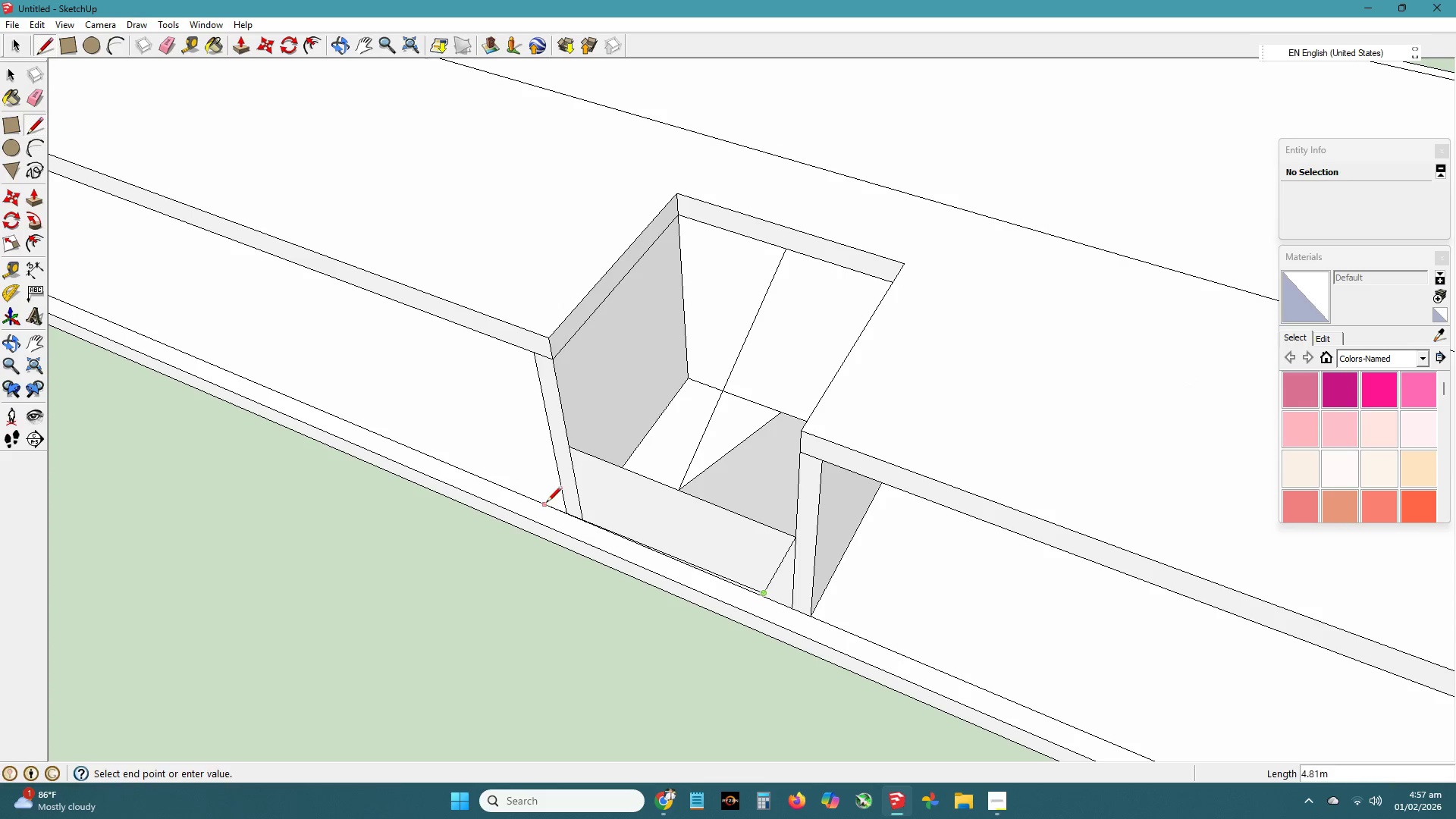 
hold_key(key=ShiftLeft, duration=1.17)
left_click([575, 448])
 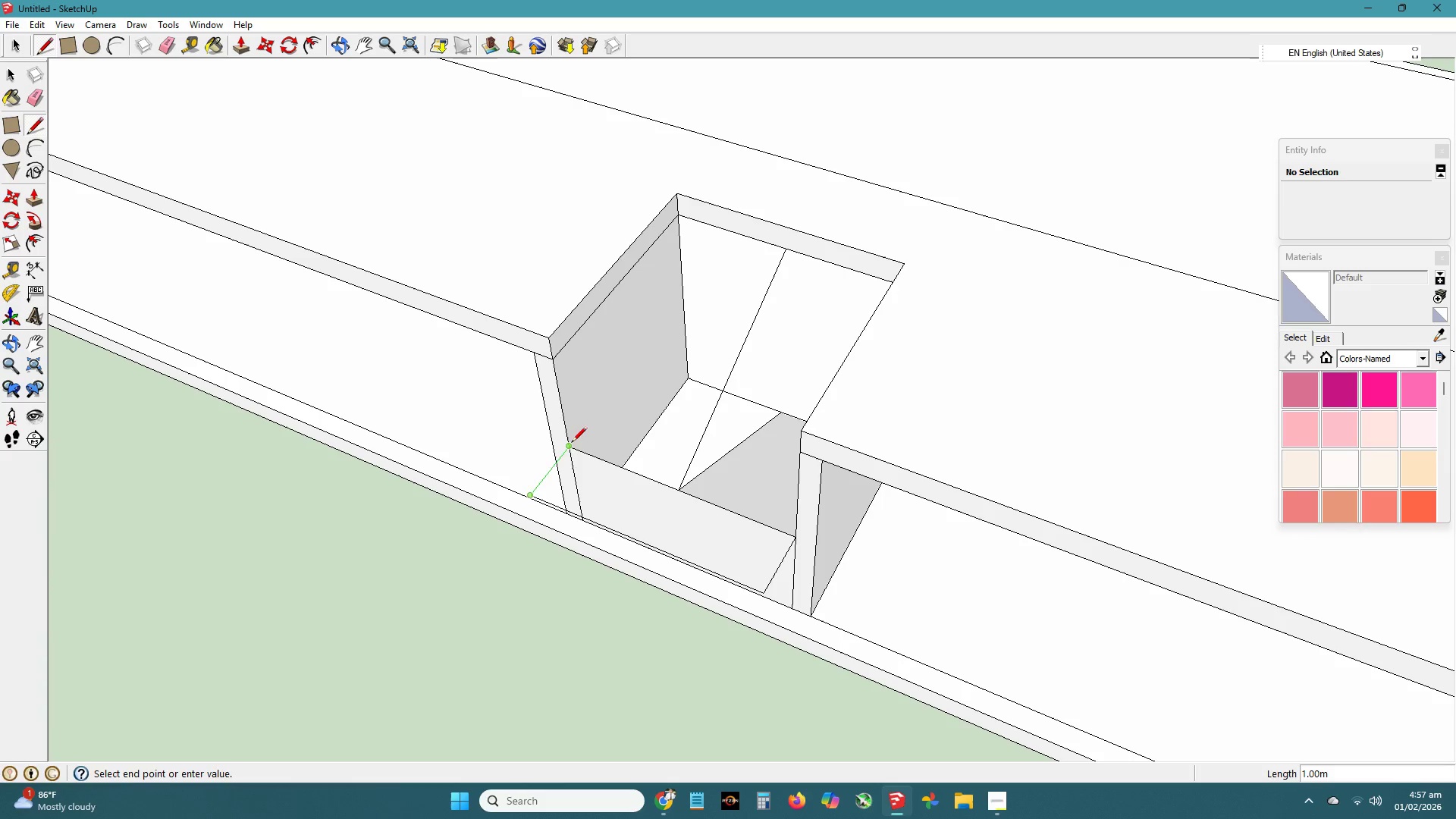 
left_click([571, 443])
 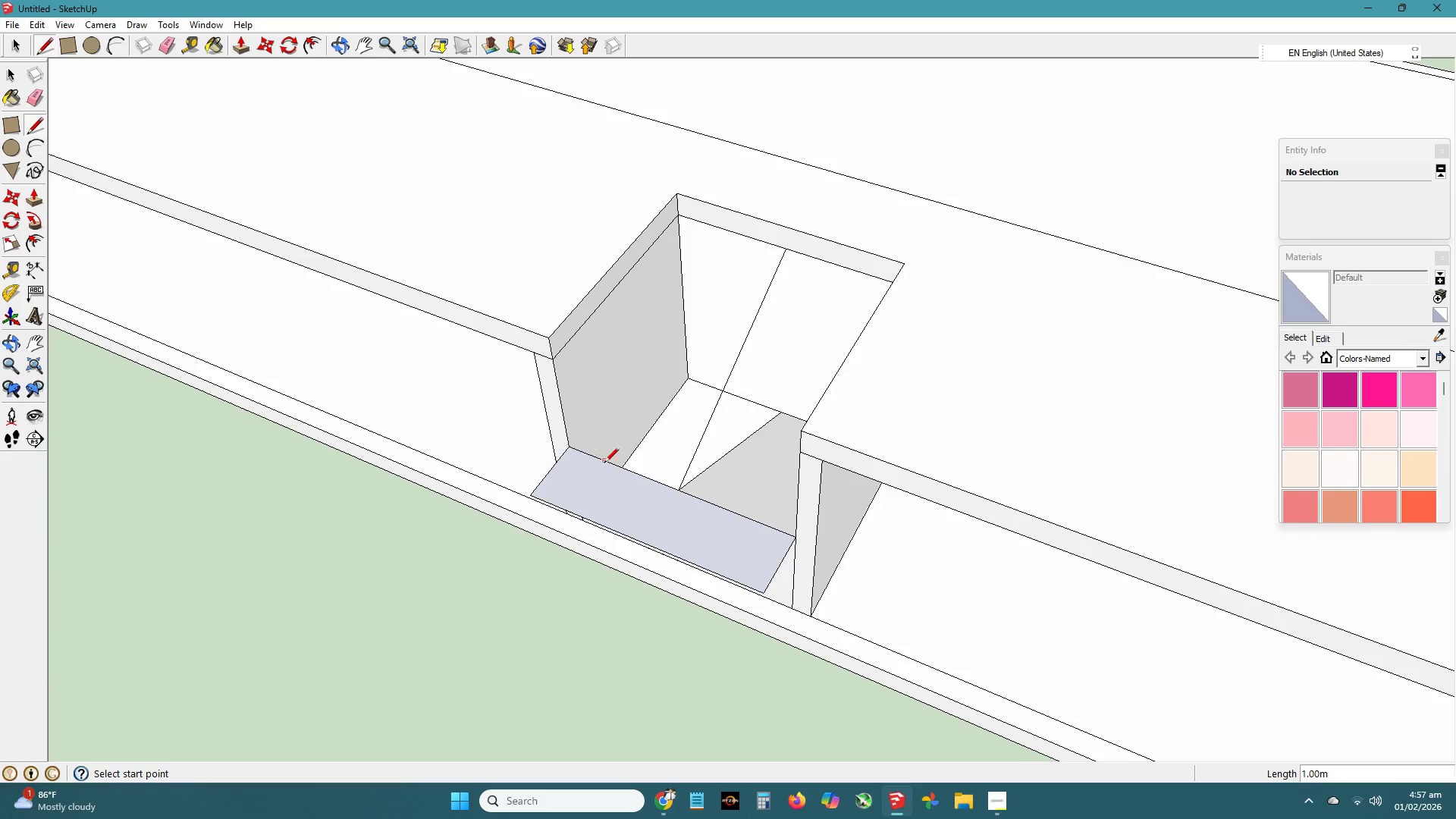 
scroll: coordinate [611, 469], scroll_direction: up, amount: 1.0
 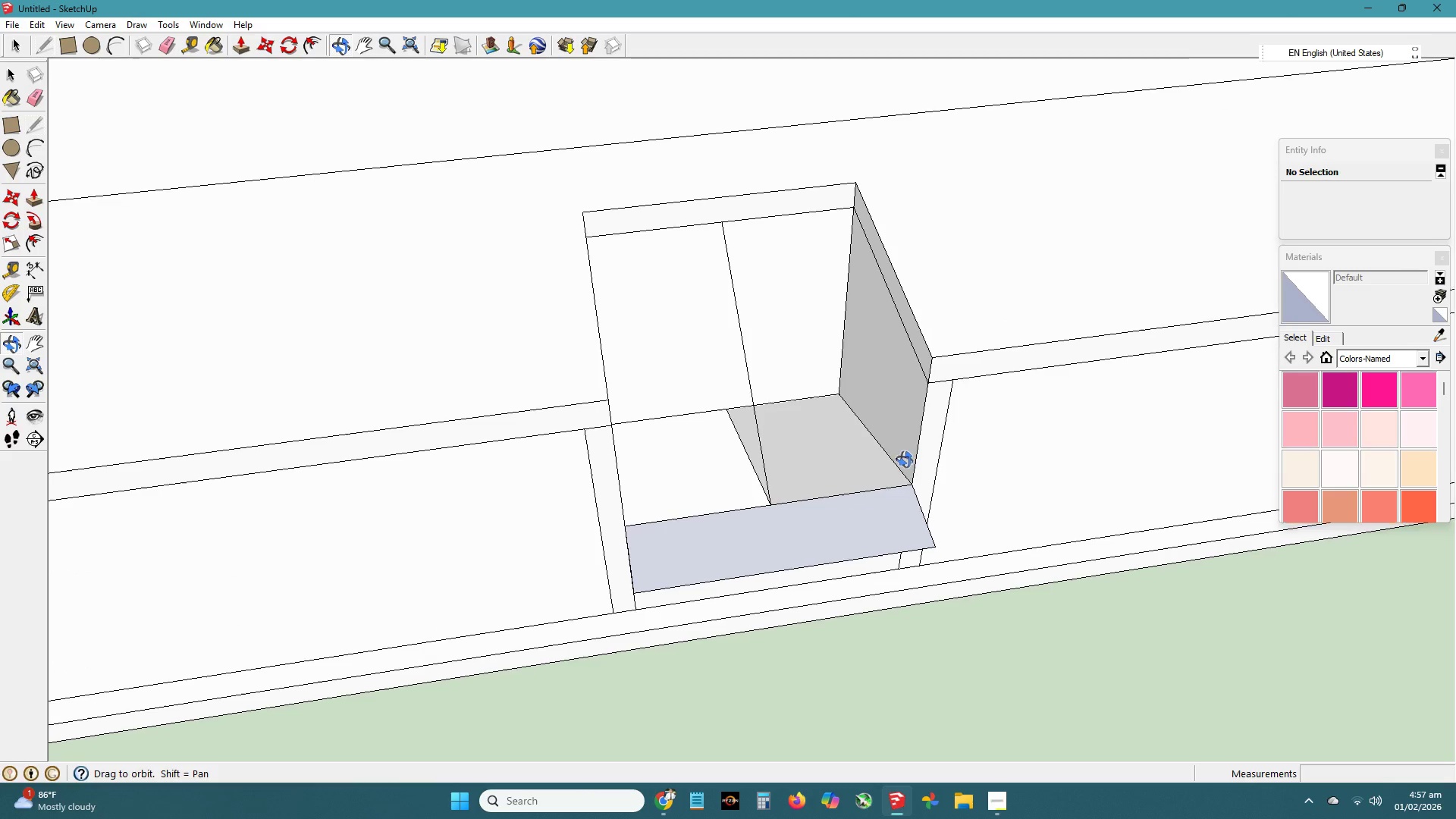 
key(H)
 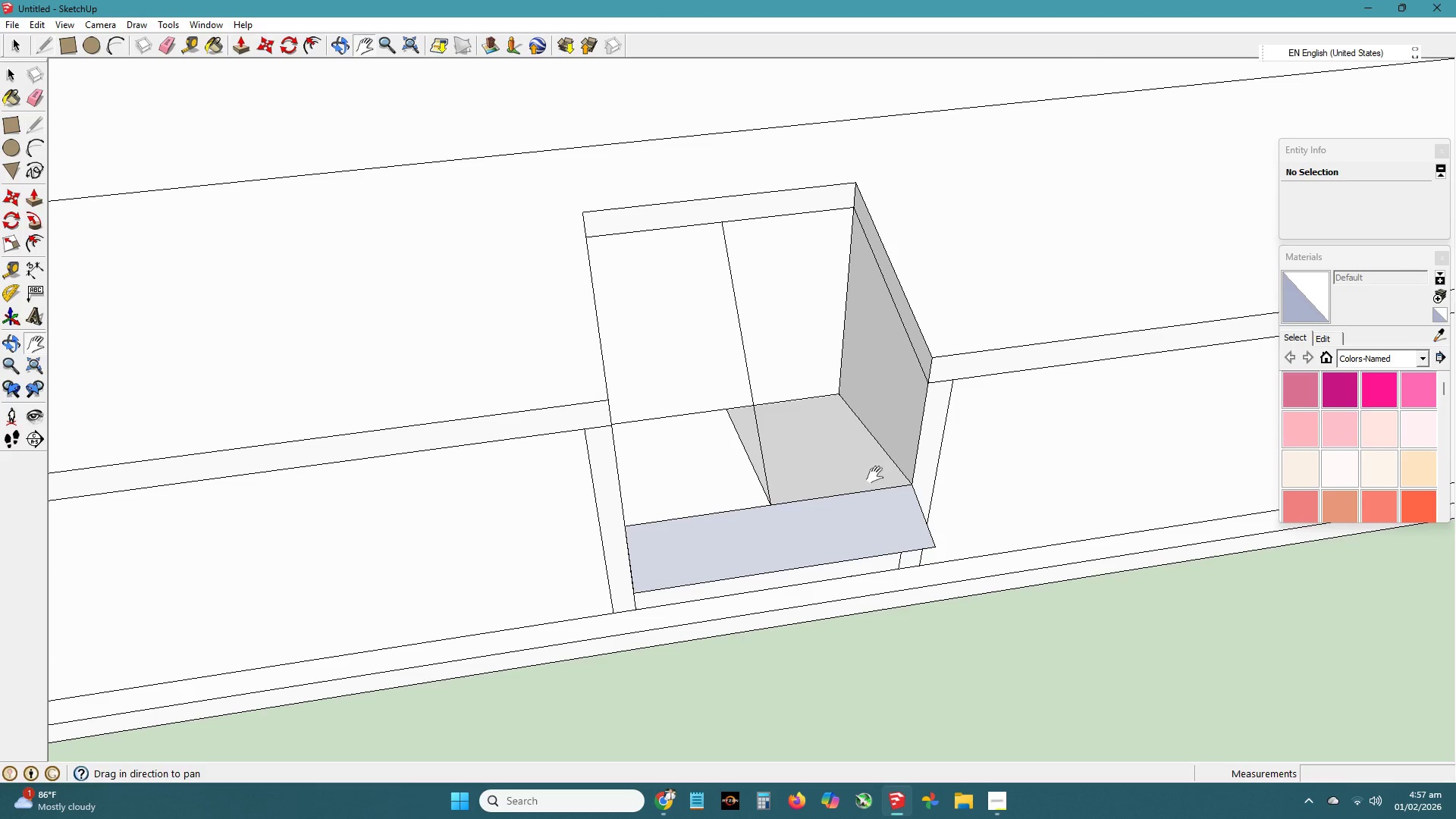 
scroll: coordinate [873, 475], scroll_direction: up, amount: 5.0
 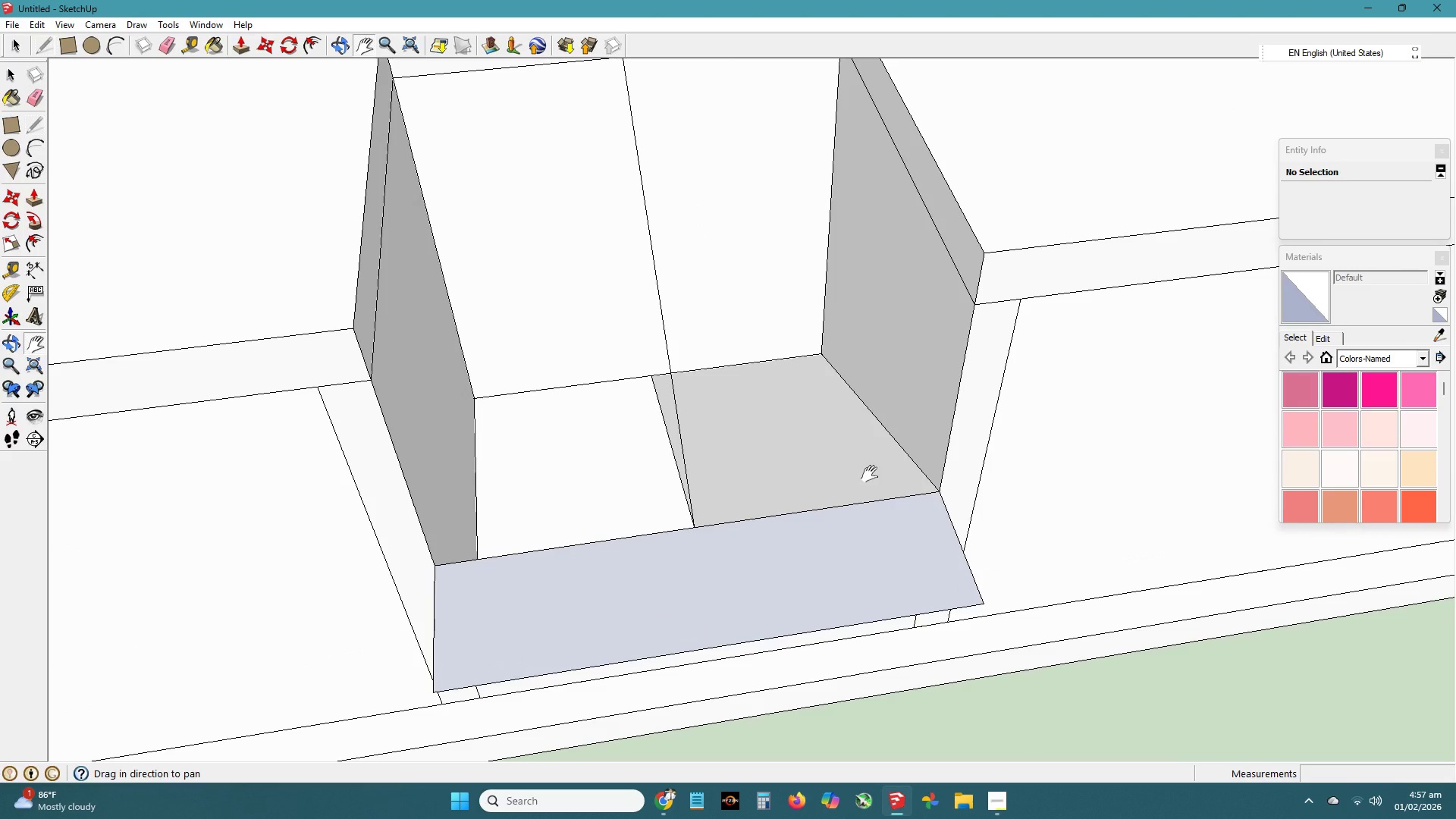 
key(L)
 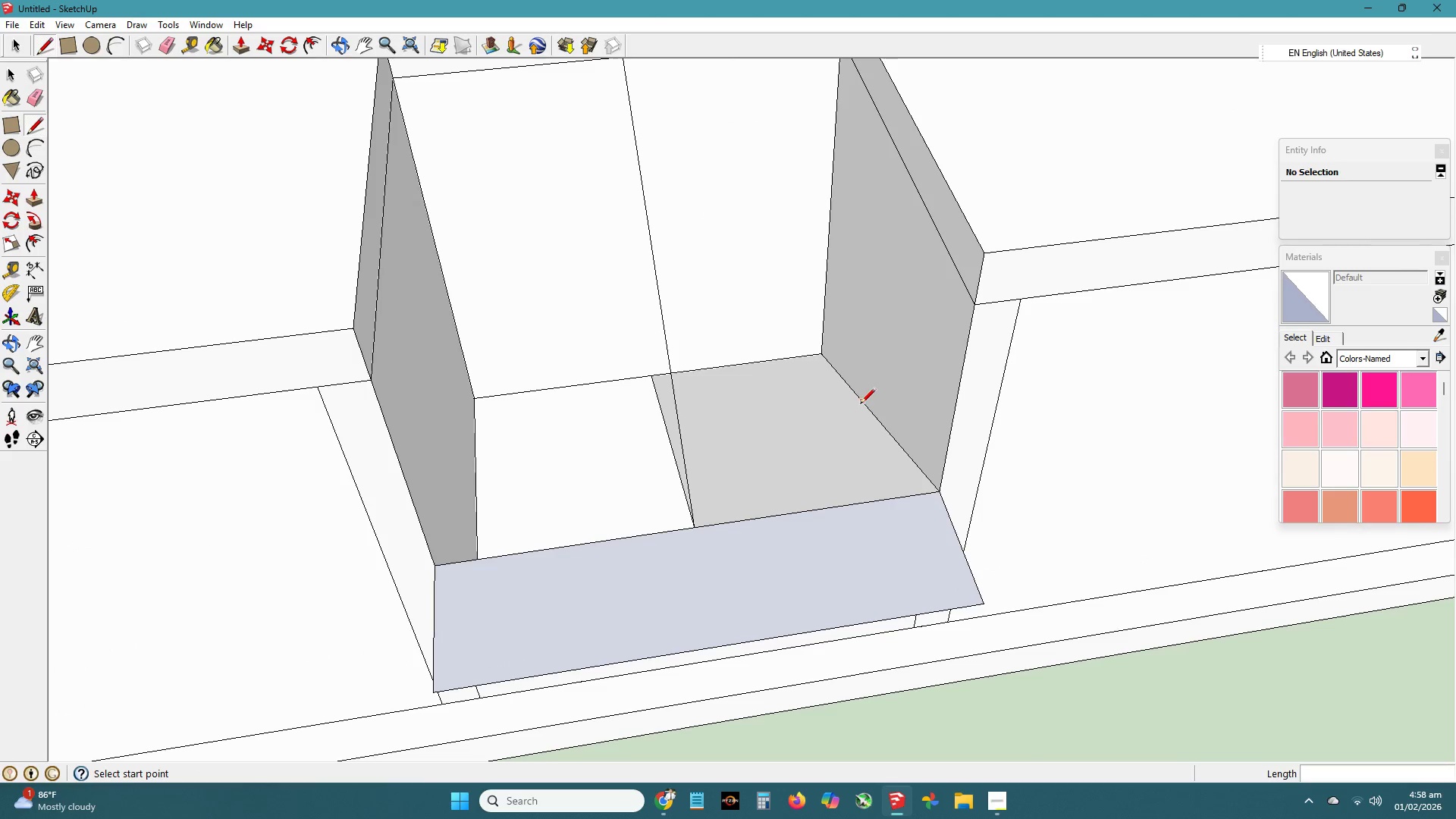 
left_click([871, 411])
 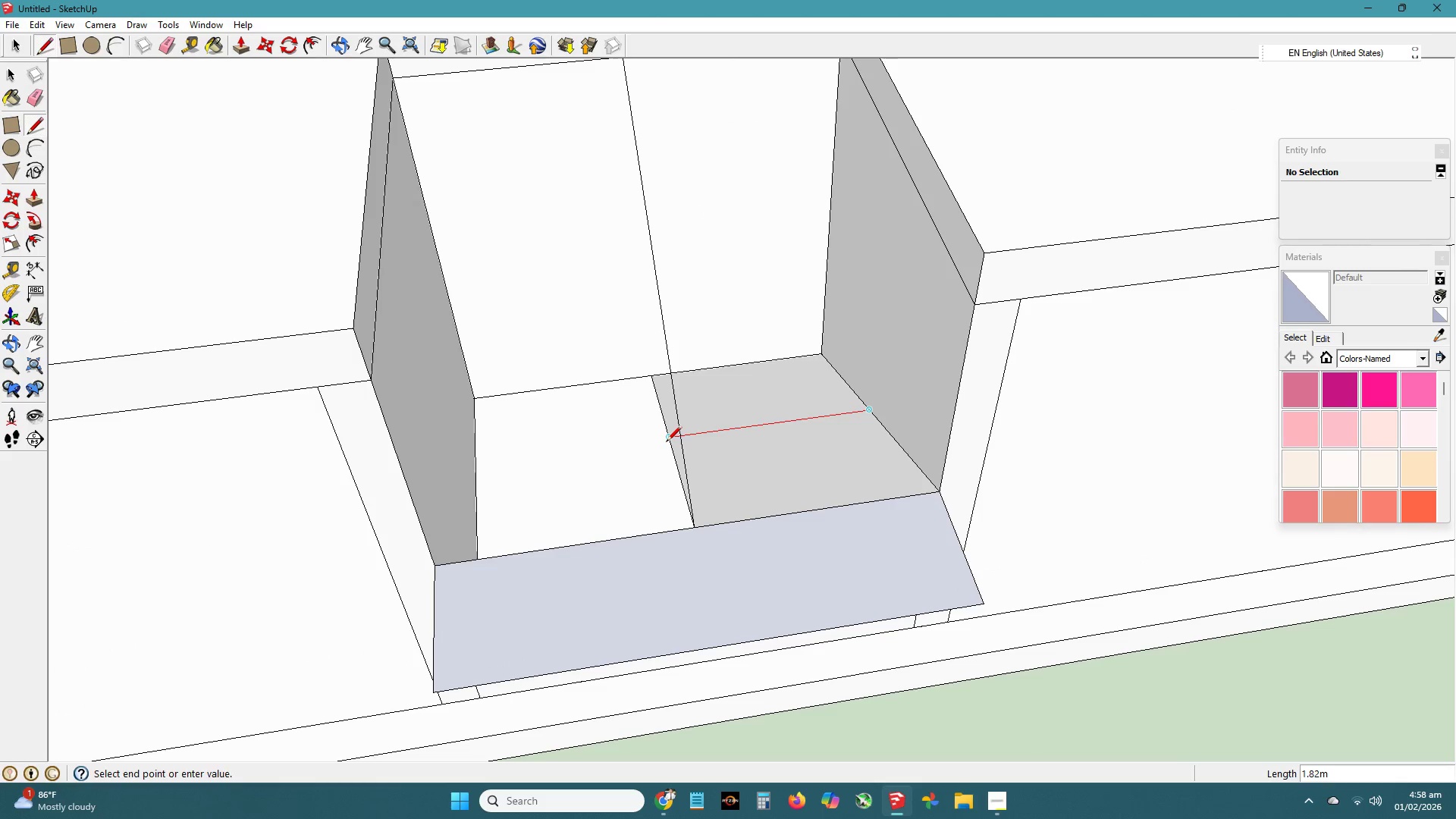 
left_click([666, 441])
 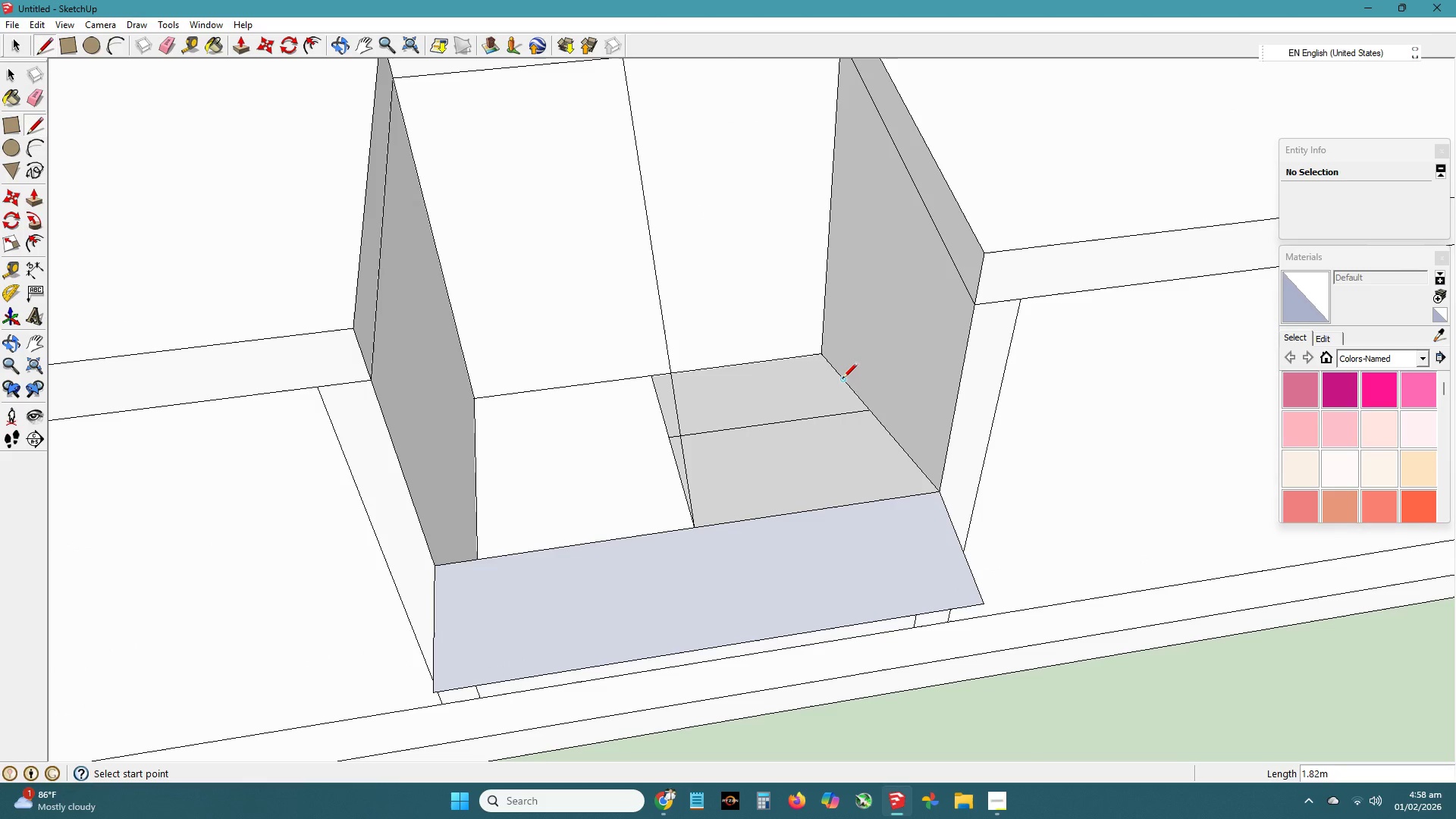 
left_click([842, 379])
 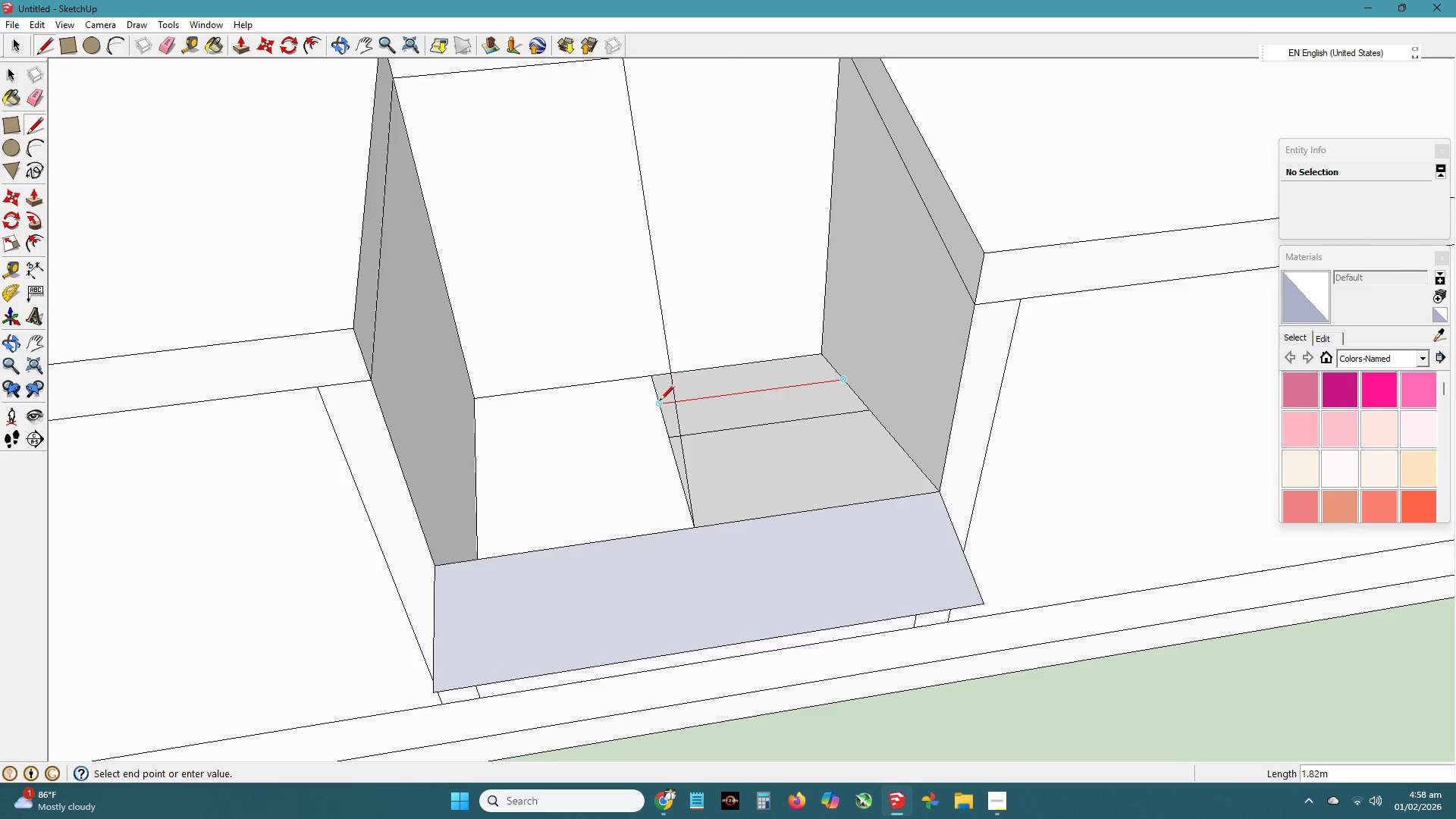 
left_click([659, 401])
 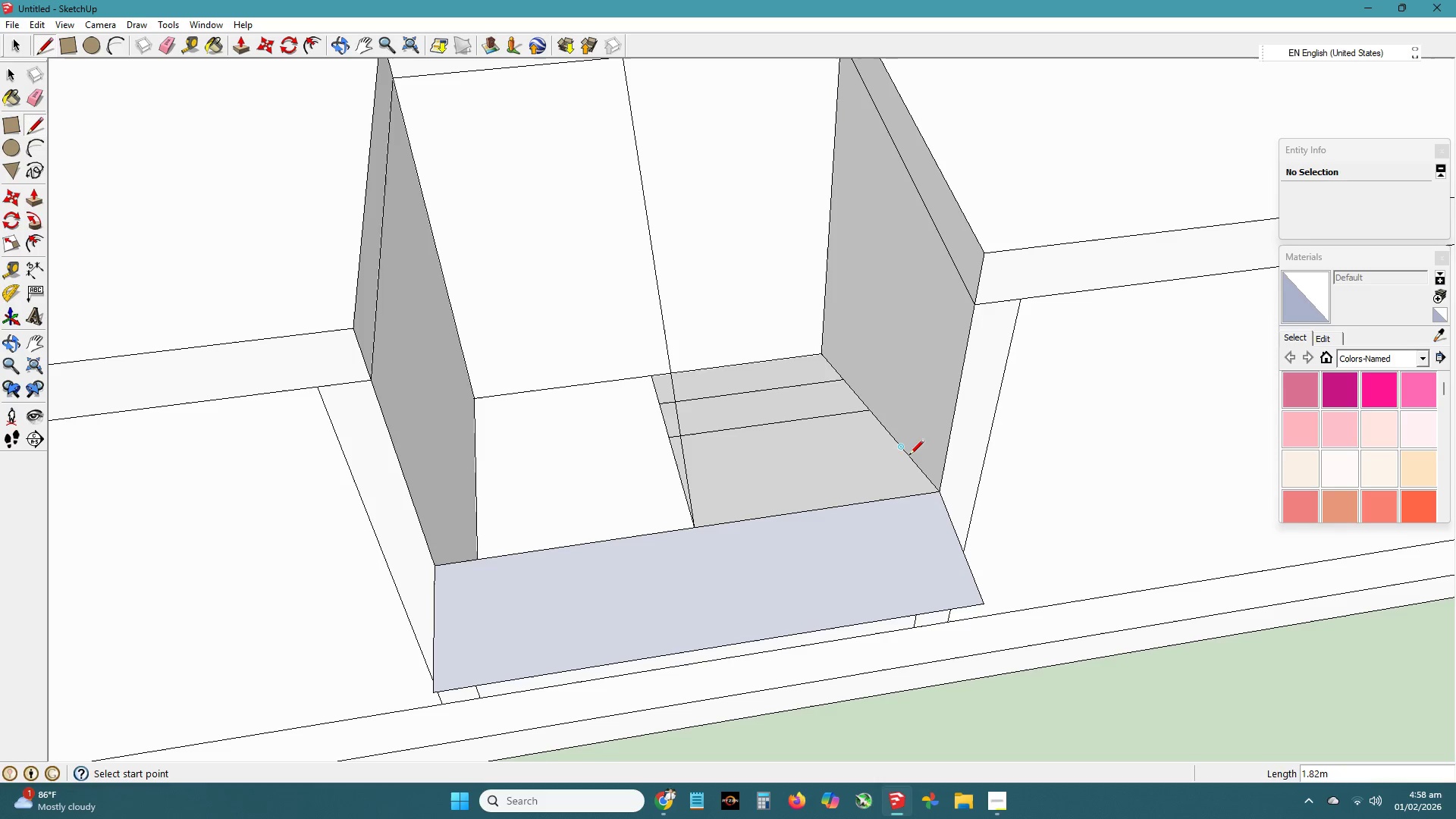 
left_click([907, 454])
 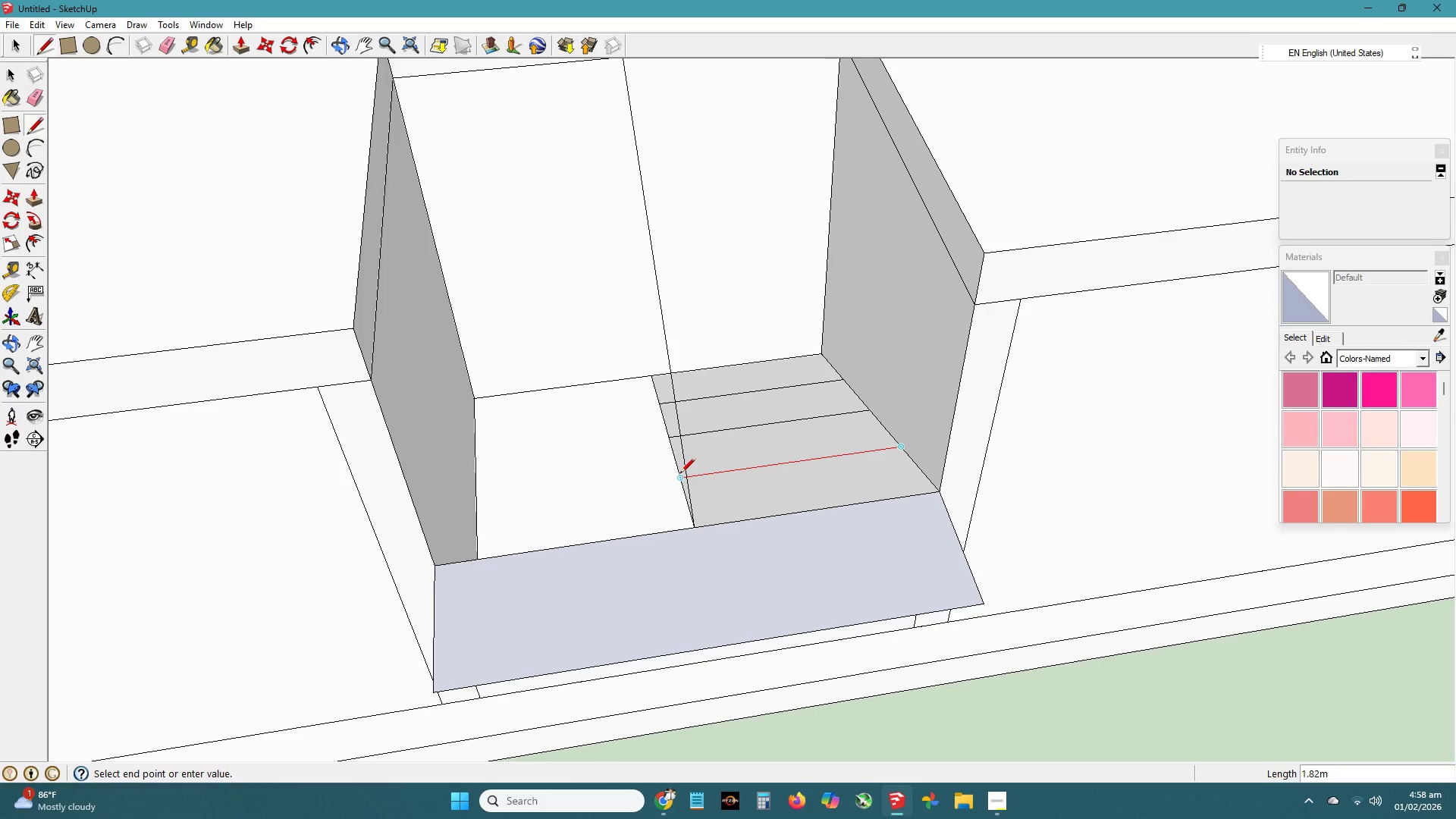 
left_click([679, 474])
 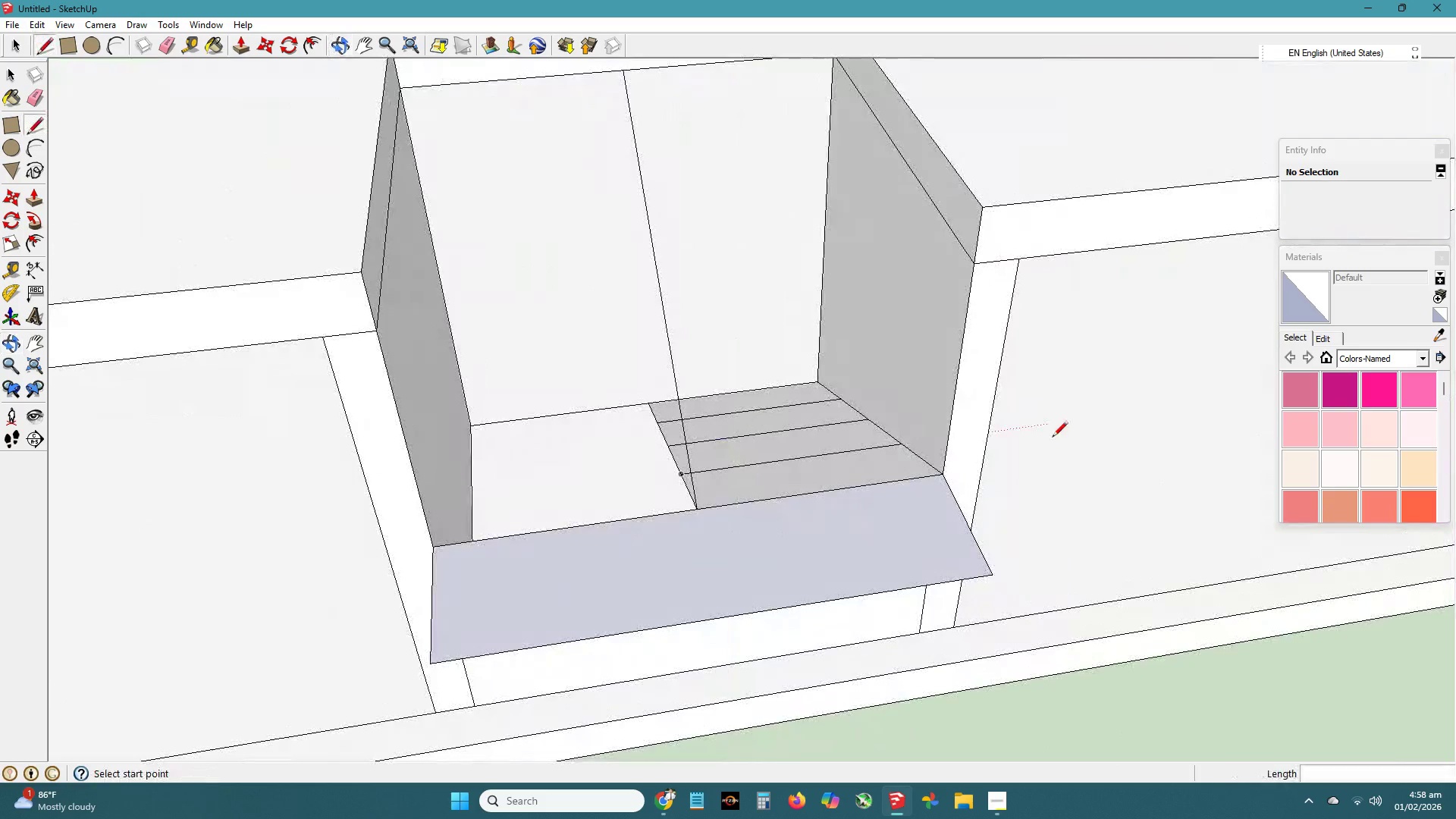 
key(Space)
 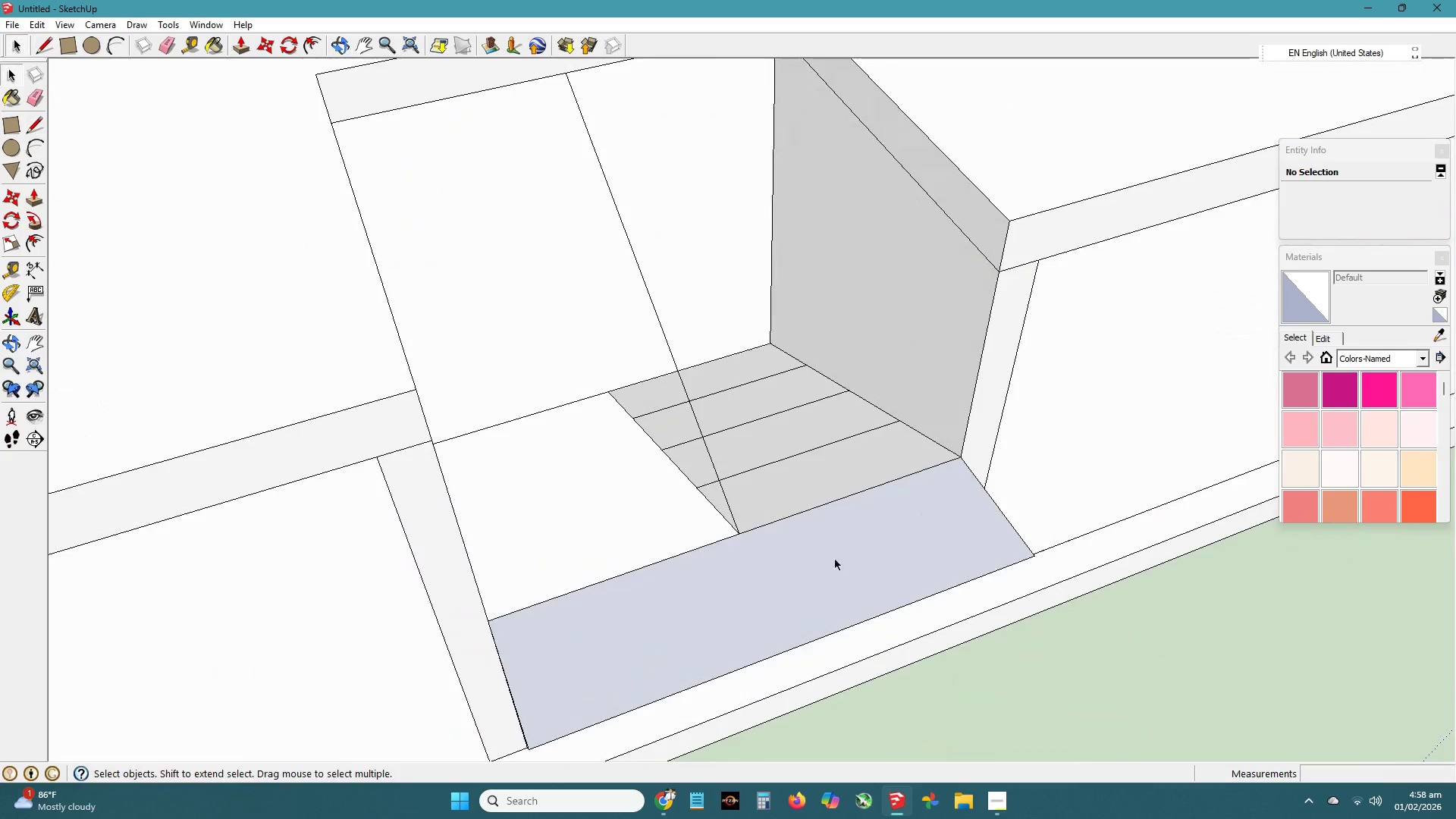 
scroll: coordinate [835, 563], scroll_direction: down, amount: 5.0
 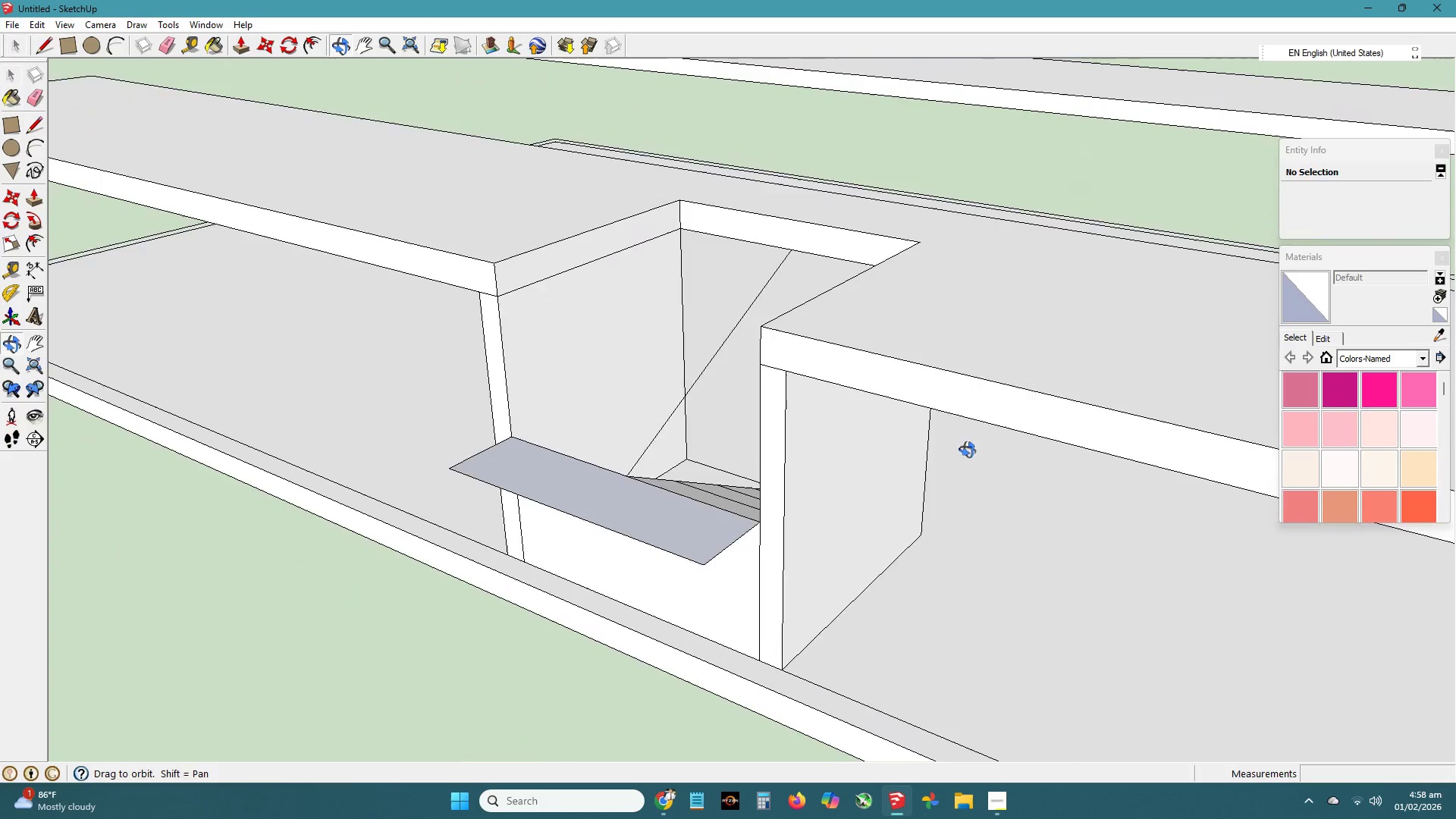 
left_click([851, 481])
 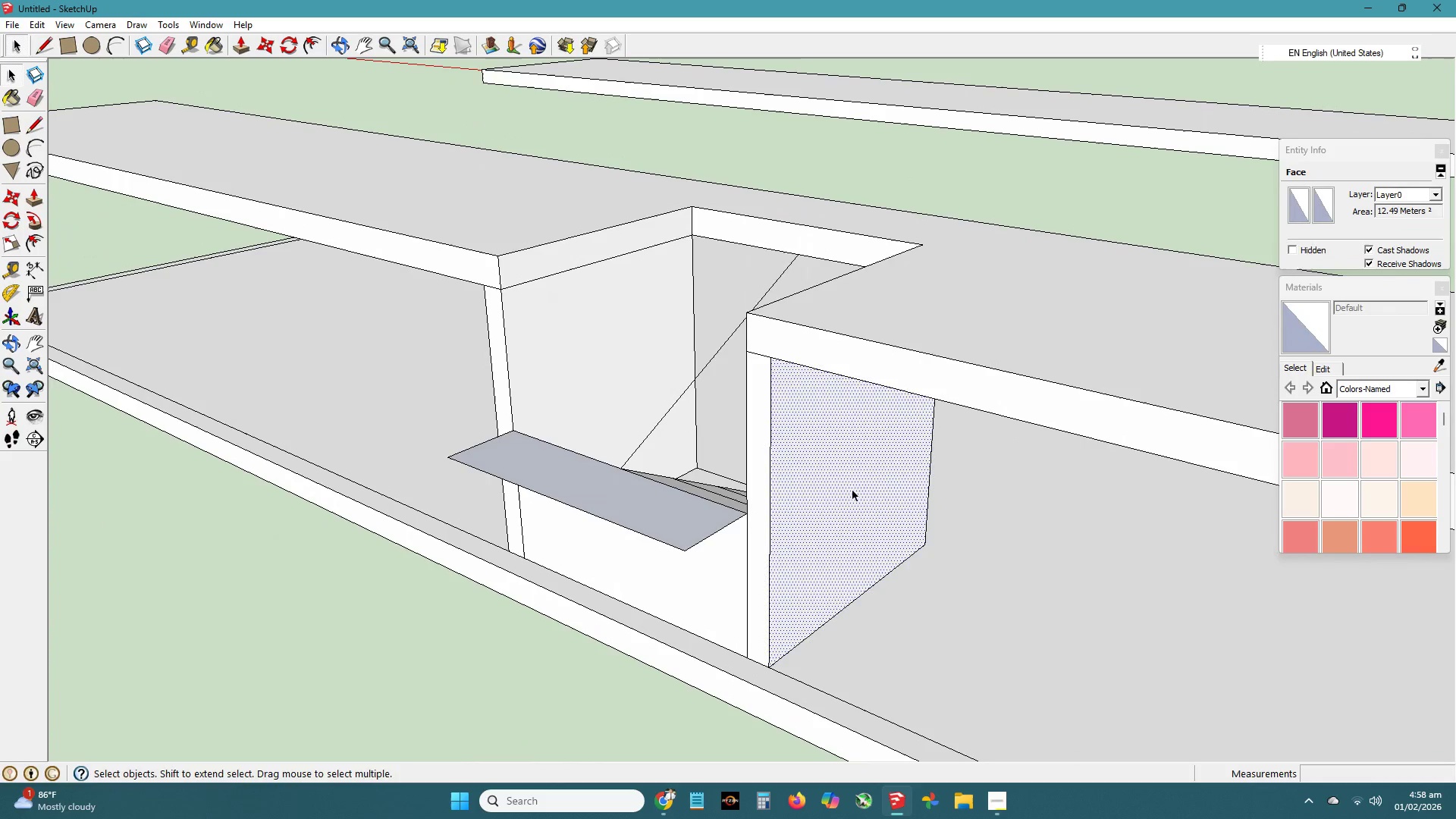 
key(Delete)
 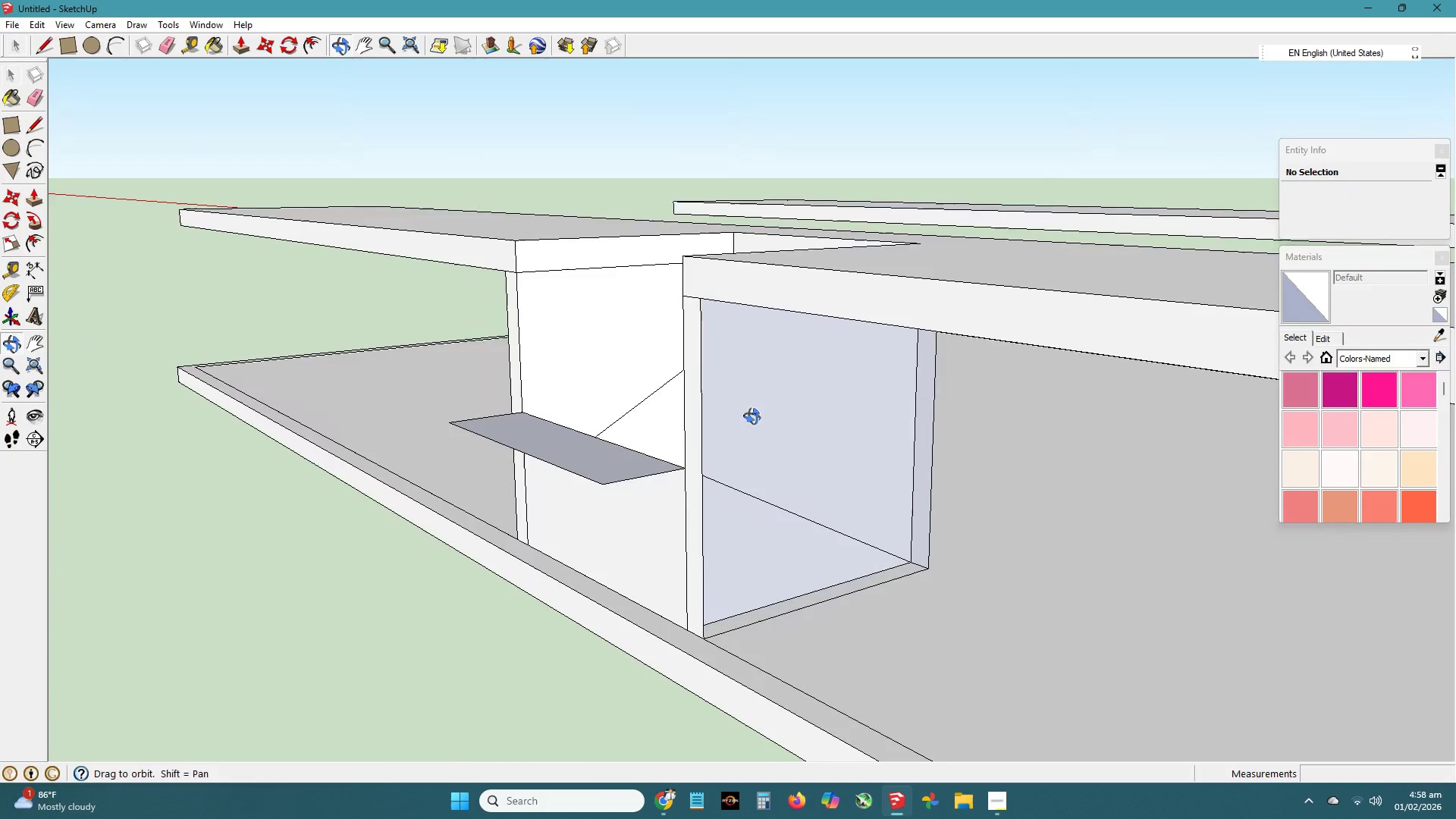 
left_click([745, 409])
 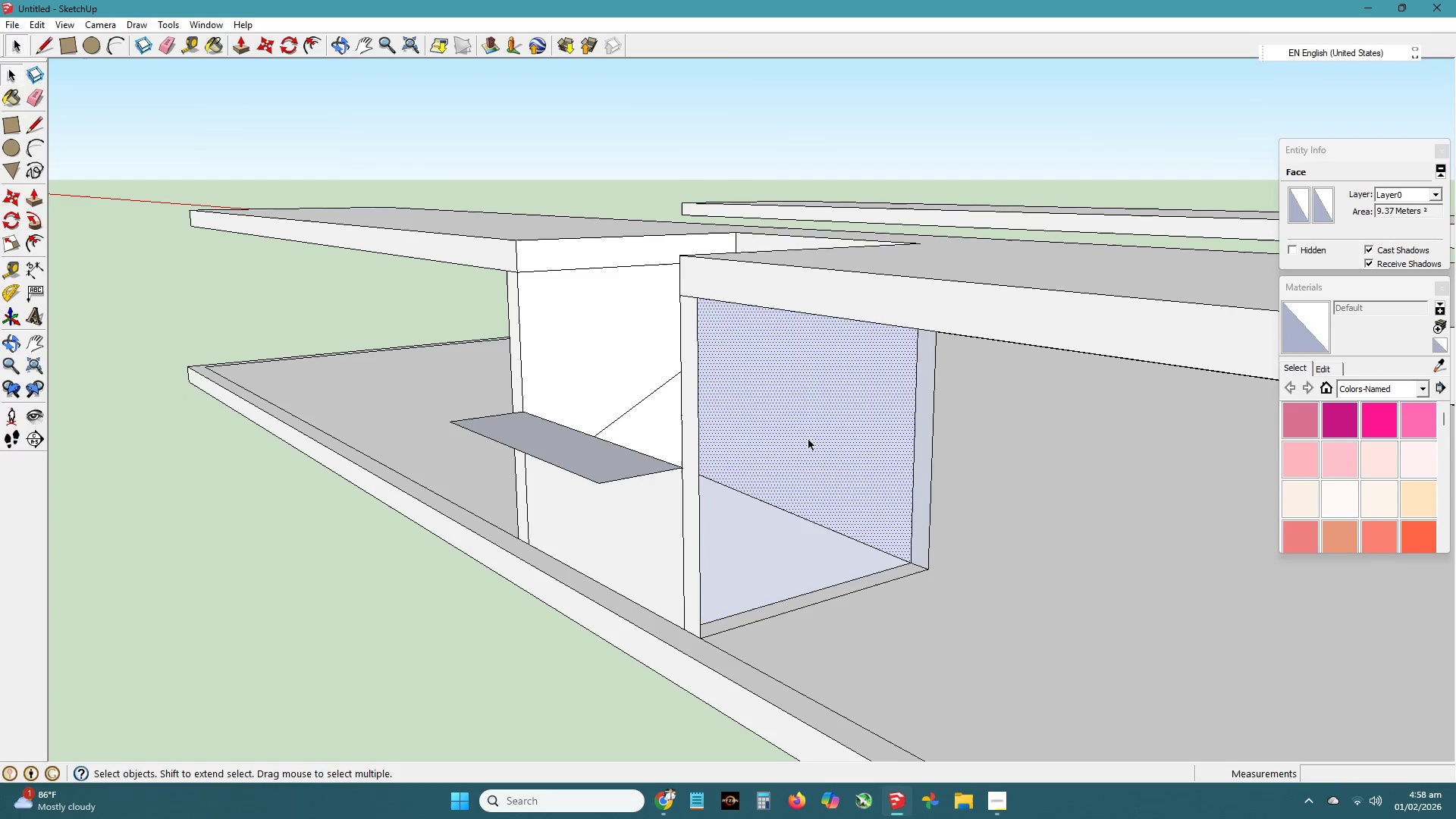 
key(Control+ControlLeft)
 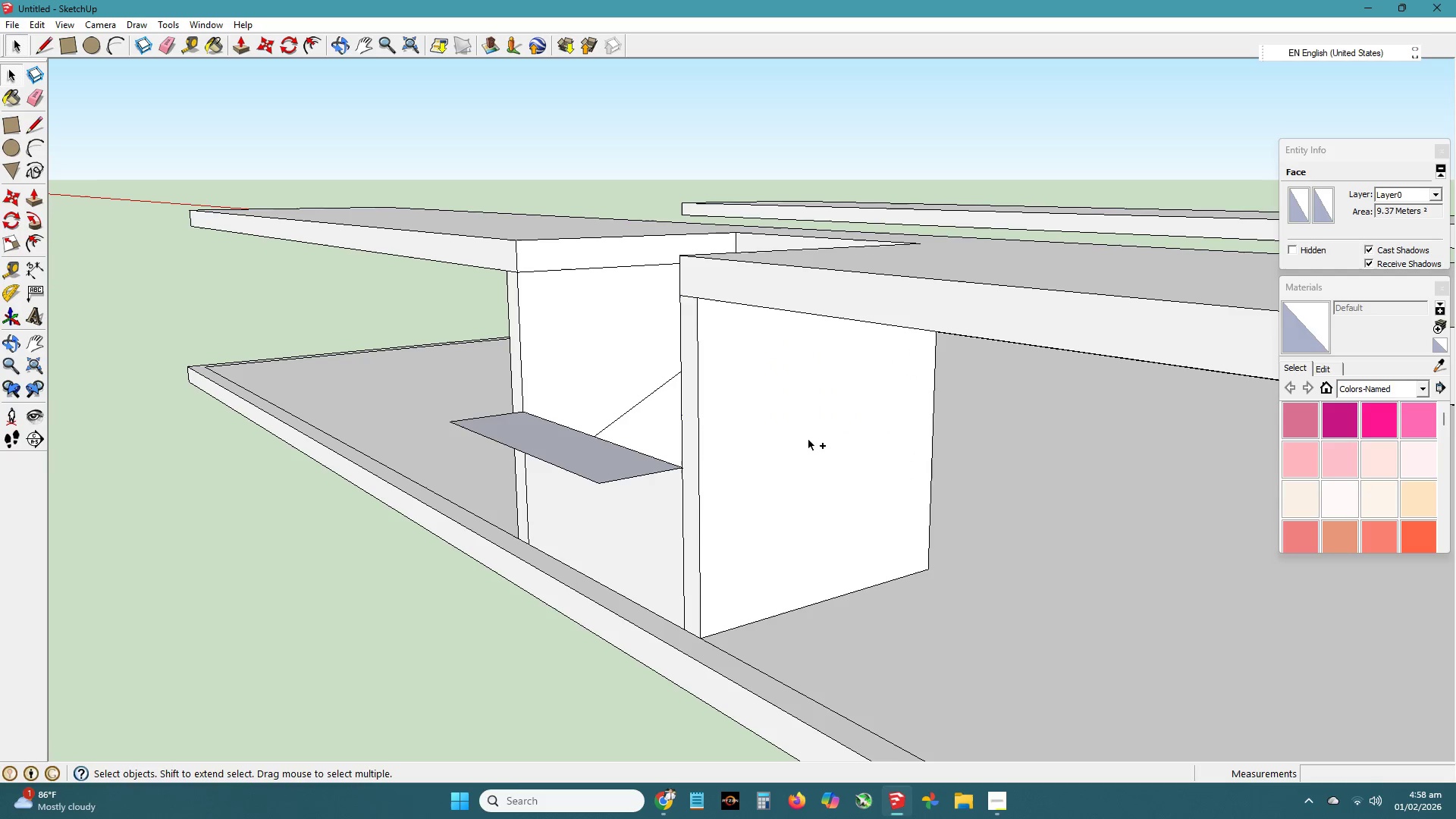 
key(Control+Z)
 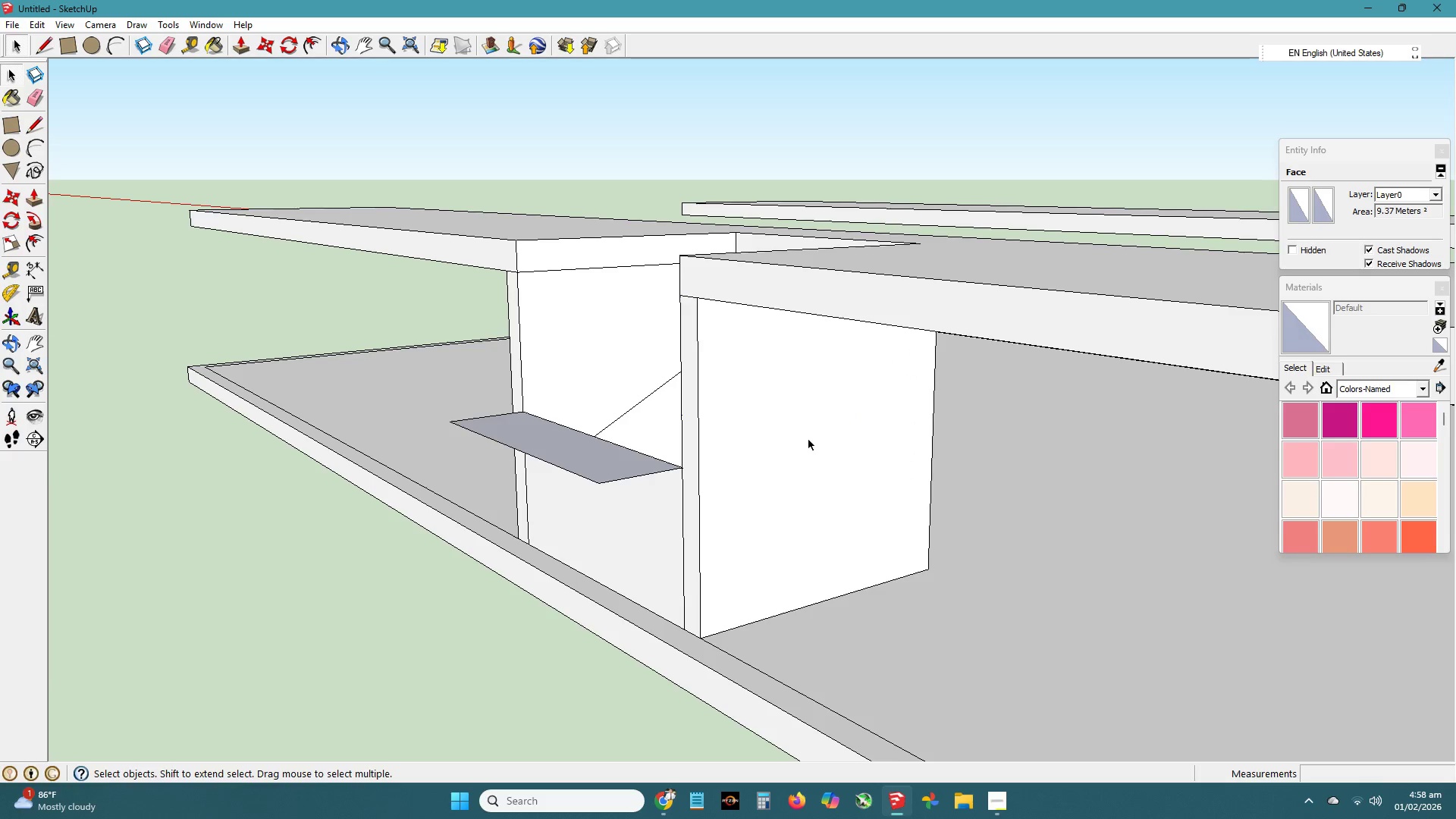 
key(K)
 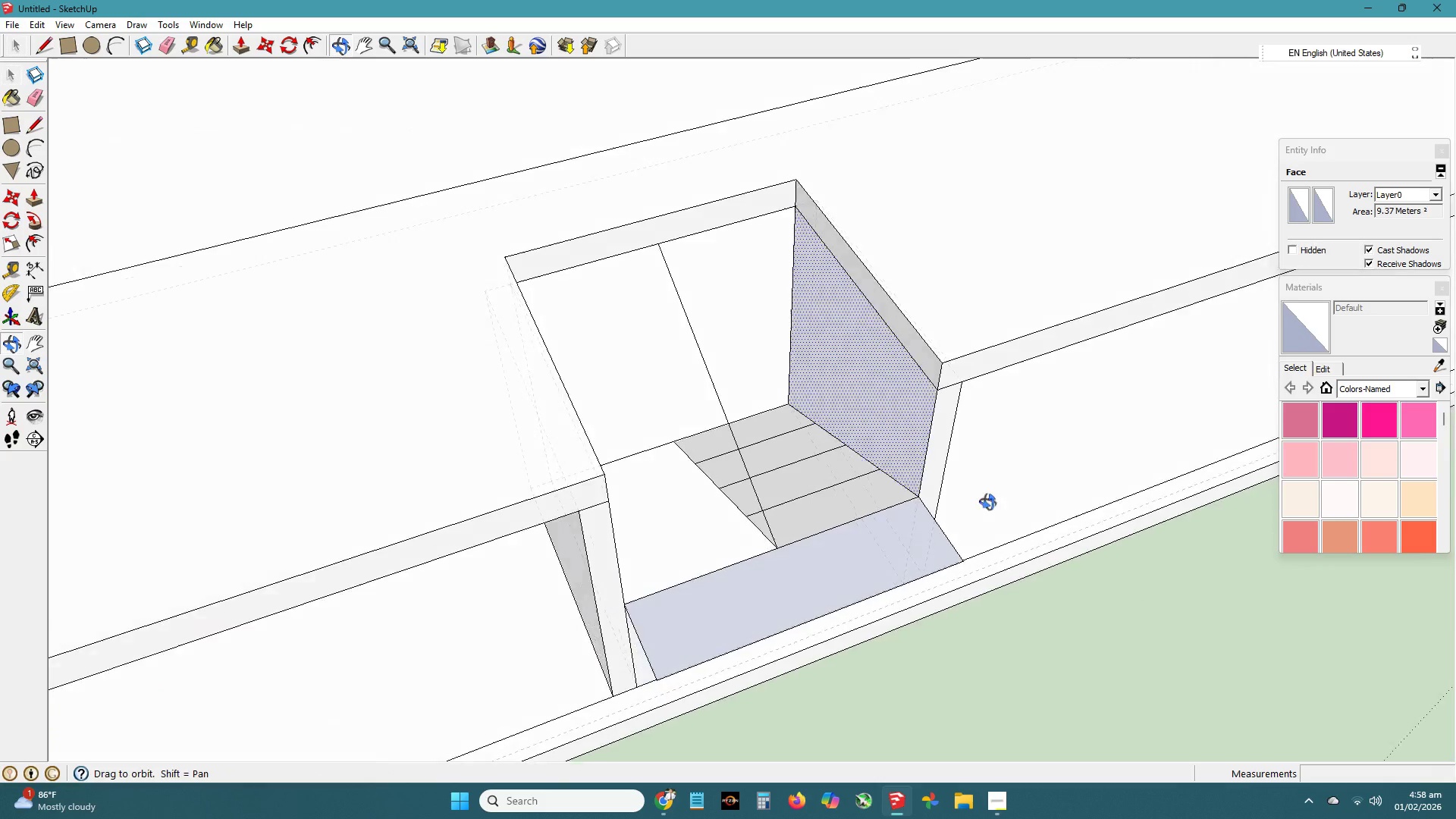 
scroll: coordinate [839, 510], scroll_direction: up, amount: 5.0
 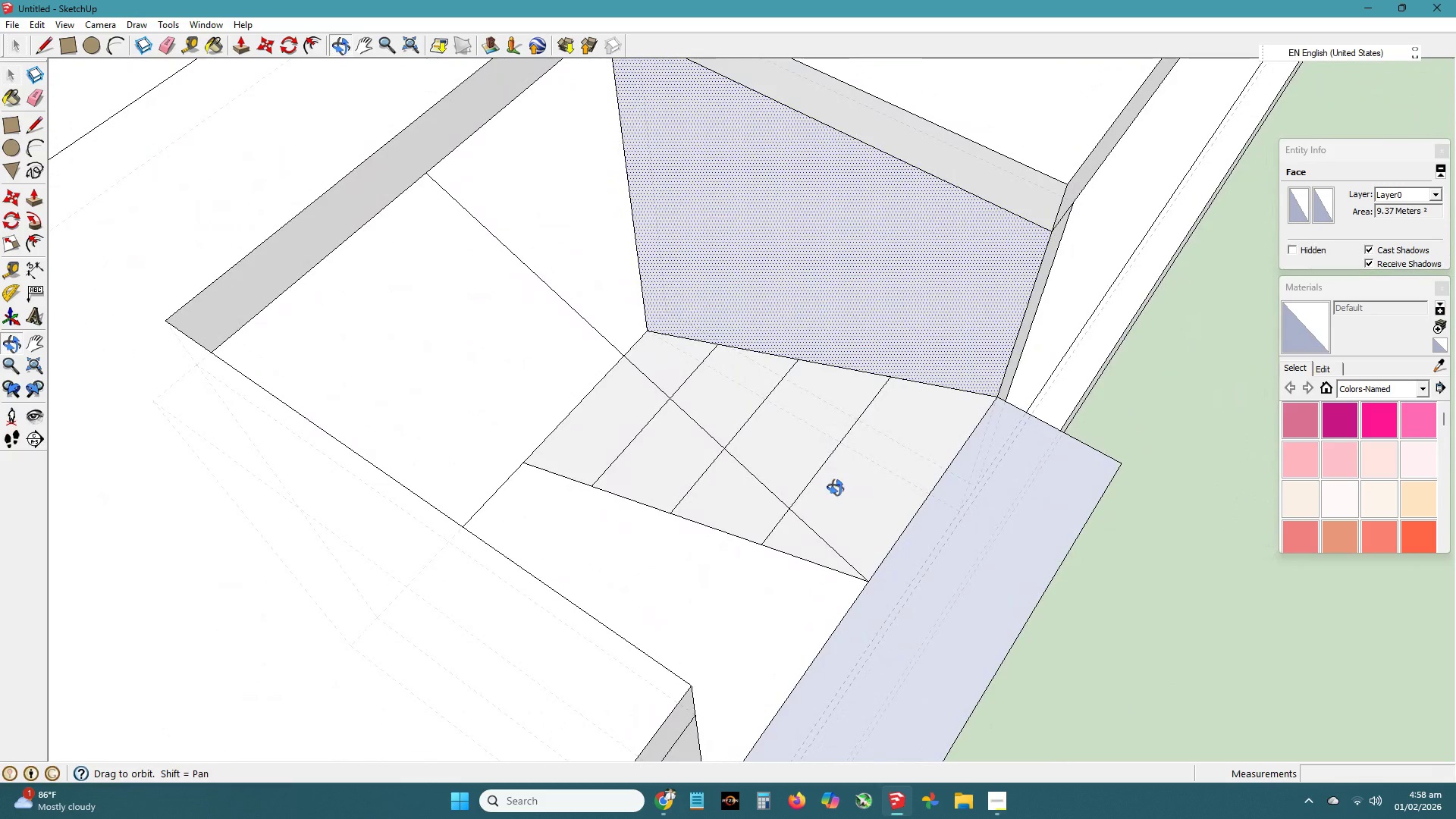 
key(L)
 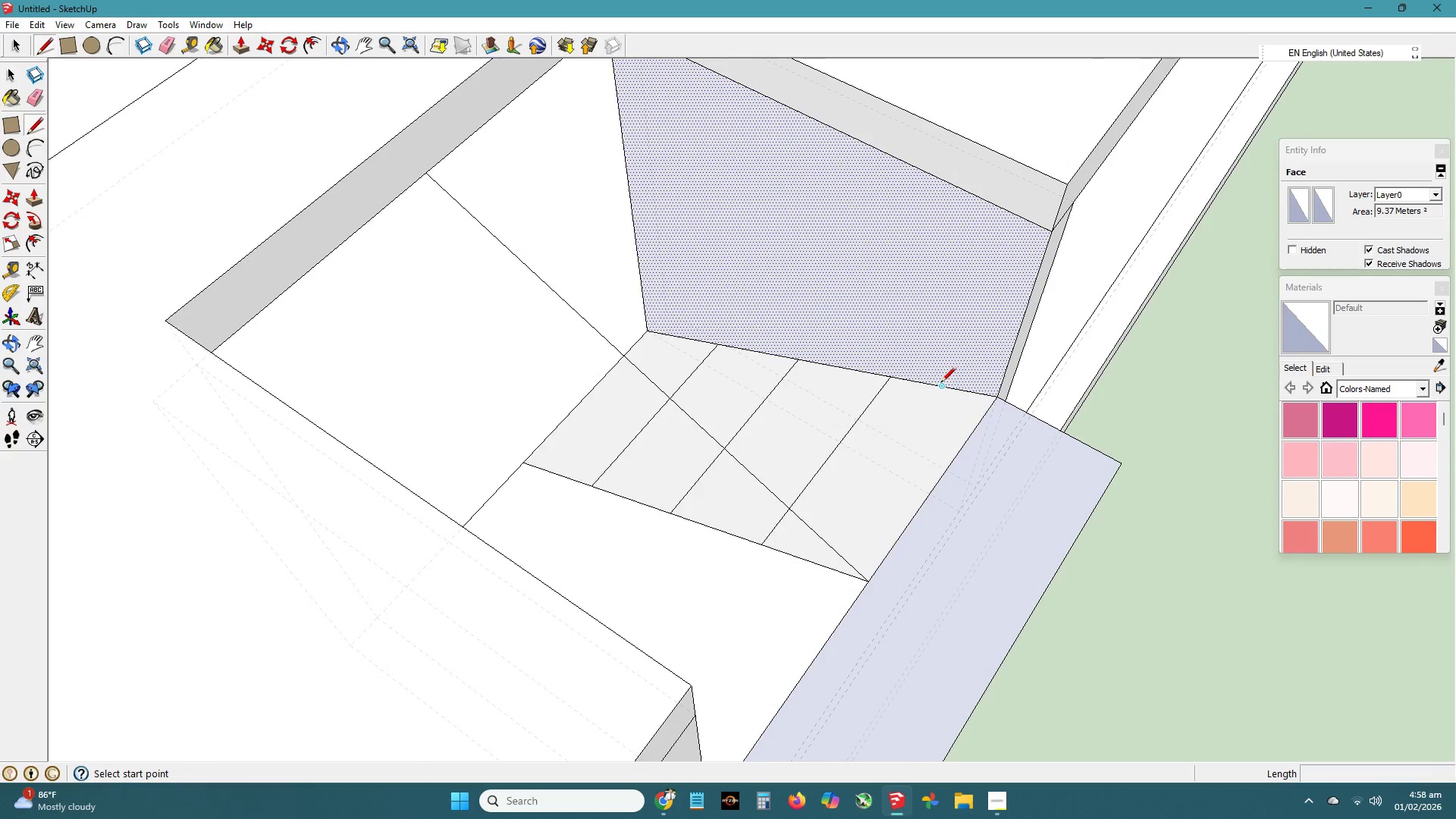 
left_click([941, 383])
 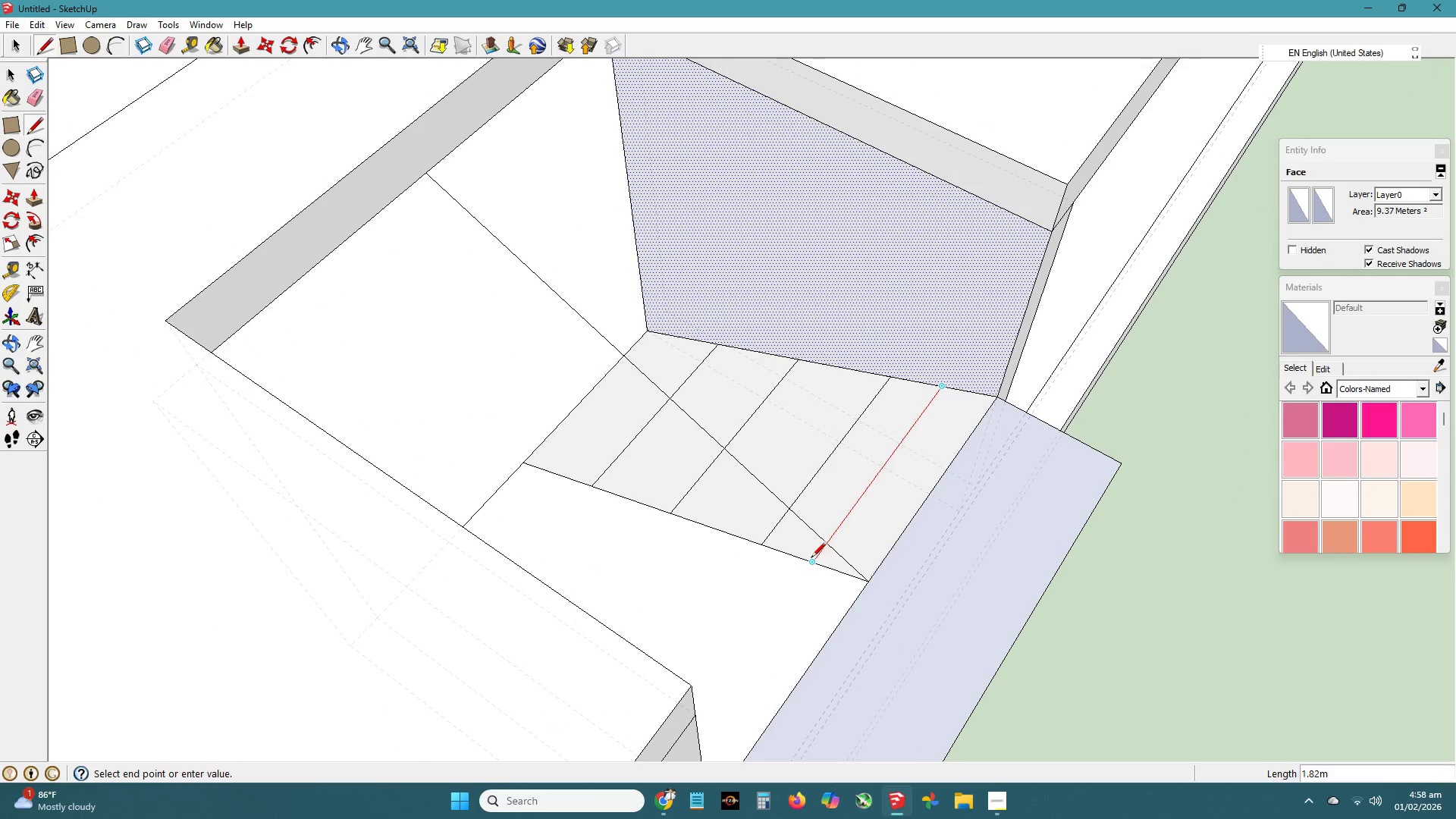 
left_click([811, 558])
 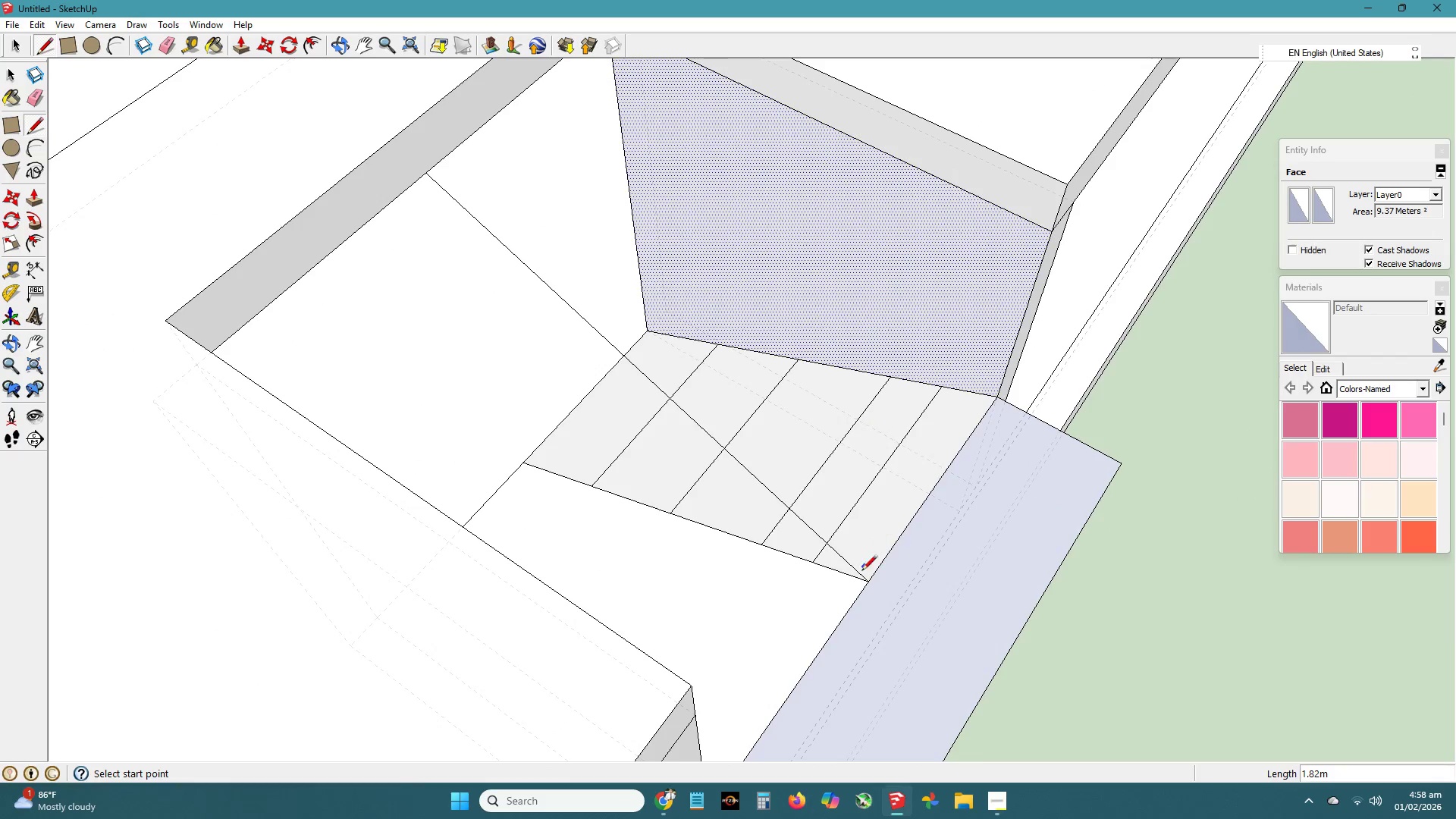 
scroll: coordinate [815, 568], scroll_direction: up, amount: 11.0
 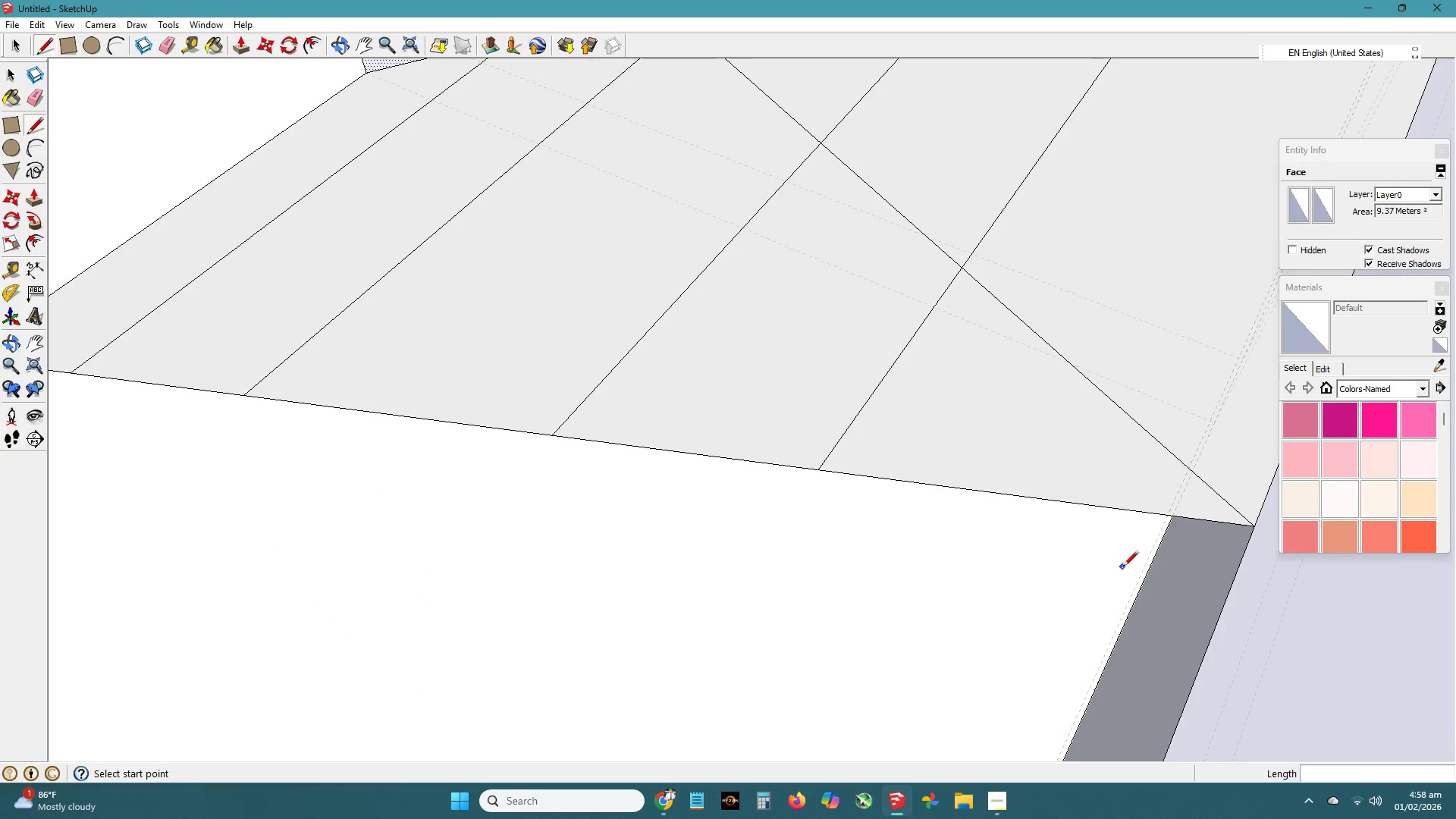 
scroll: coordinate [1006, 501], scroll_direction: down, amount: 18.0
 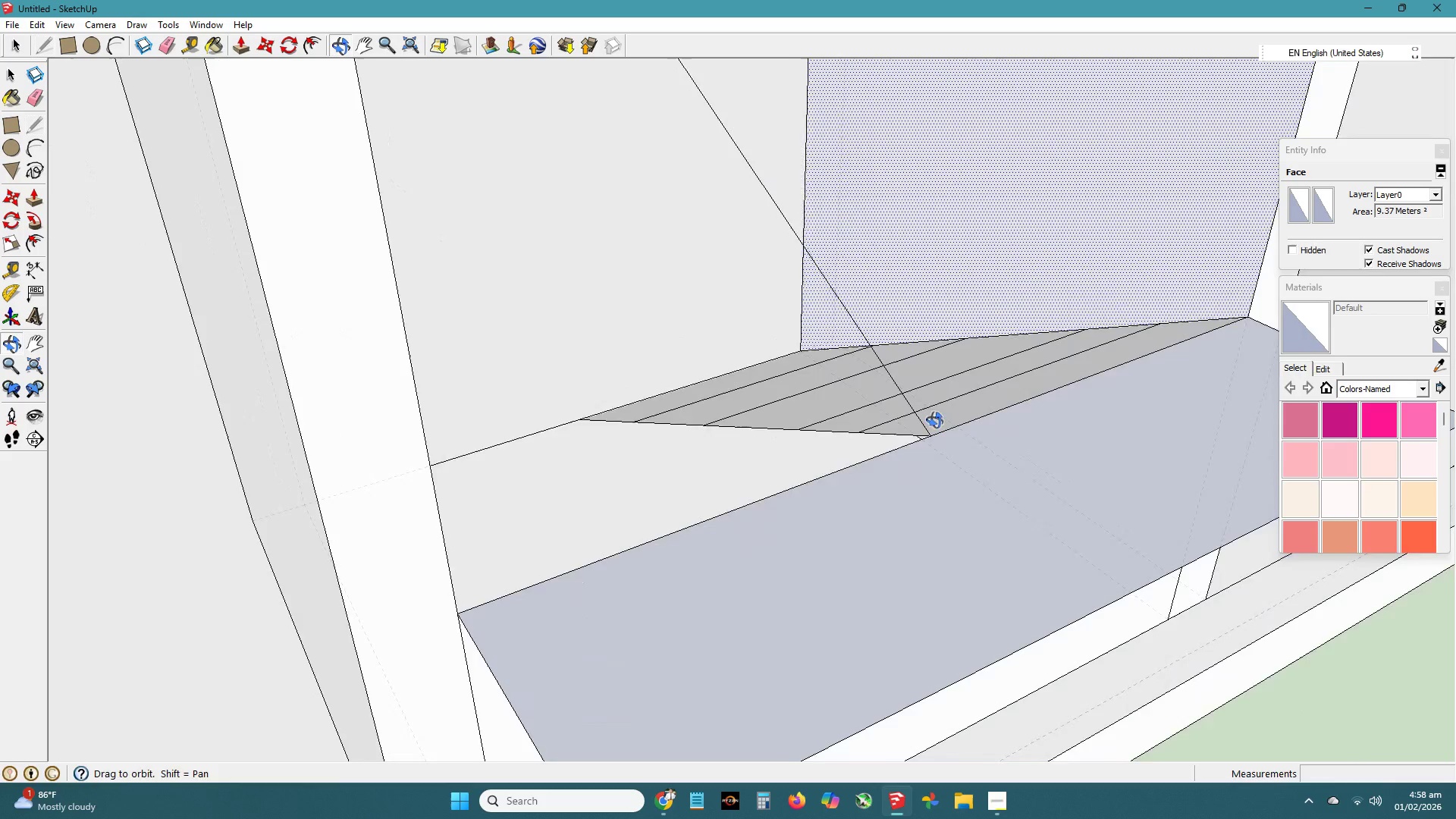 
key(Space)
 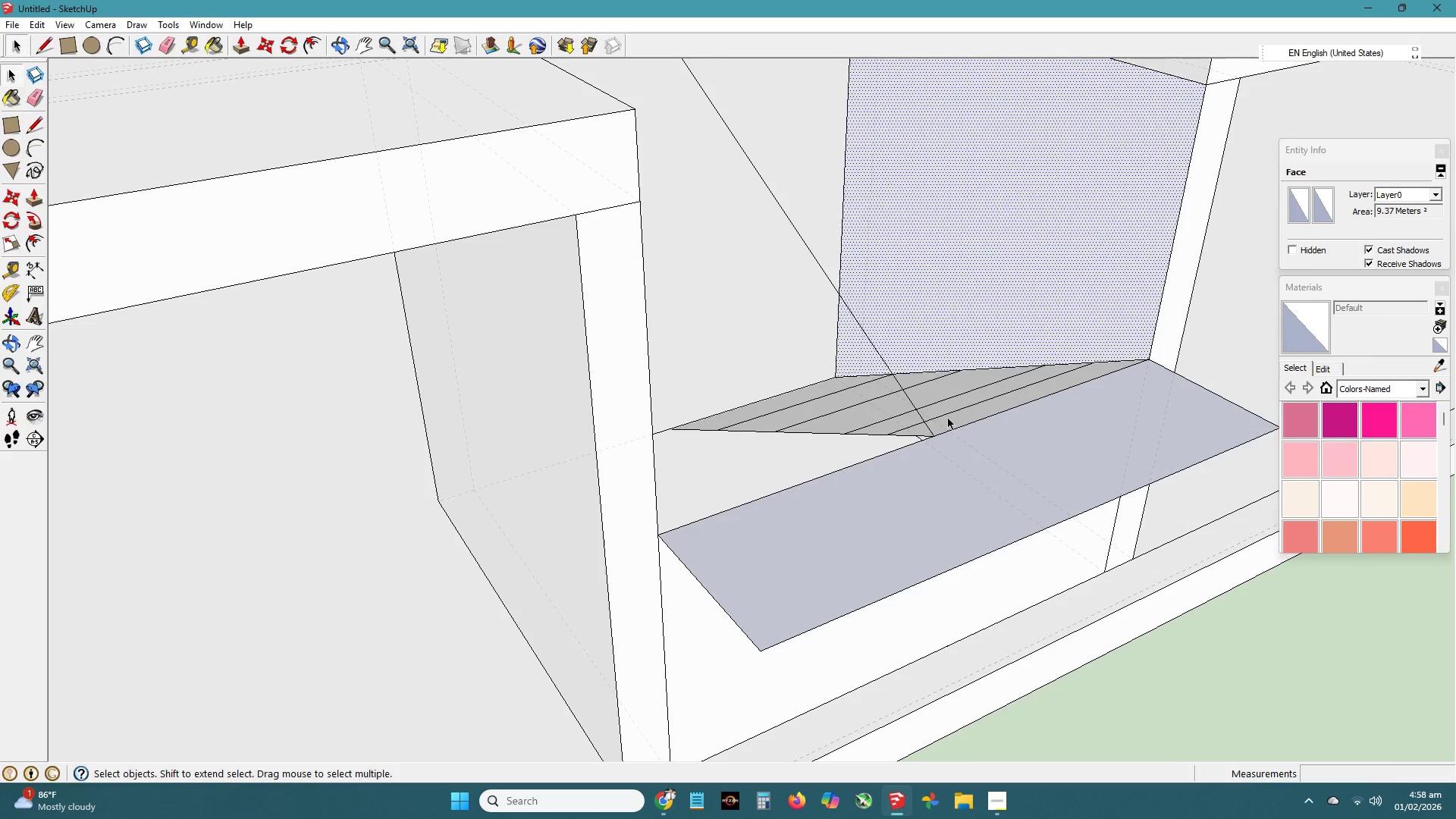 
left_click([949, 419])
 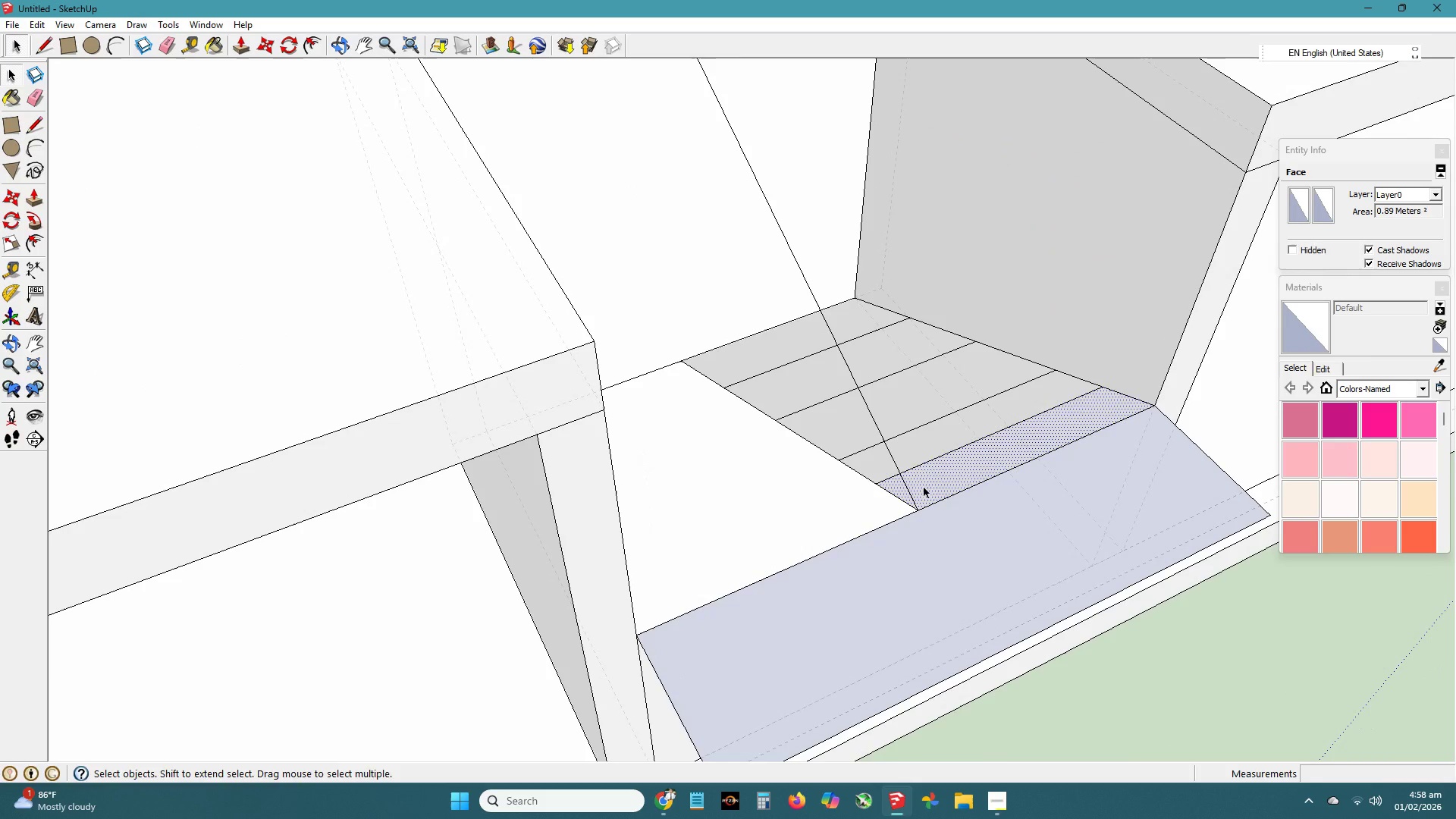 
scroll: coordinate [946, 449], scroll_direction: down, amount: 5.0
 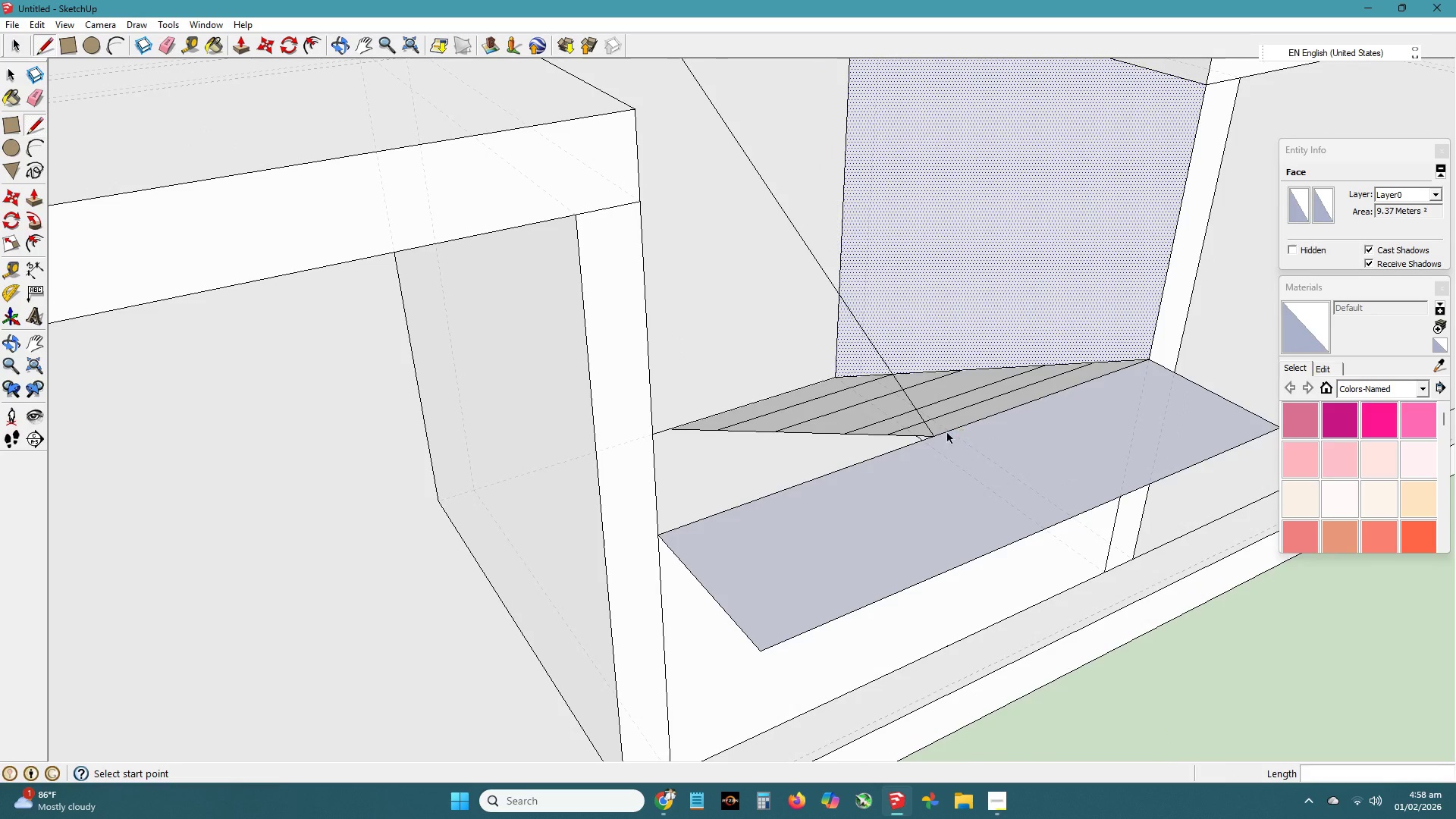 
hold_key(key=ControlLeft, duration=1.5)
left_click([924, 451])
 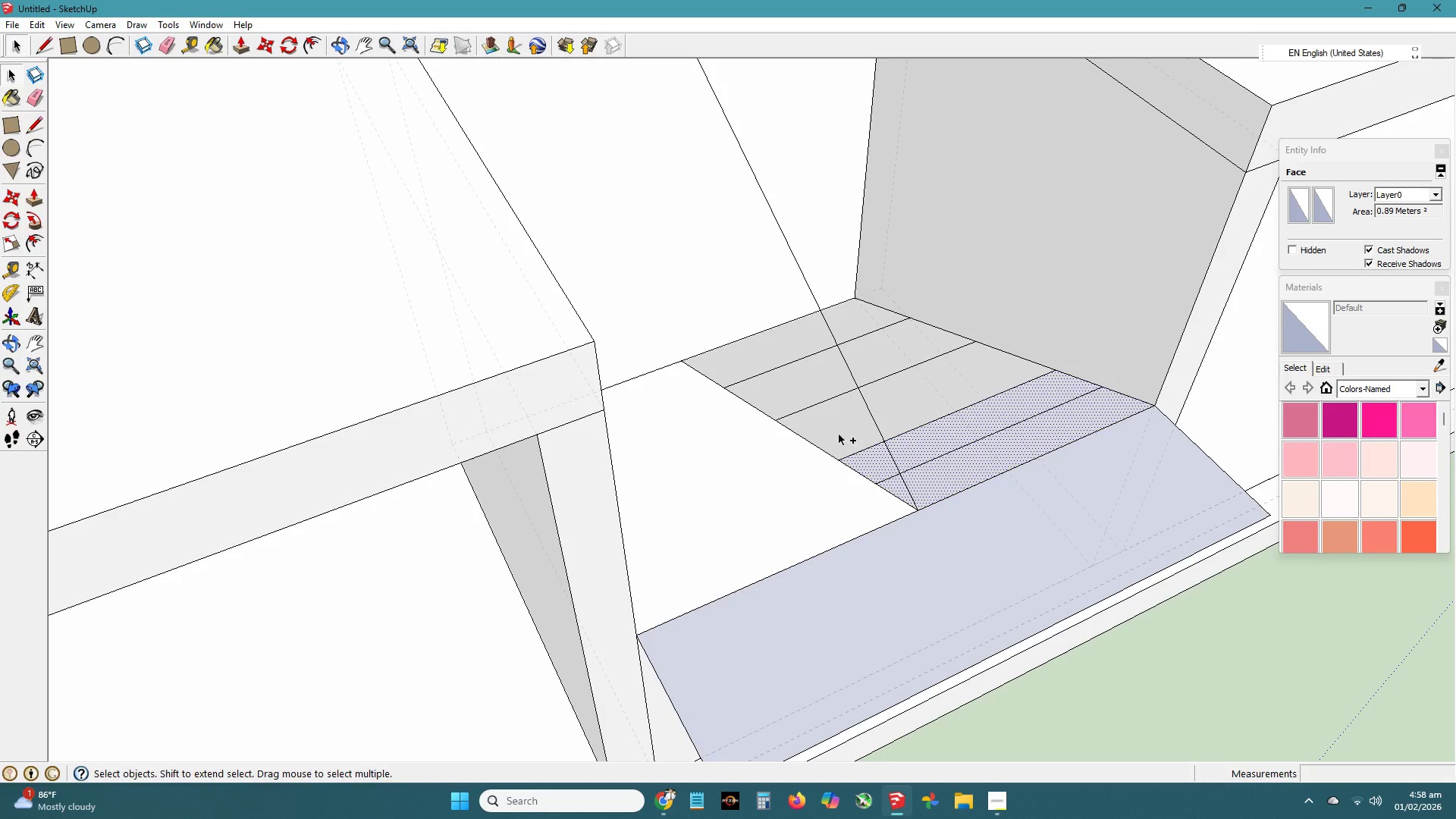 
left_click([834, 433])
 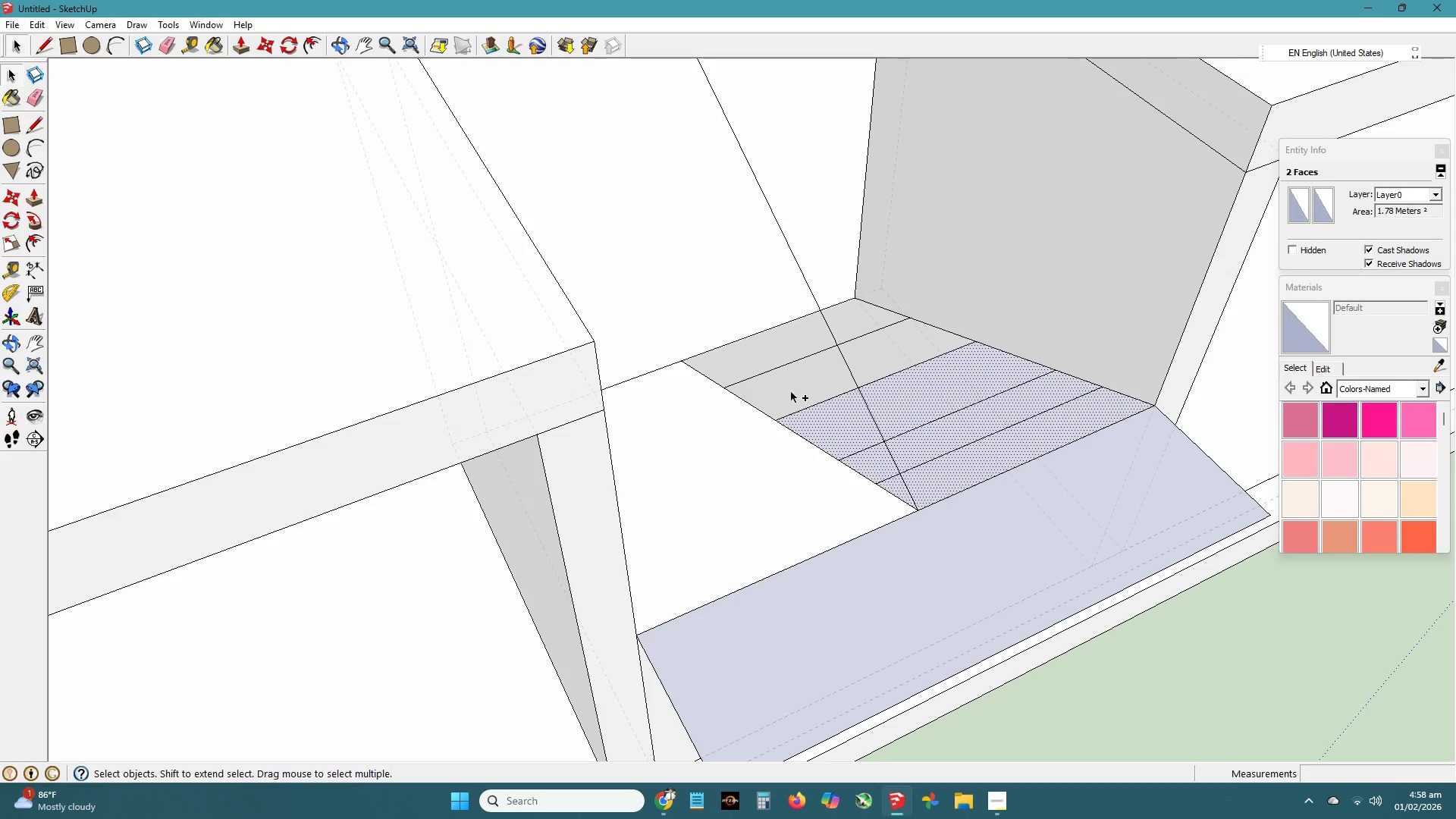 
double_click([792, 392])
 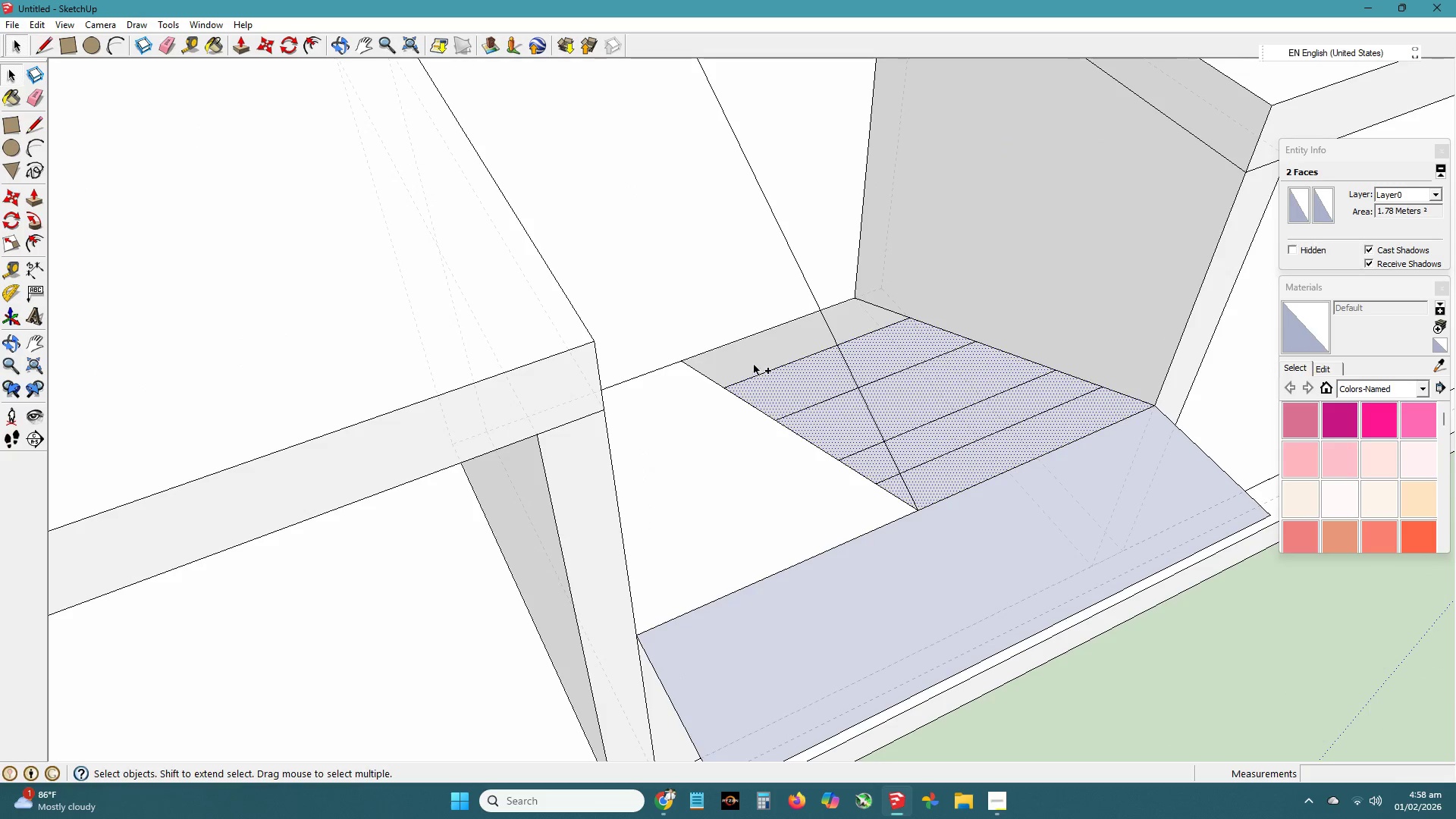 
triple_click([755, 365])
 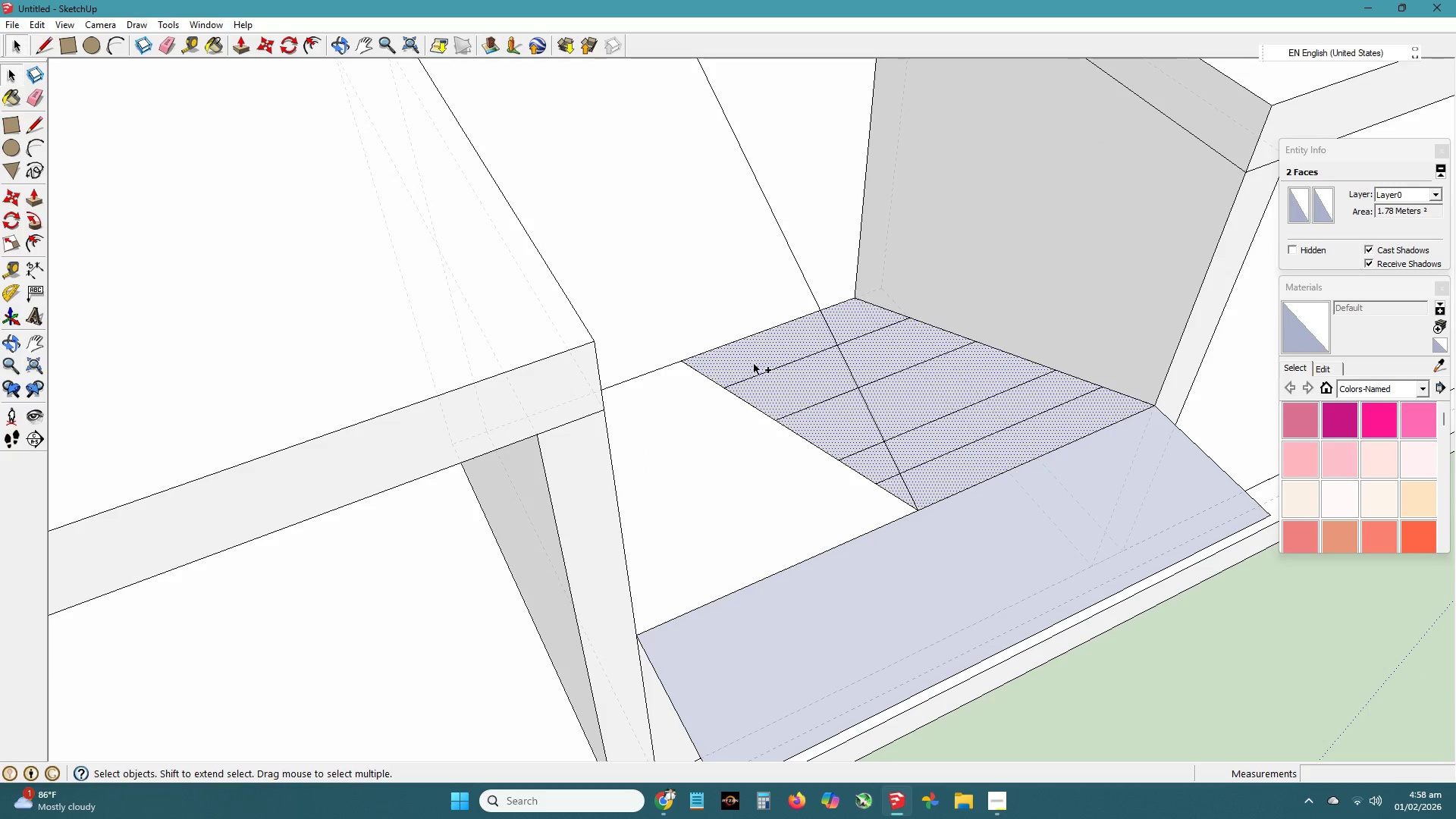 
key(Control+C)
 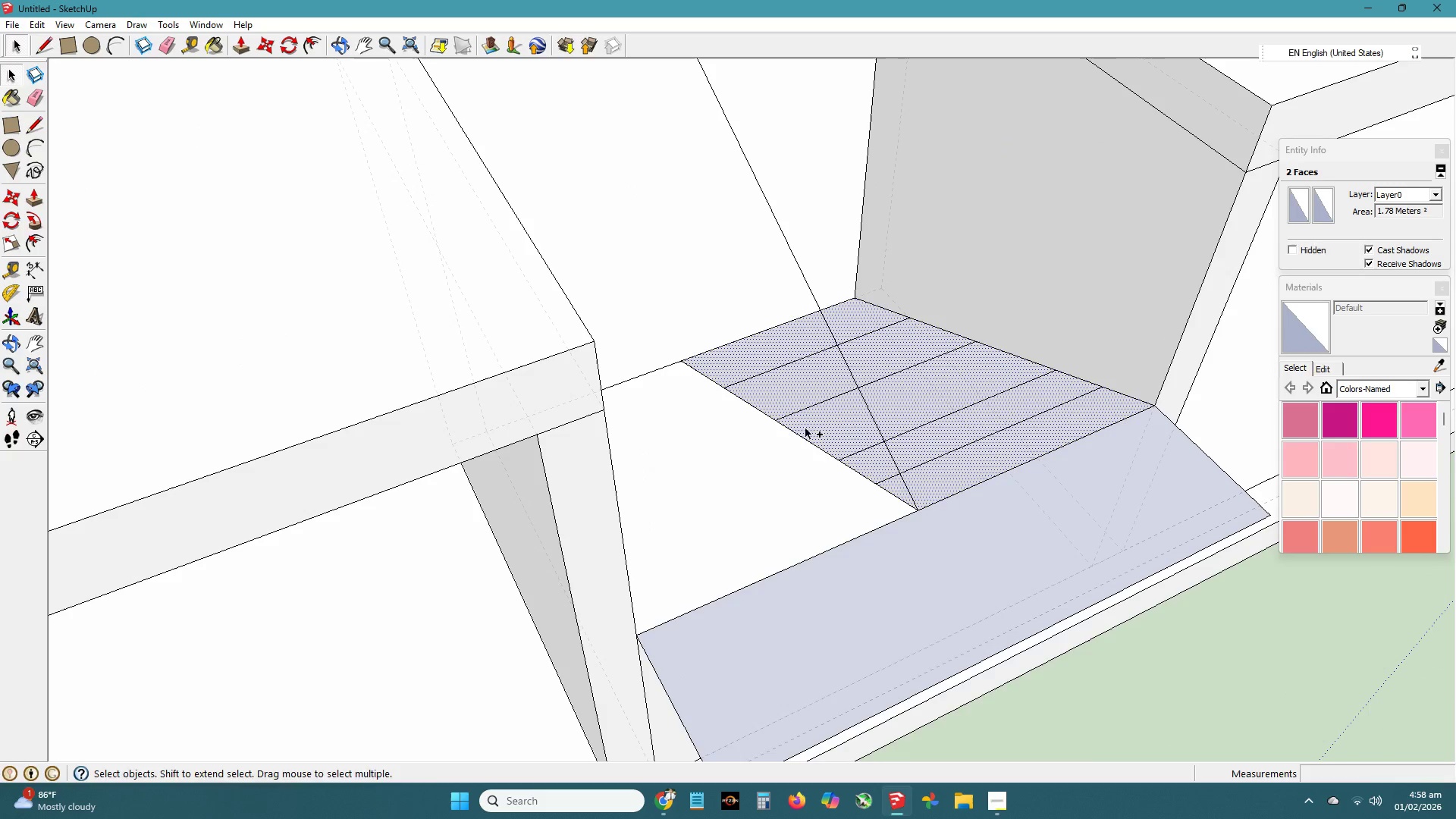 
key(Control+V)
 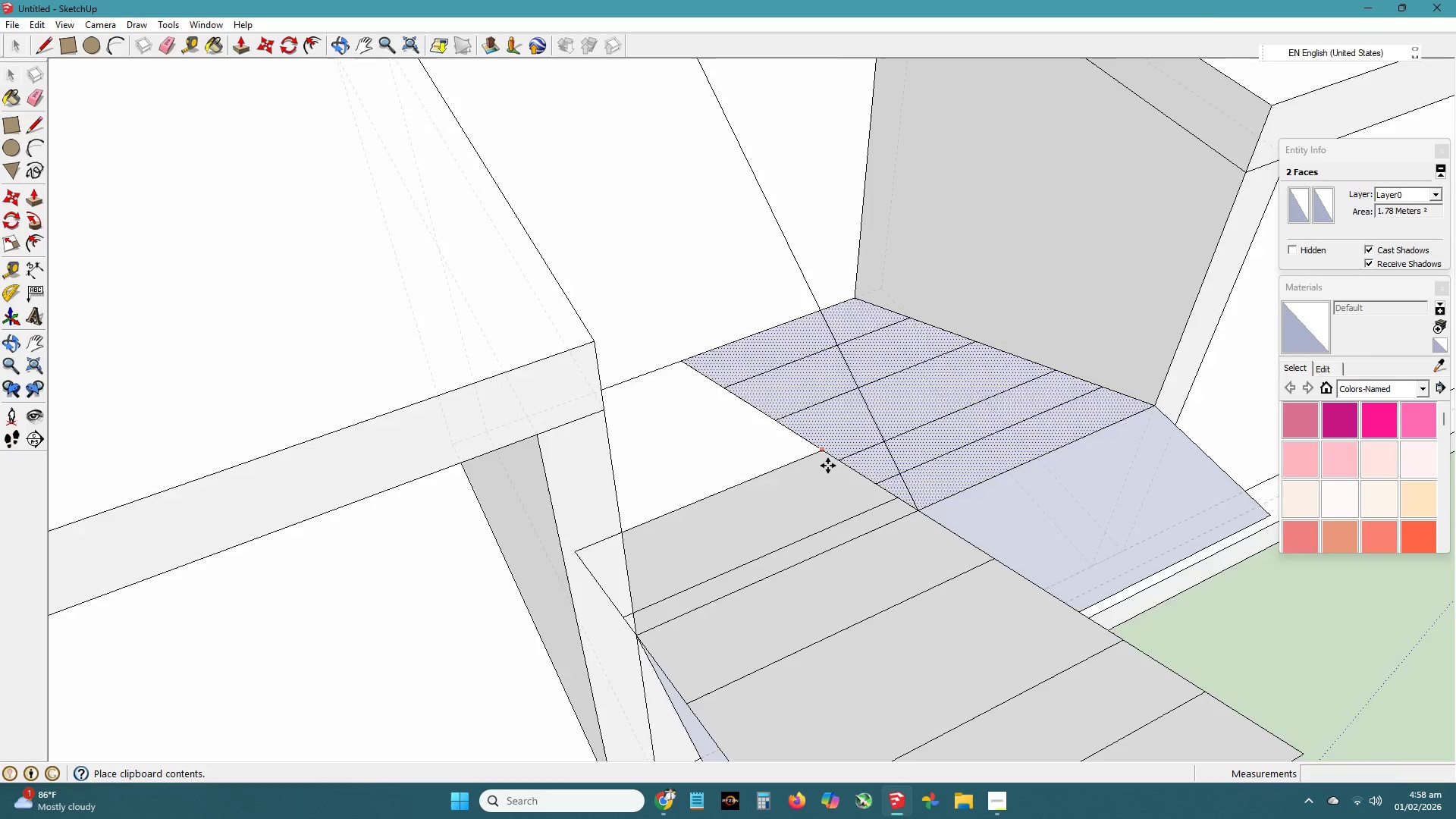 
left_click([1146, 604])
 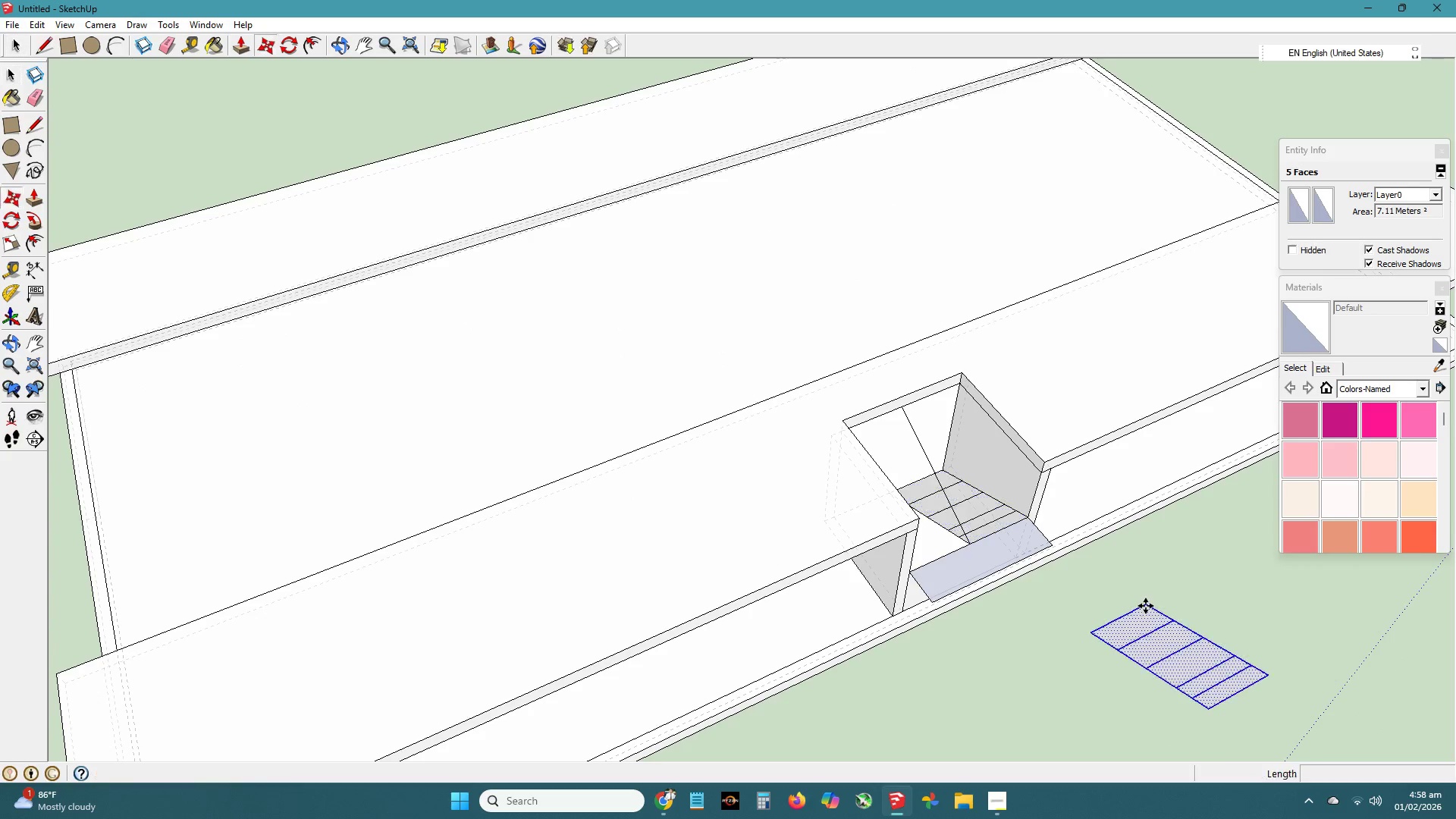 
key(H)
 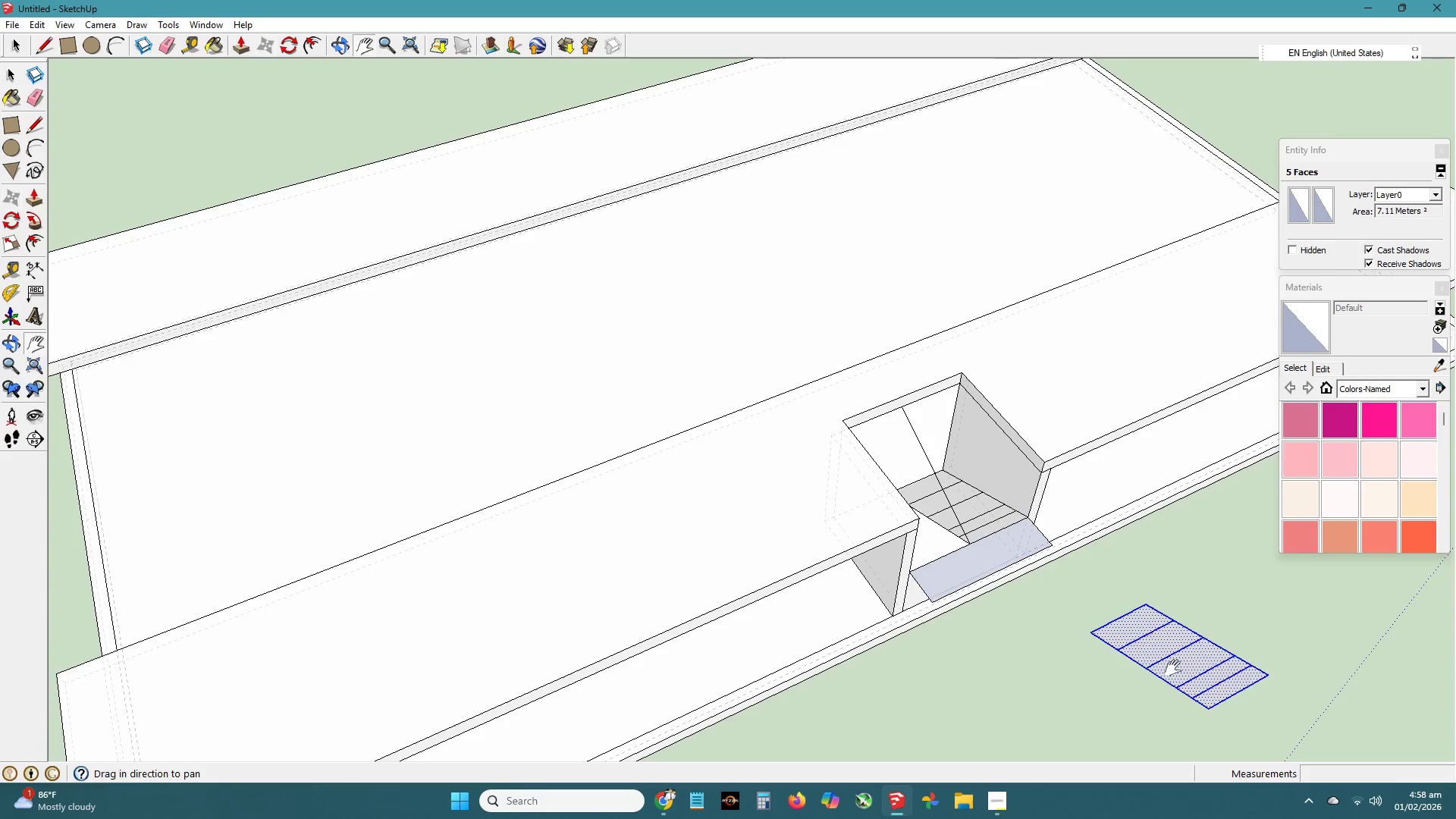 
scroll: coordinate [1053, 577], scroll_direction: down, amount: 14.0
 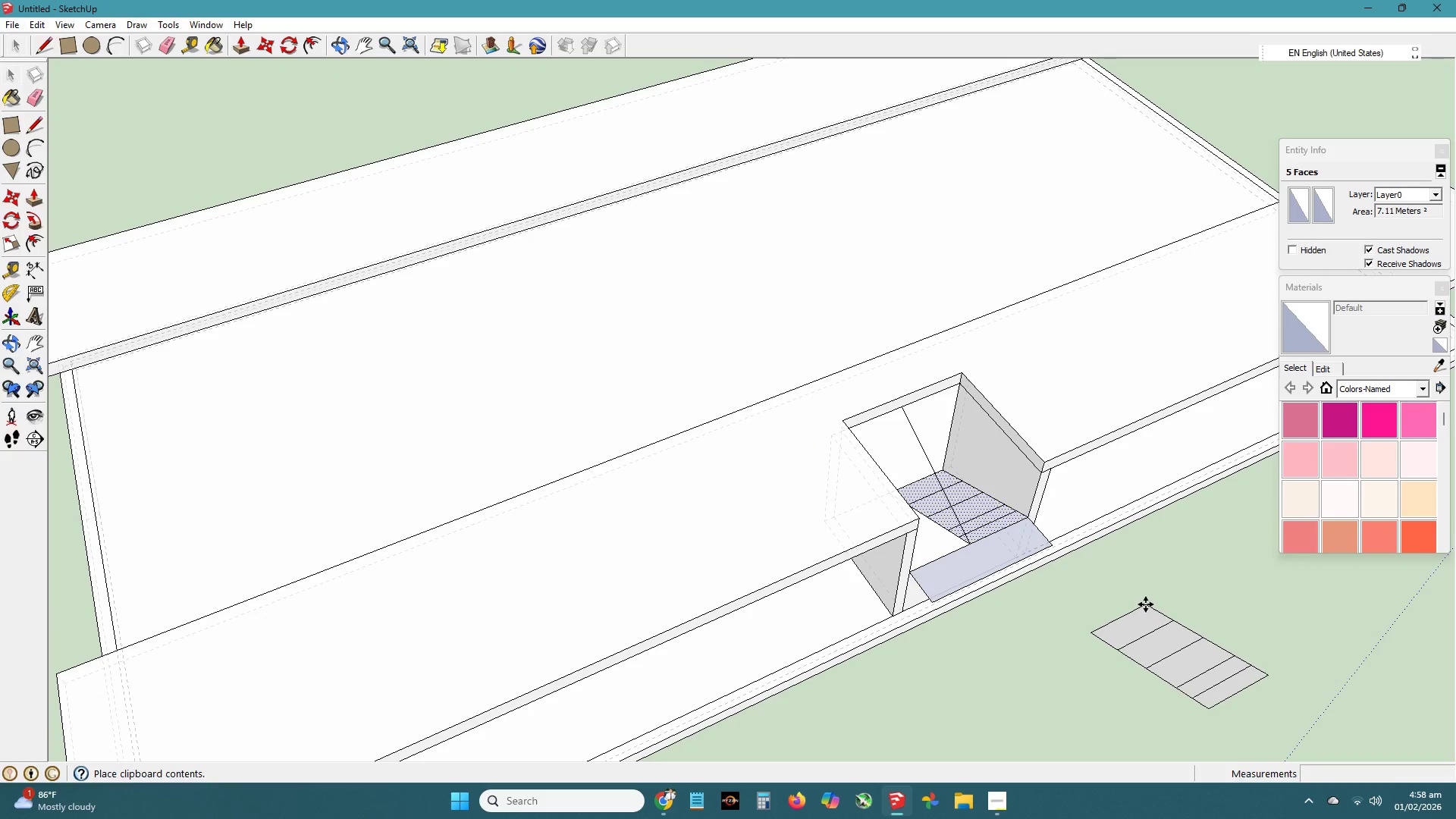 
left_click_drag(start_coordinate=[1172, 666], to_coordinate=[913, 582])
 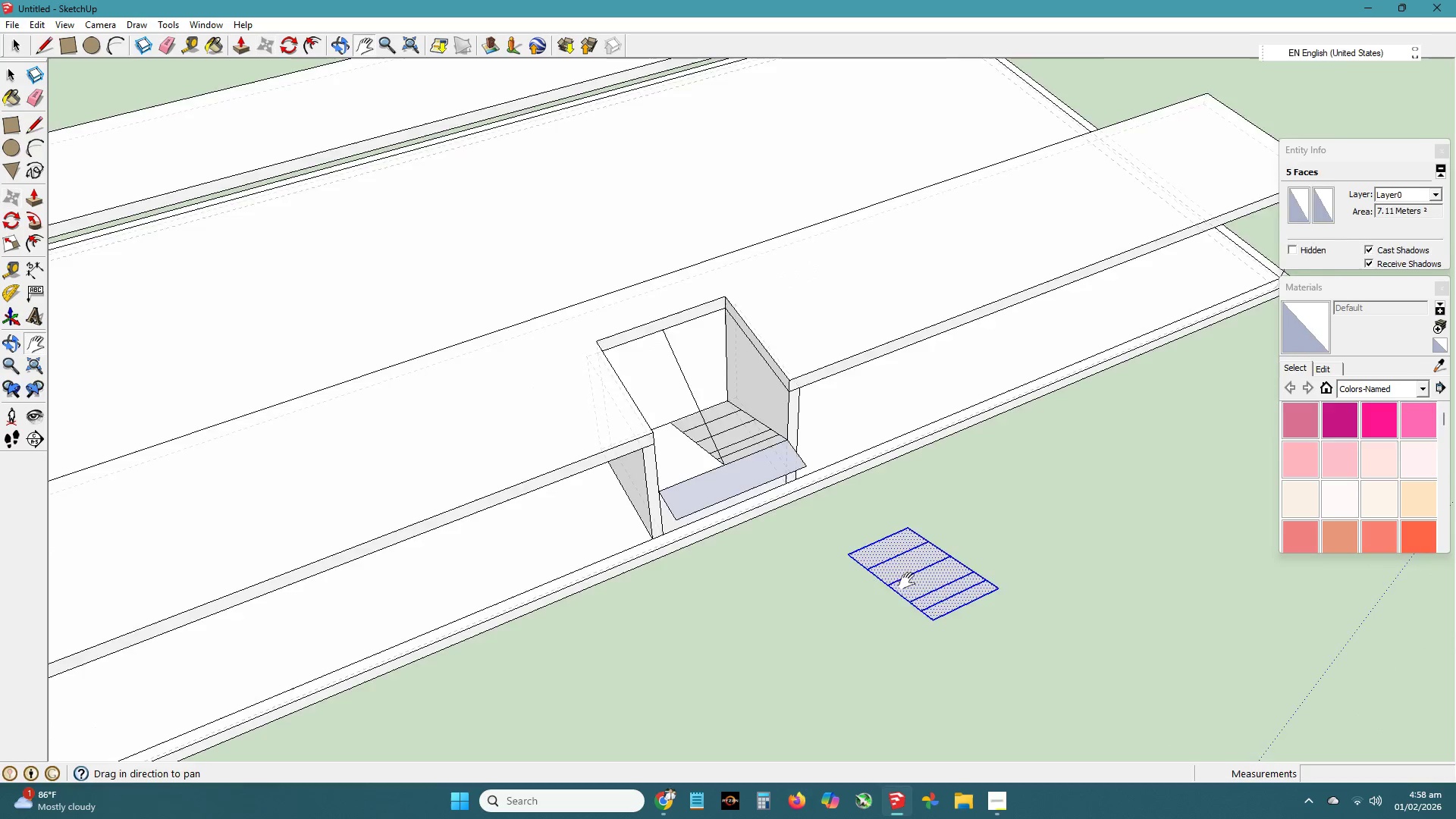 
left_click_drag(start_coordinate=[1008, 642], to_coordinate=[937, 600])
 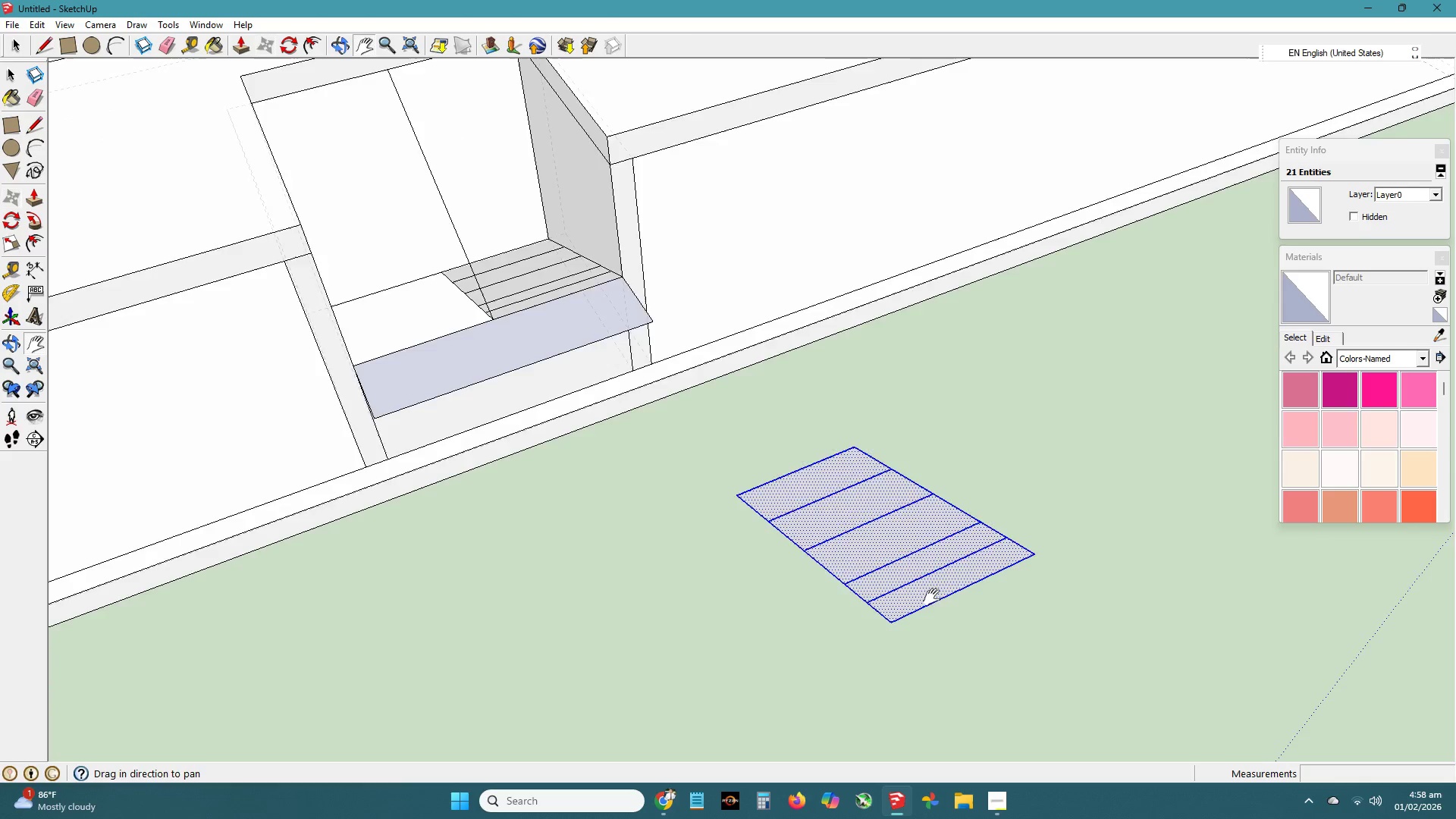 
scroll: coordinate [912, 591], scroll_direction: up, amount: 7.0
 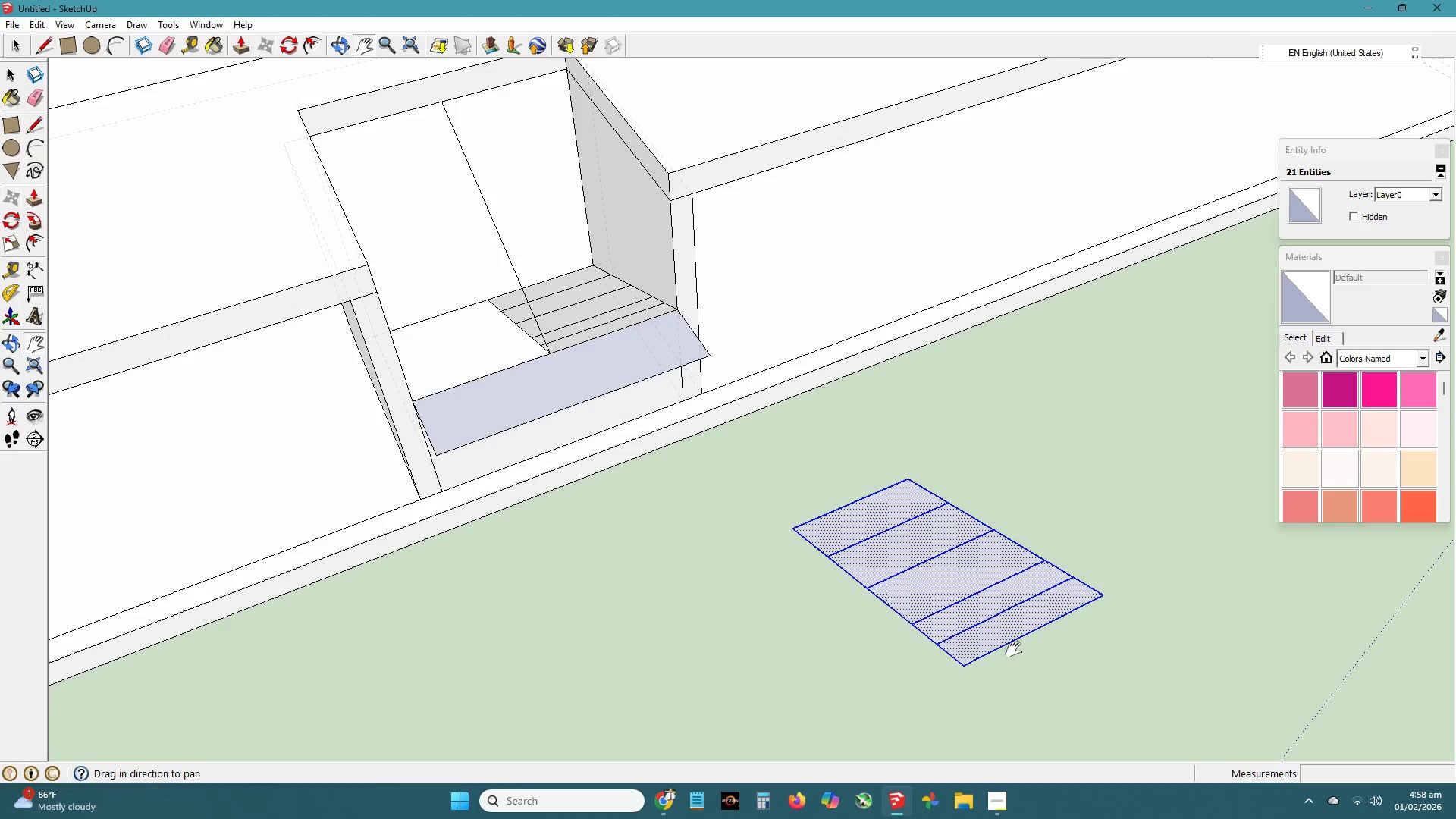 
key(Space)
 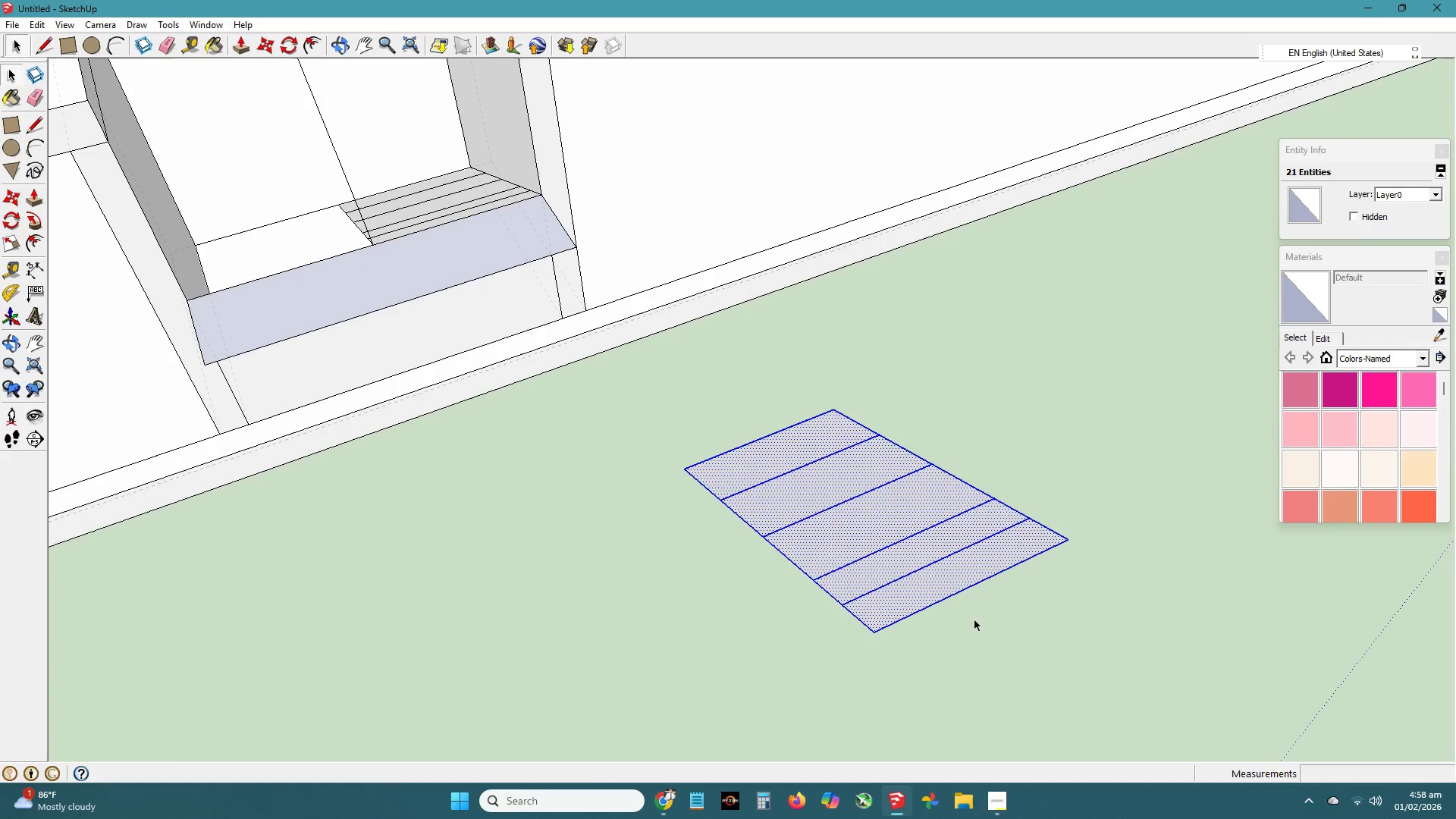 
left_click([975, 620])
 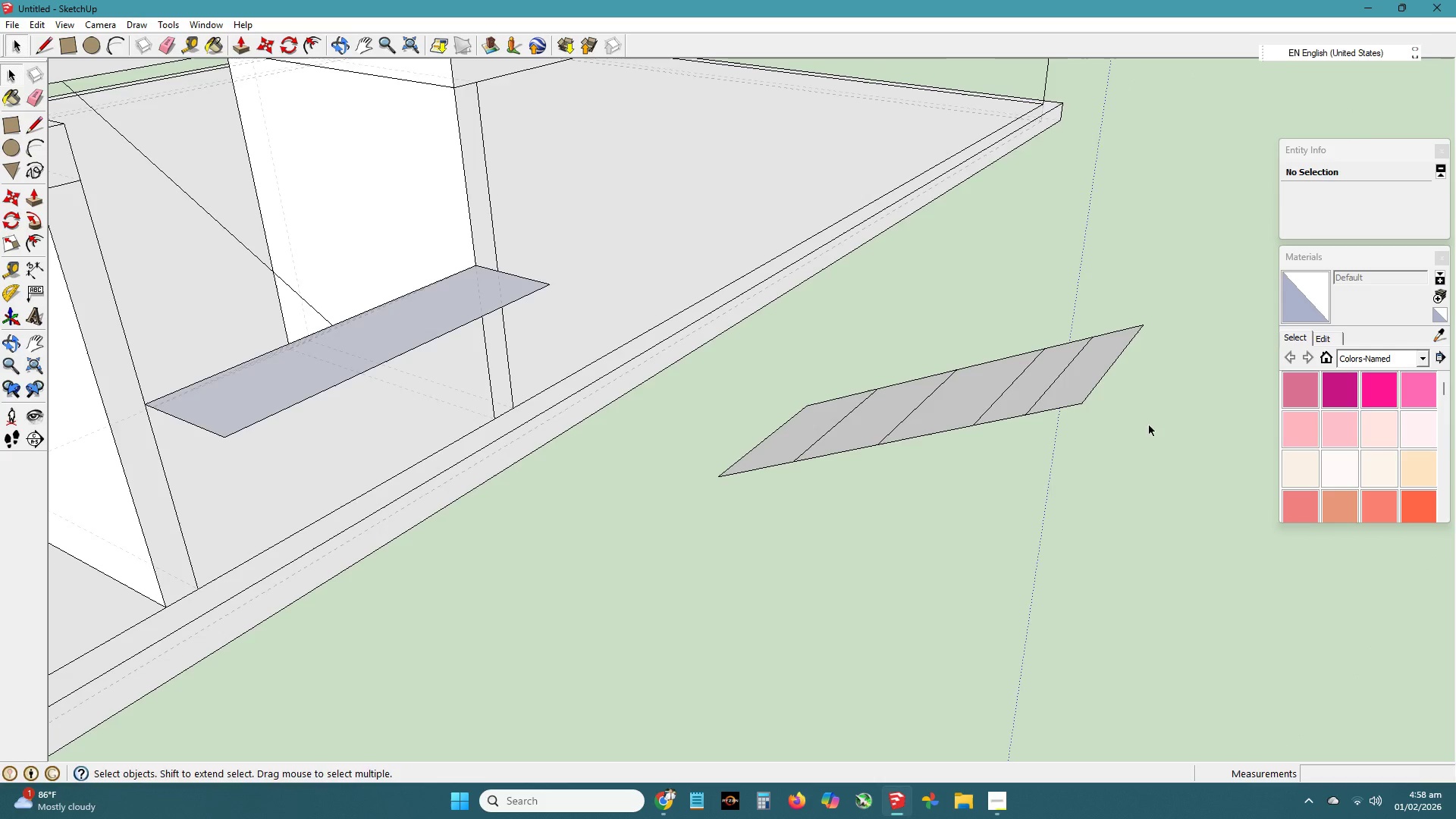 
scroll: coordinate [939, 596], scroll_direction: up, amount: 3.0
 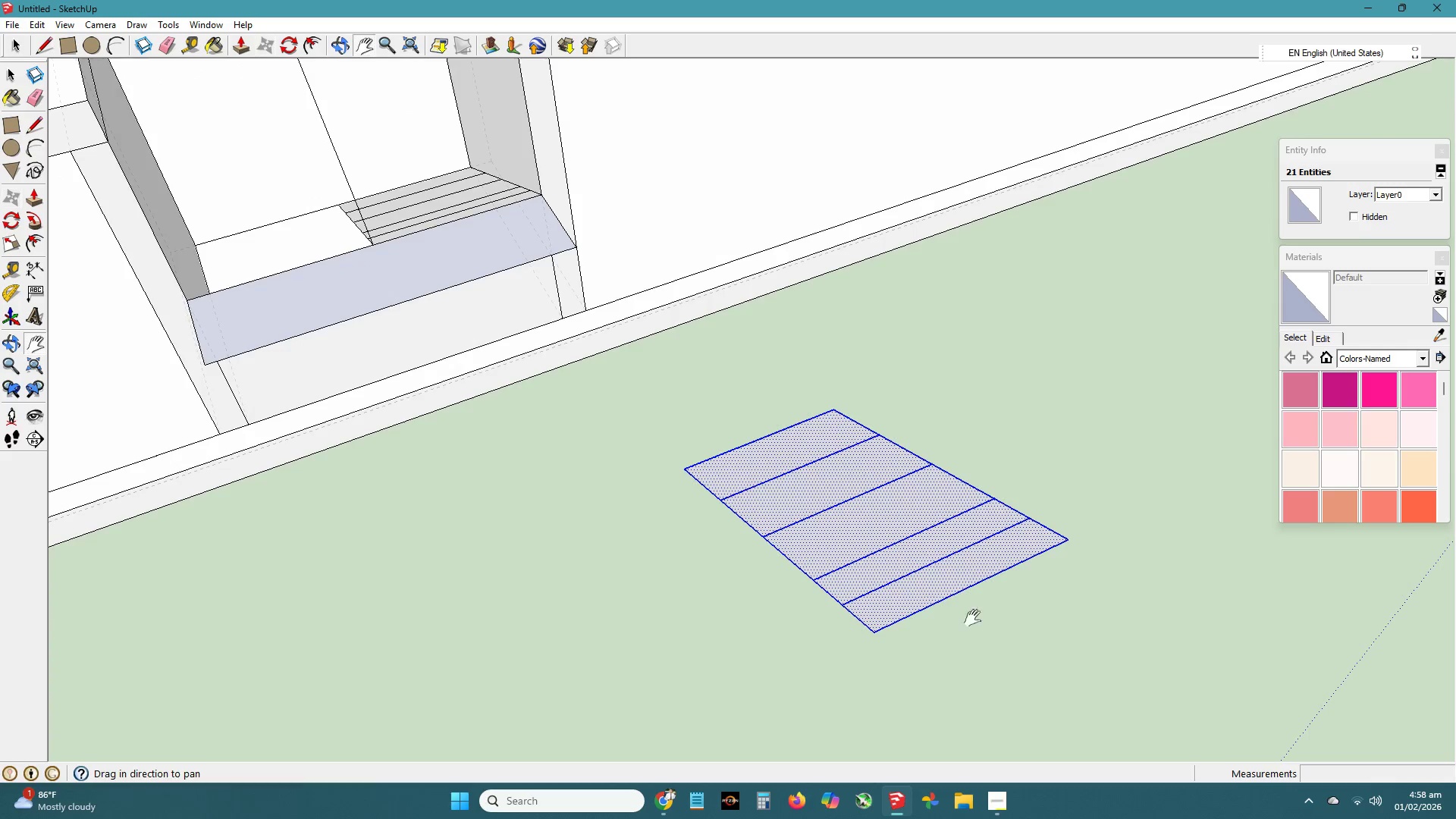 
key(L)
 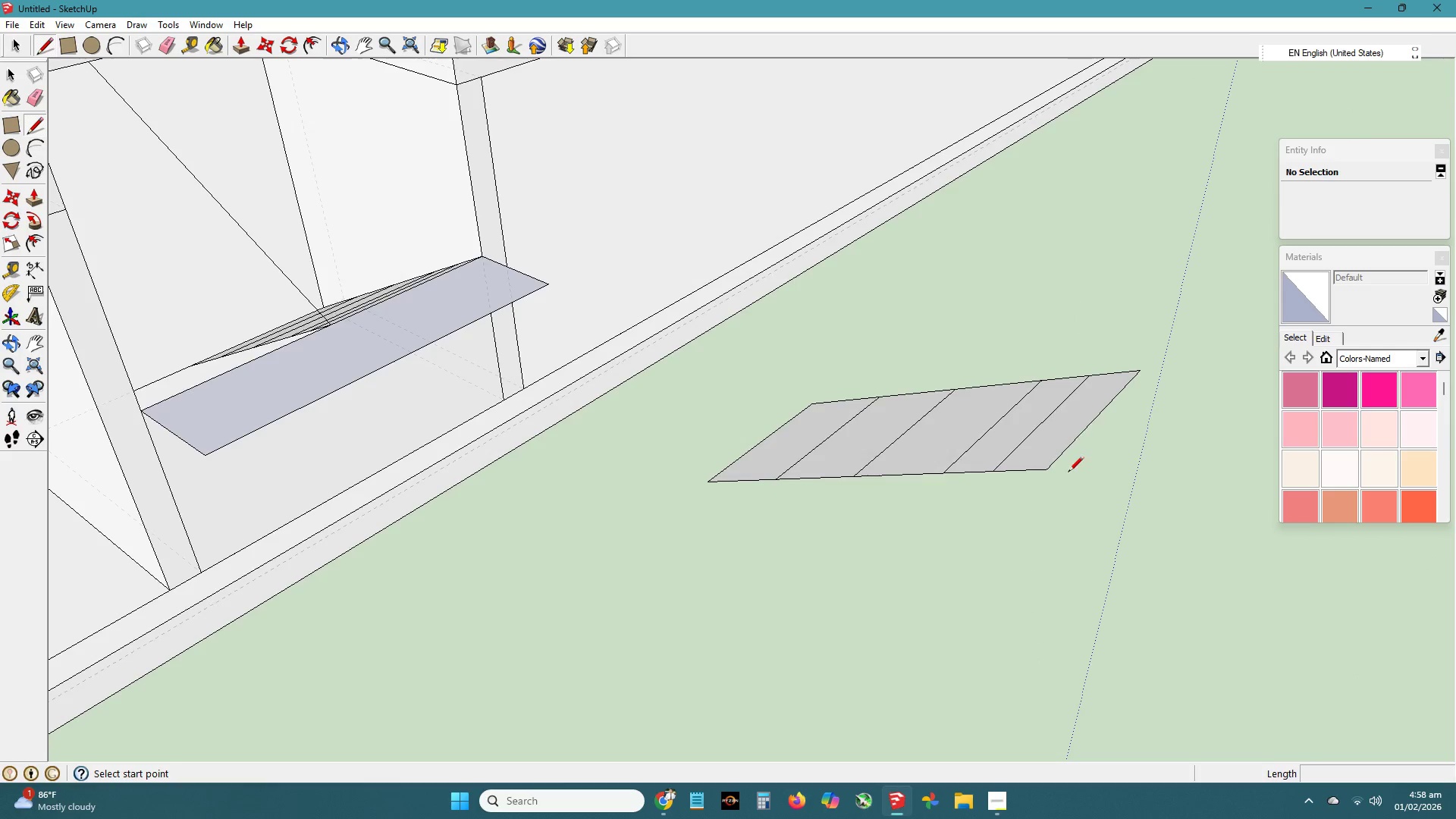 
scroll: coordinate [977, 458], scroll_direction: none, amount: 0.0
 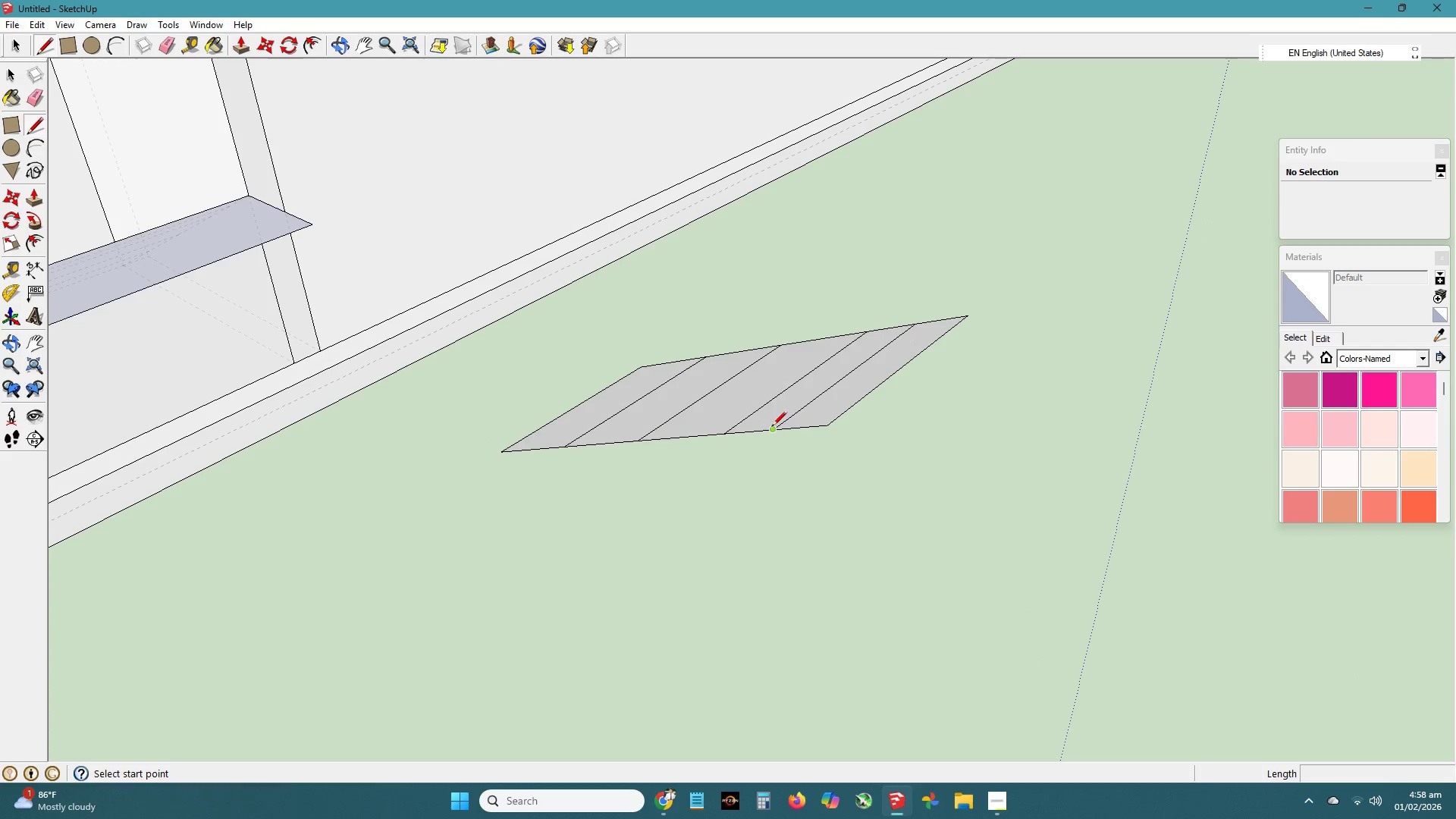 
left_click([772, 427])
 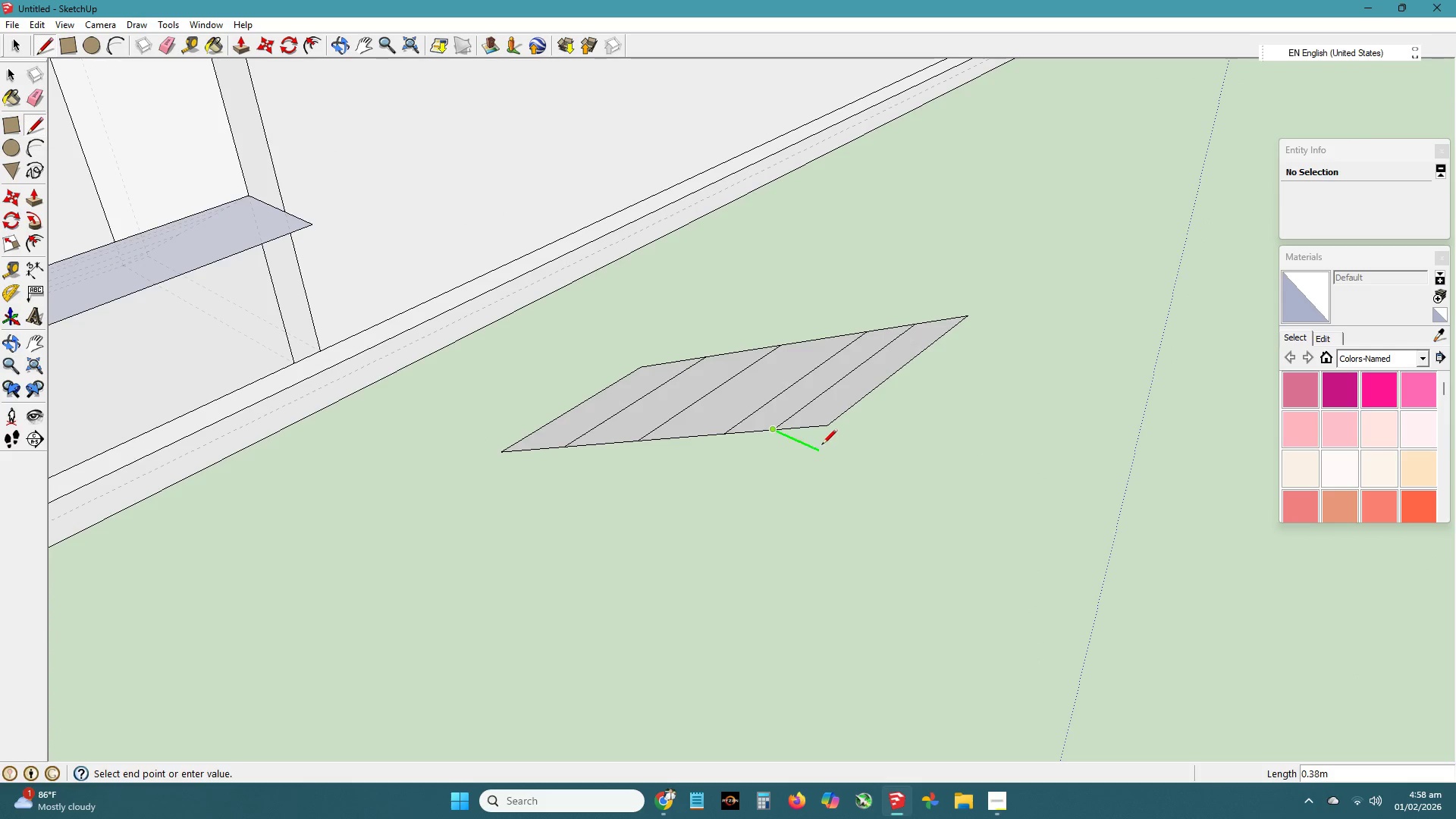 
hold_key(key=ShiftLeft, duration=1.51)
 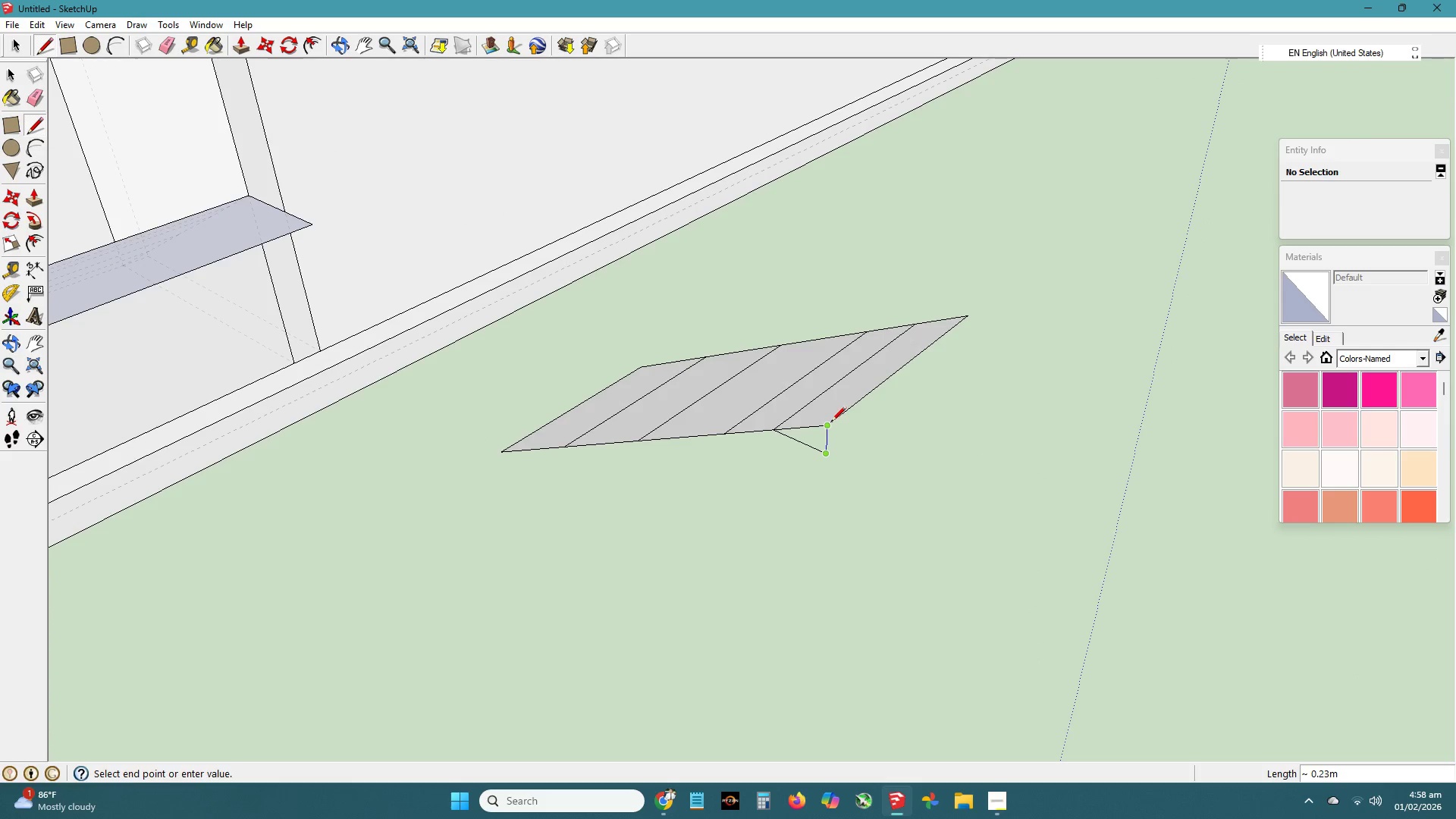 
hold_key(key=ShiftLeft, duration=0.31)
left_click([830, 425])
 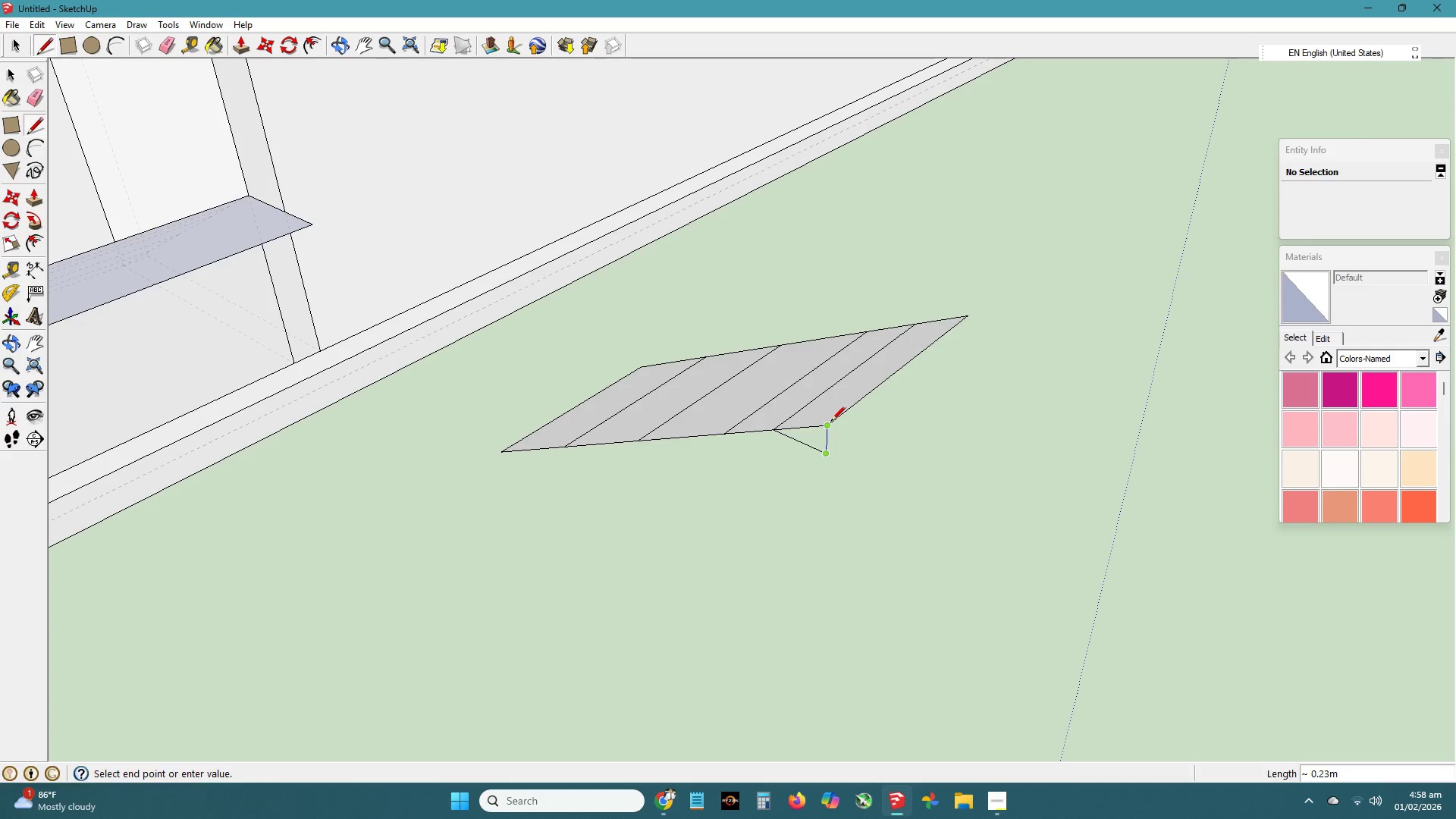 
left_click([830, 422])
 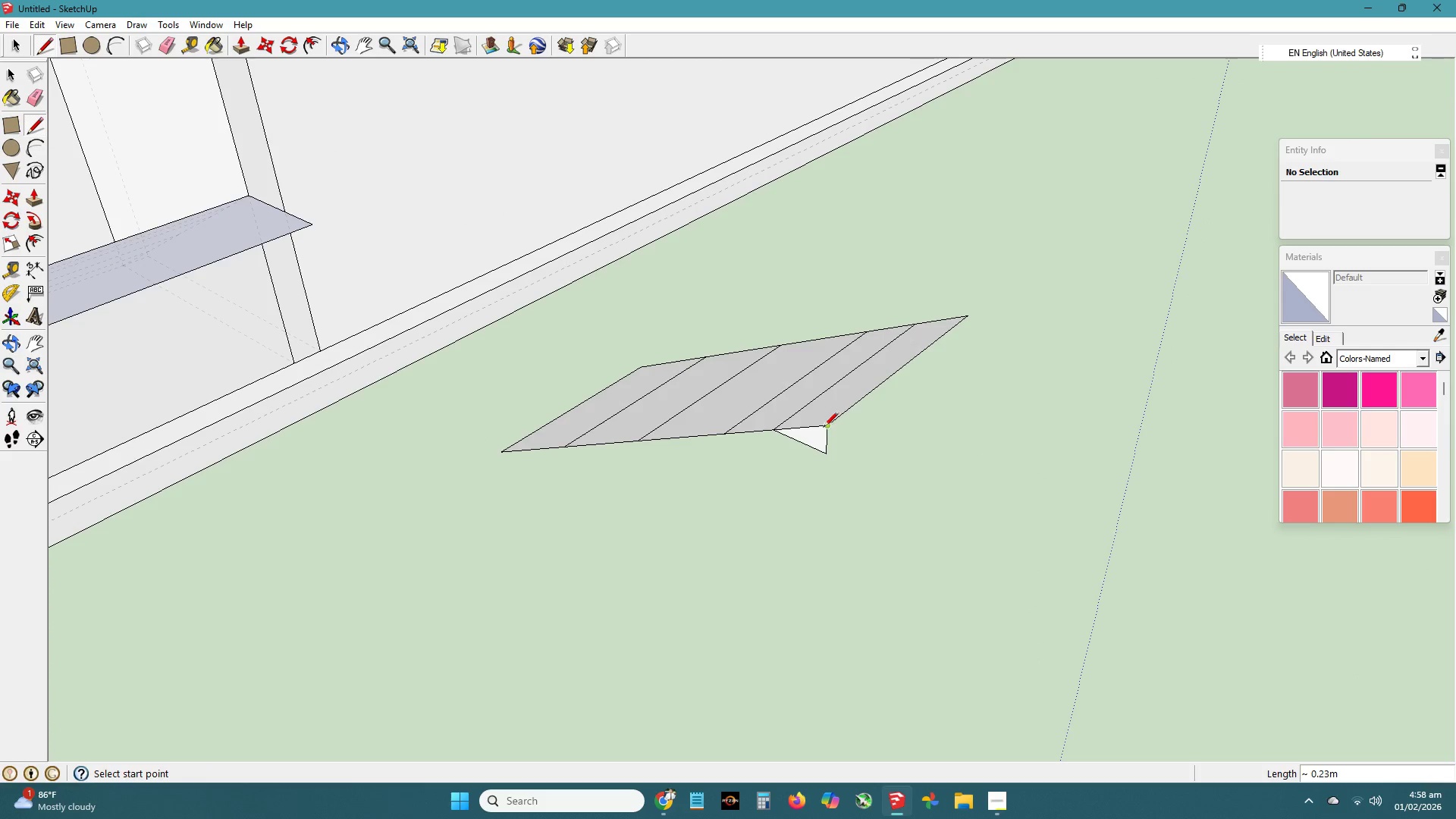 
key(Space)
 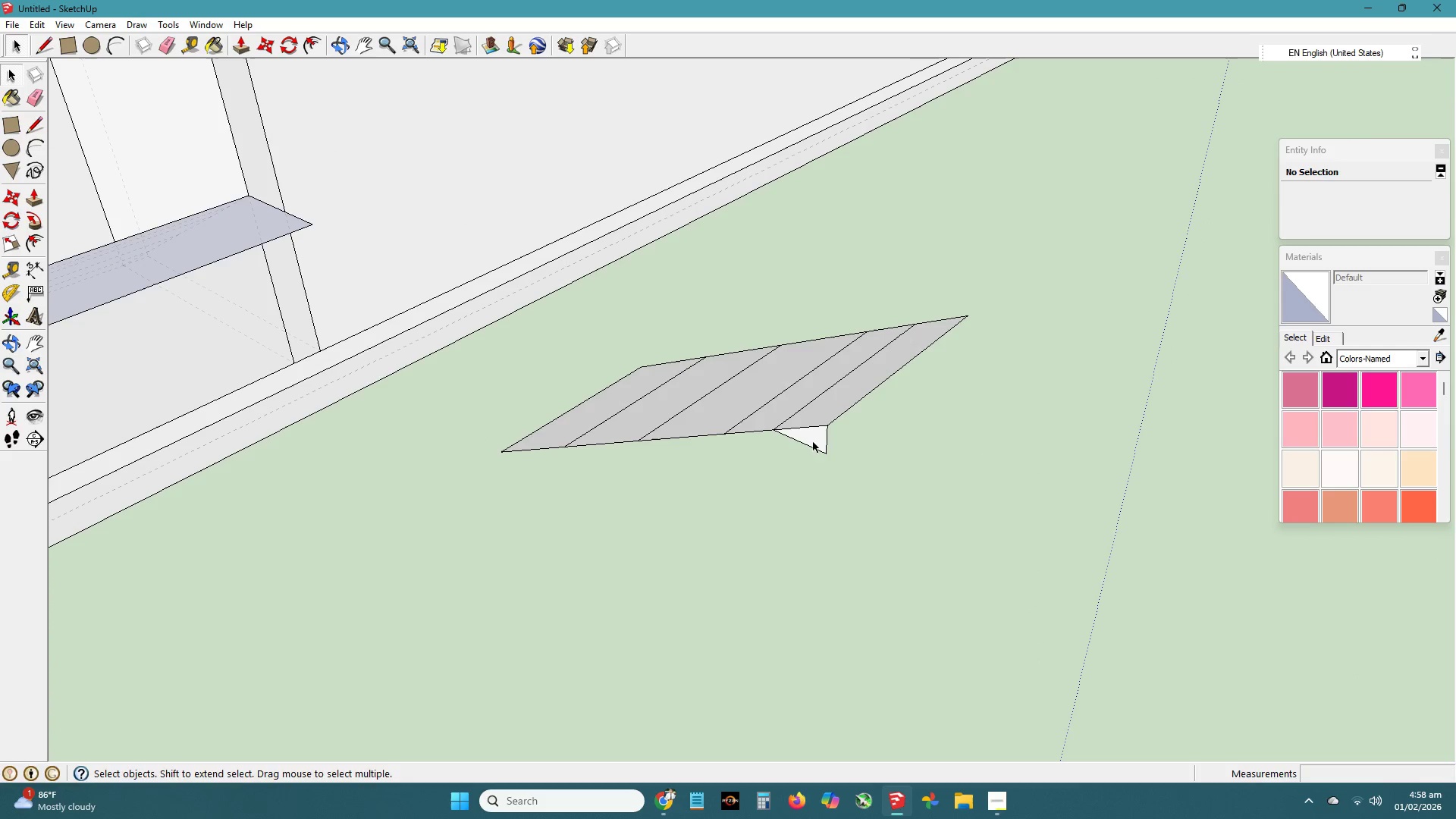 
double_click([813, 444])
 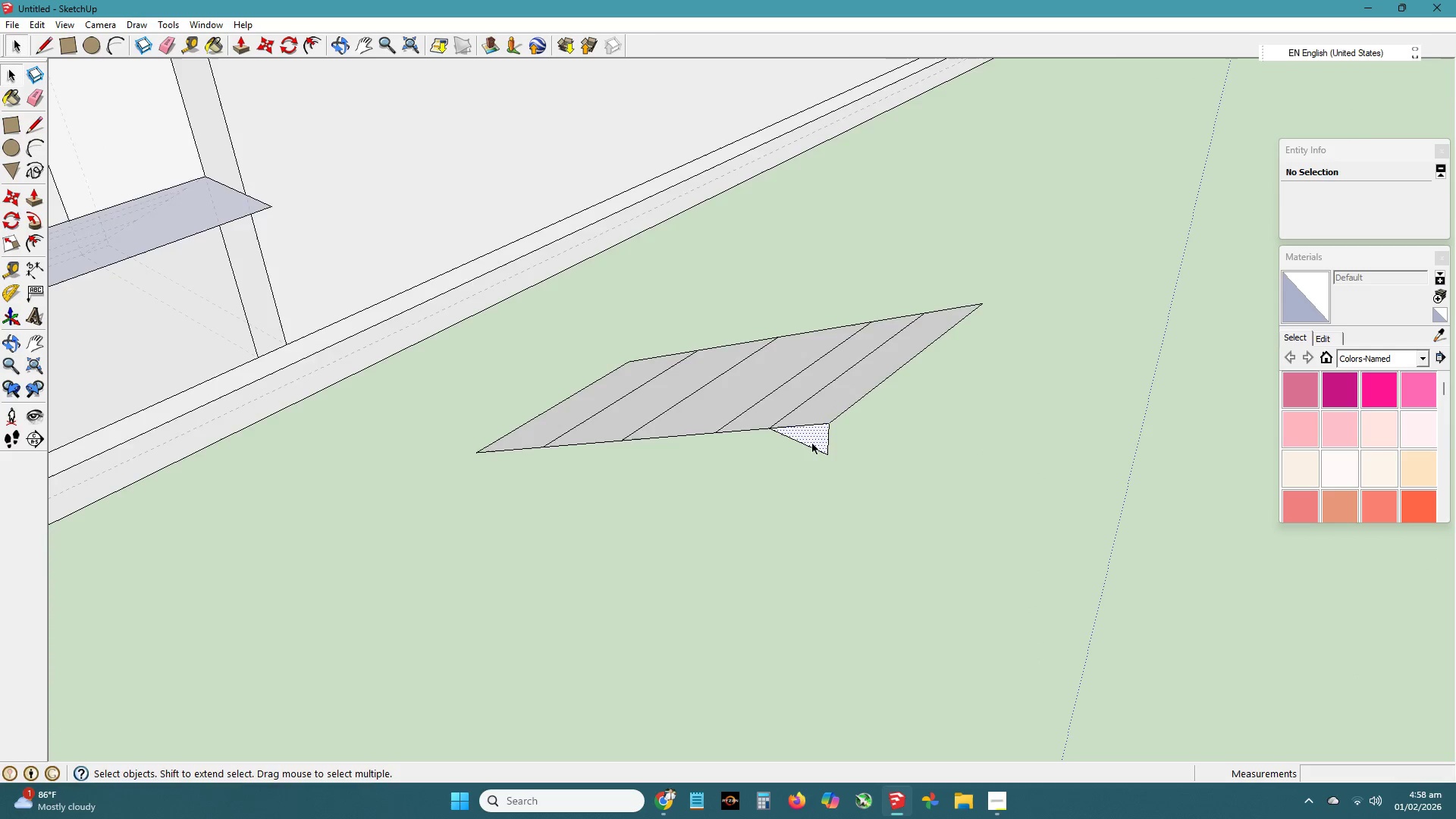 
scroll: coordinate [813, 444], scroll_direction: up, amount: 2.0
 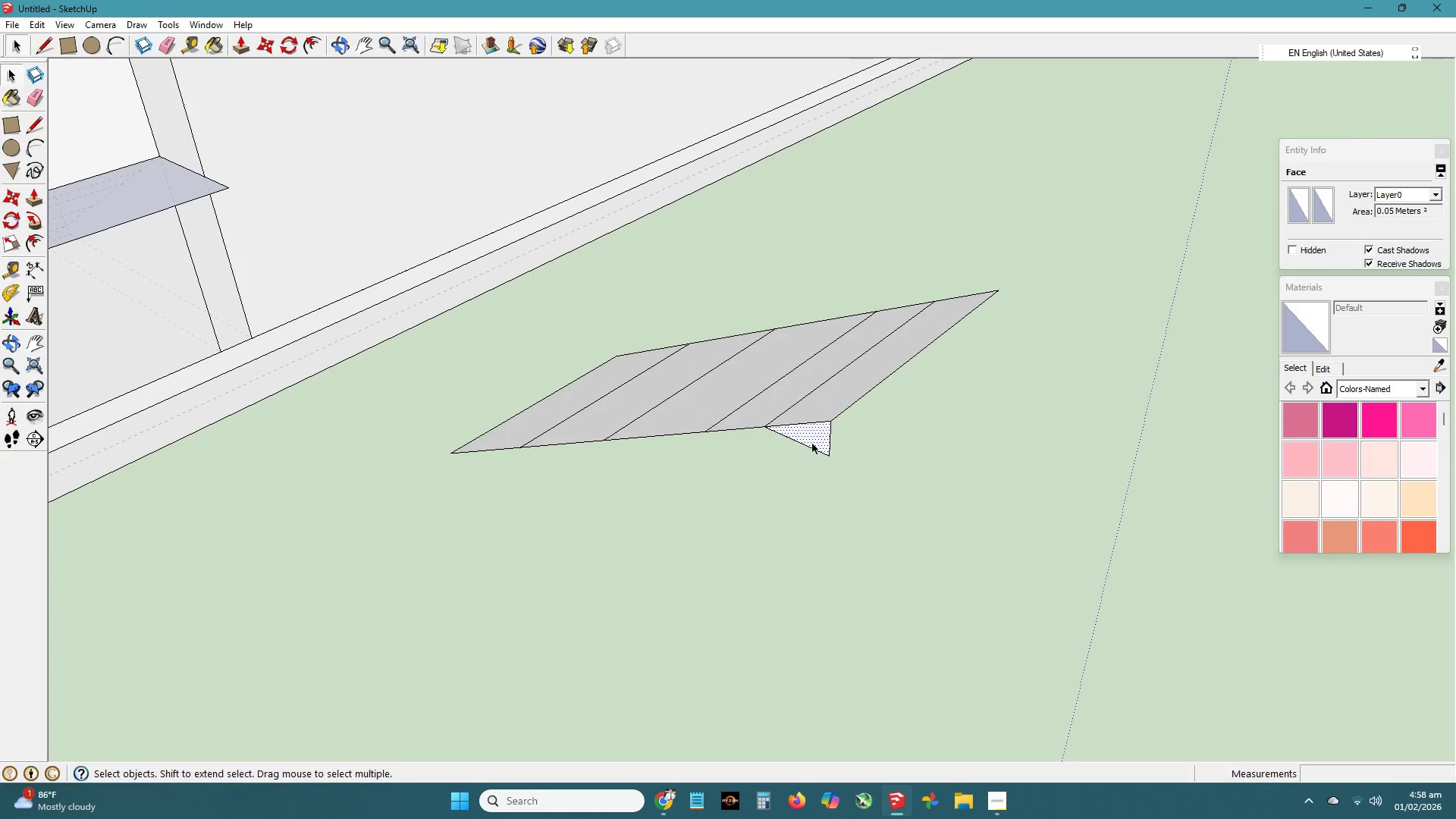 
key(P)
 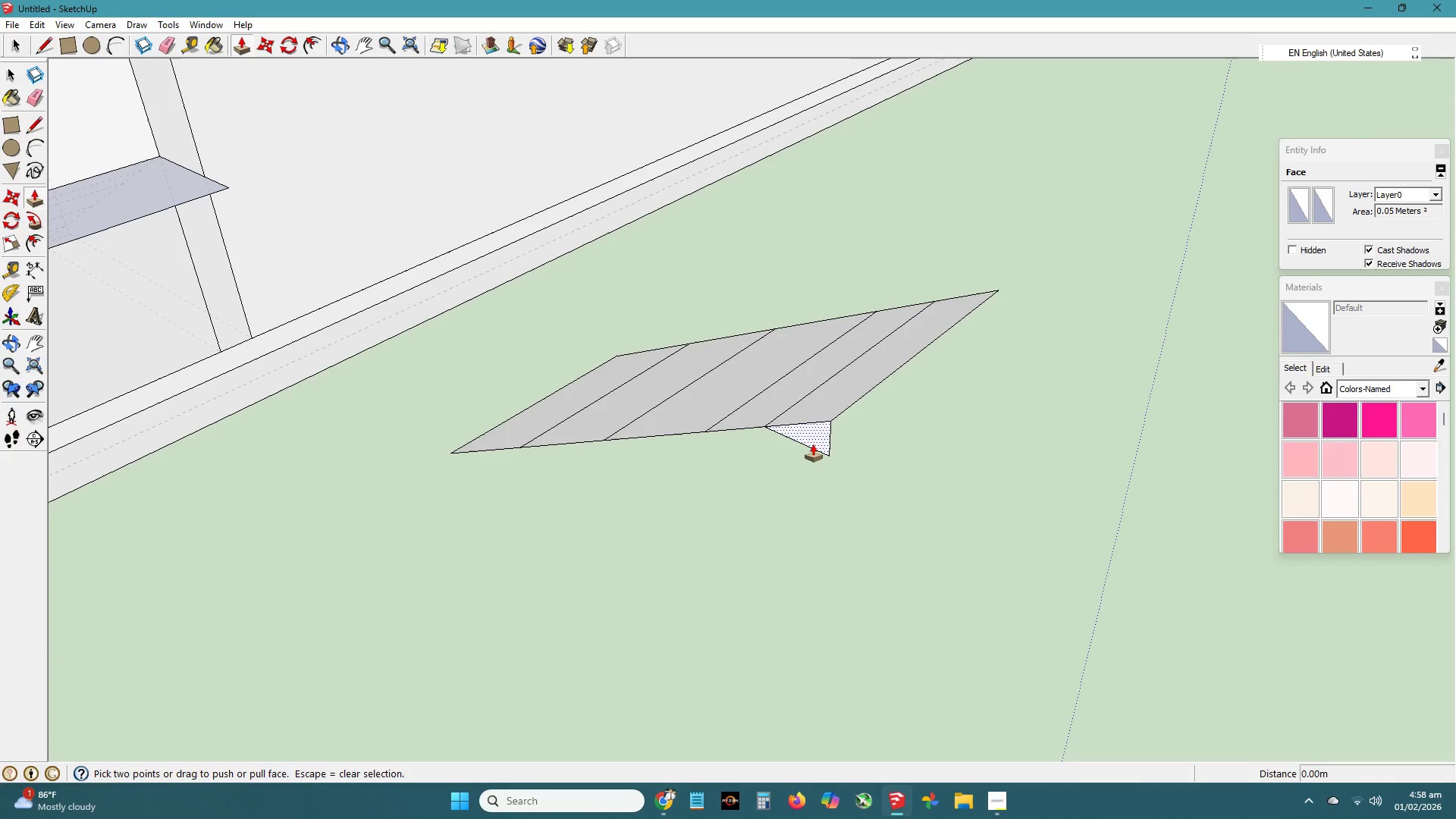 
scroll: coordinate [813, 444], scroll_direction: up, amount: 2.0
 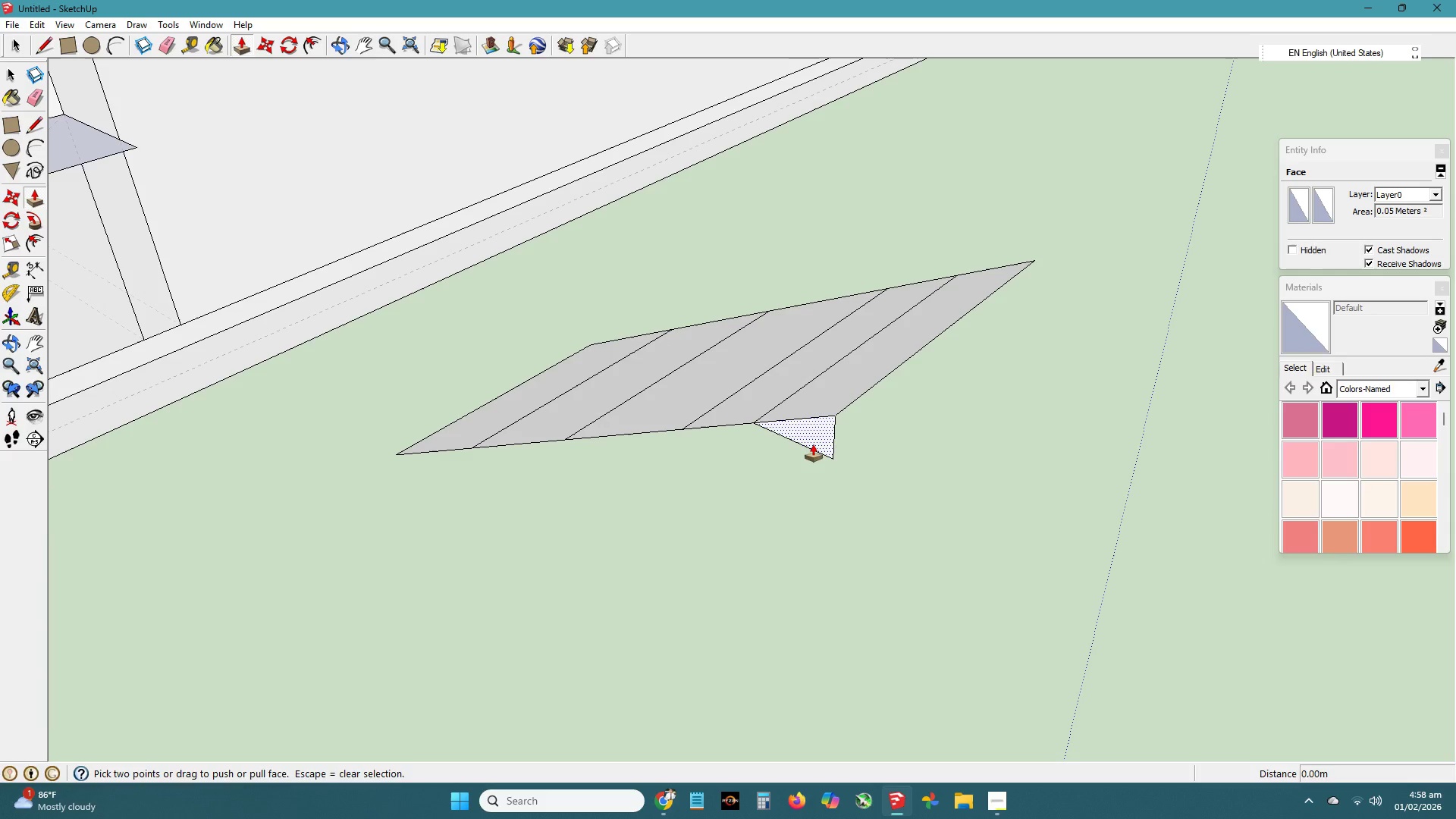 
key(H)
 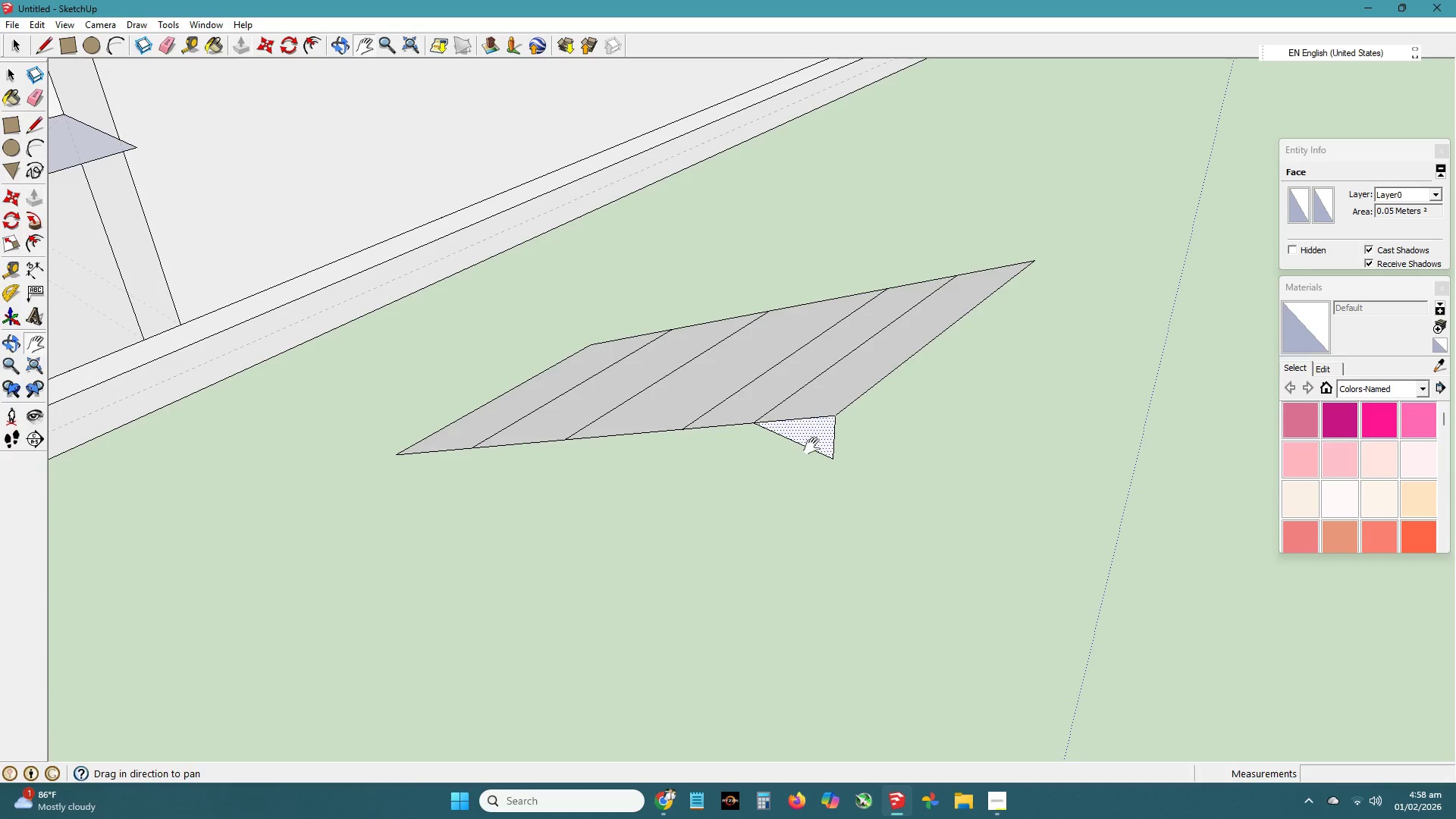 
left_click_drag(start_coordinate=[813, 444], to_coordinate=[794, 469])
 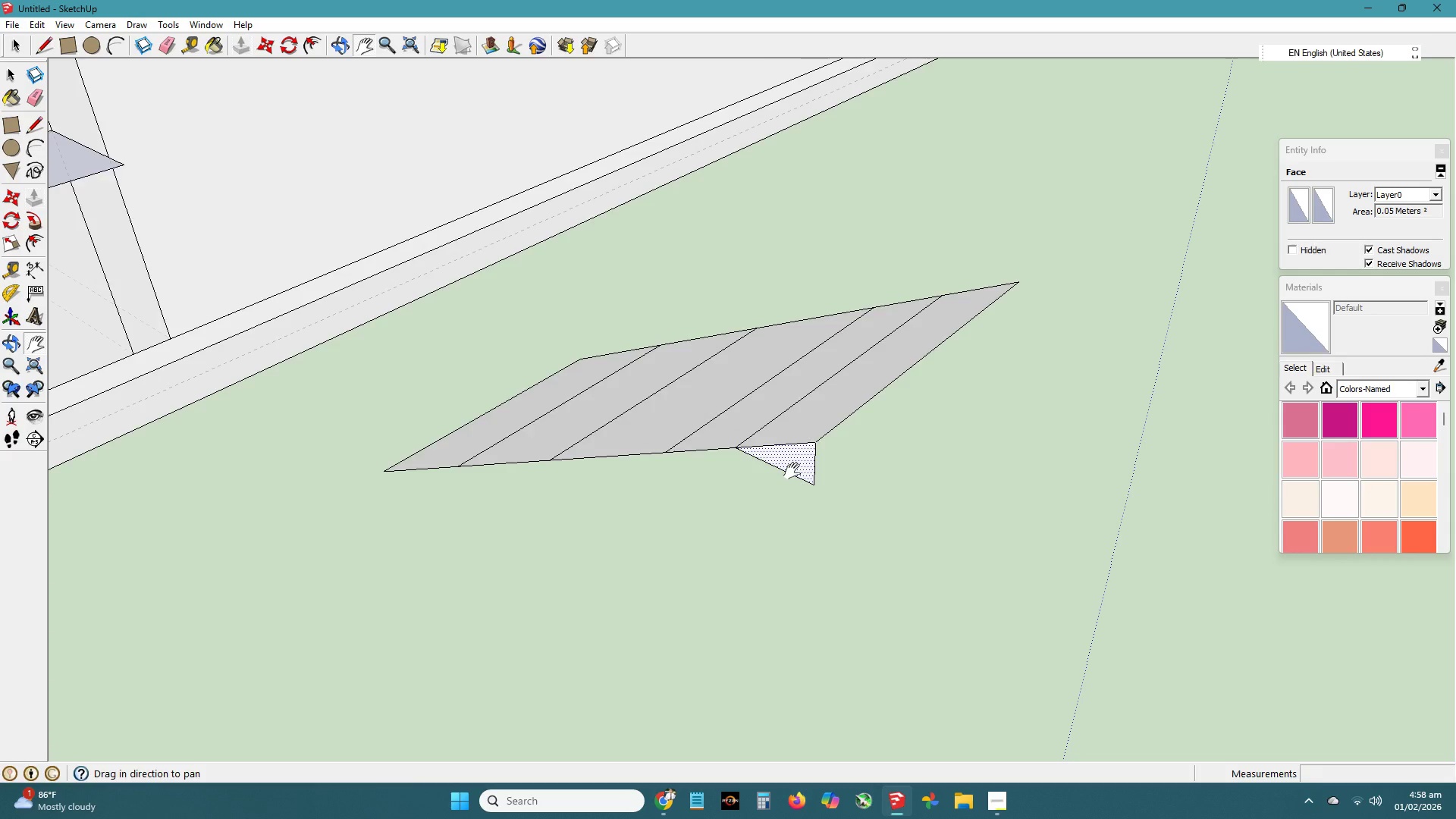 
scroll: coordinate [792, 471], scroll_direction: up, amount: 6.0
 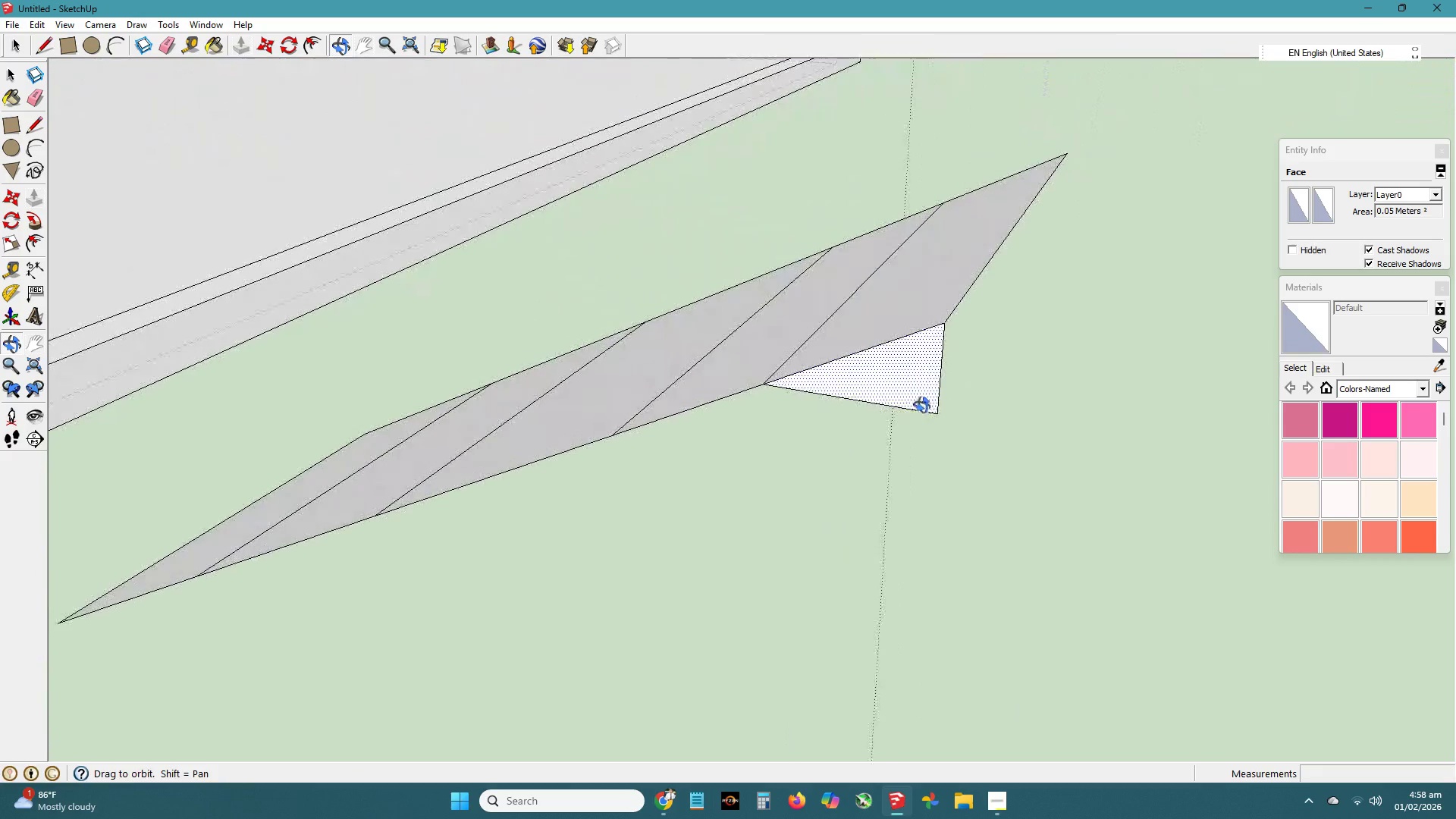 
scroll: coordinate [914, 406], scroll_direction: down, amount: 1.0
 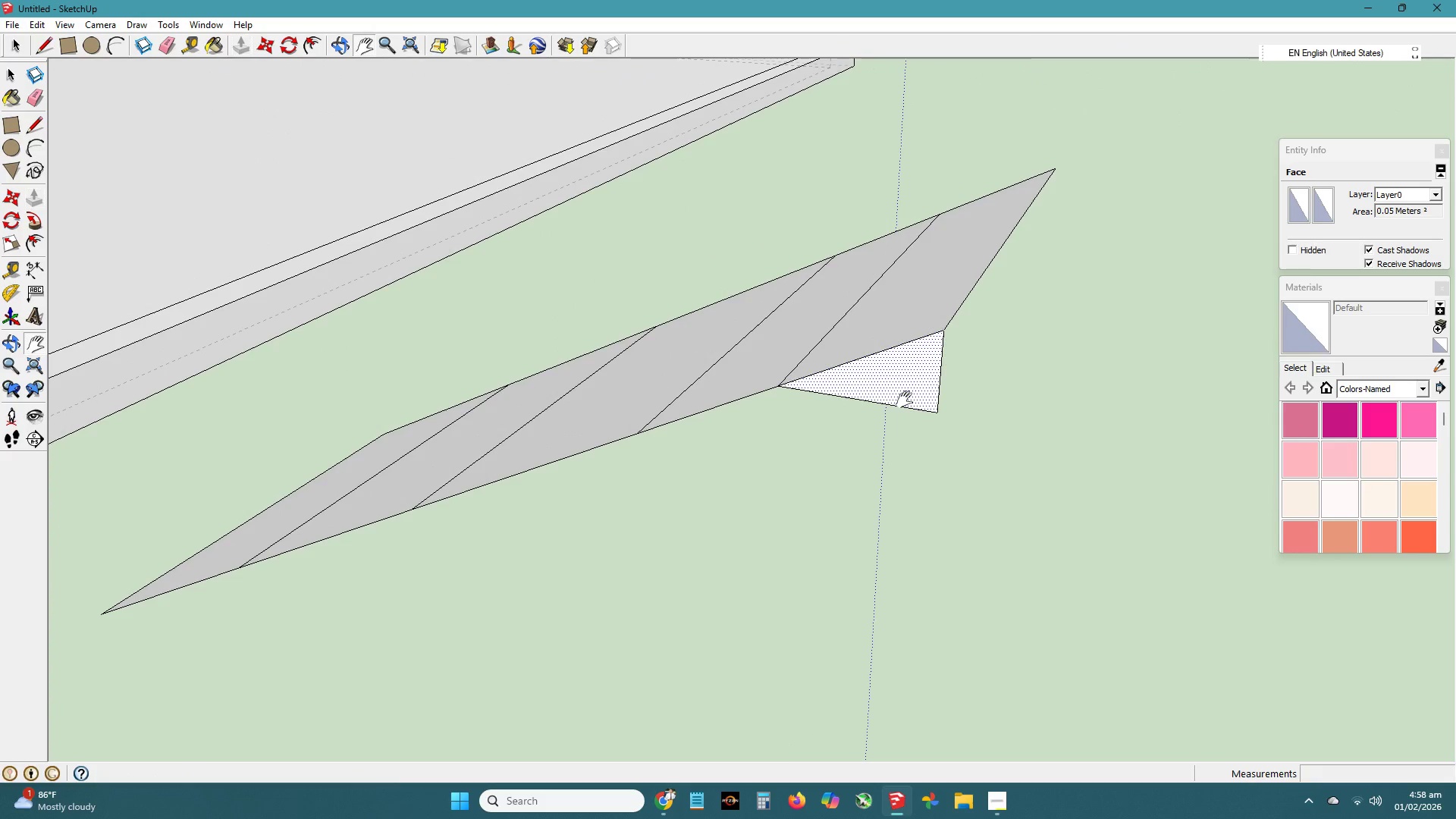 
scroll: coordinate [904, 399], scroll_direction: up, amount: 2.0
 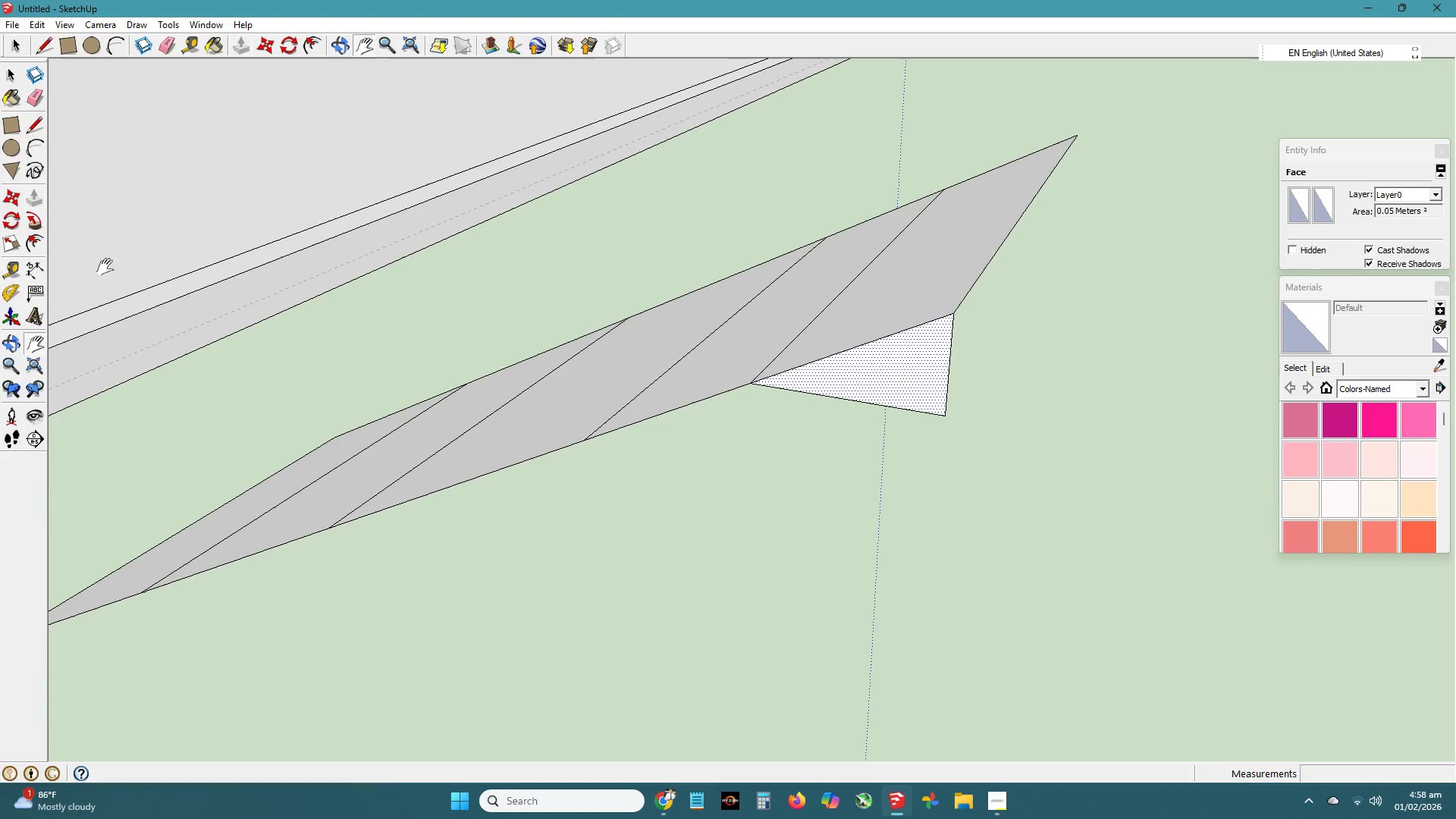 
left_click([30, 240])
 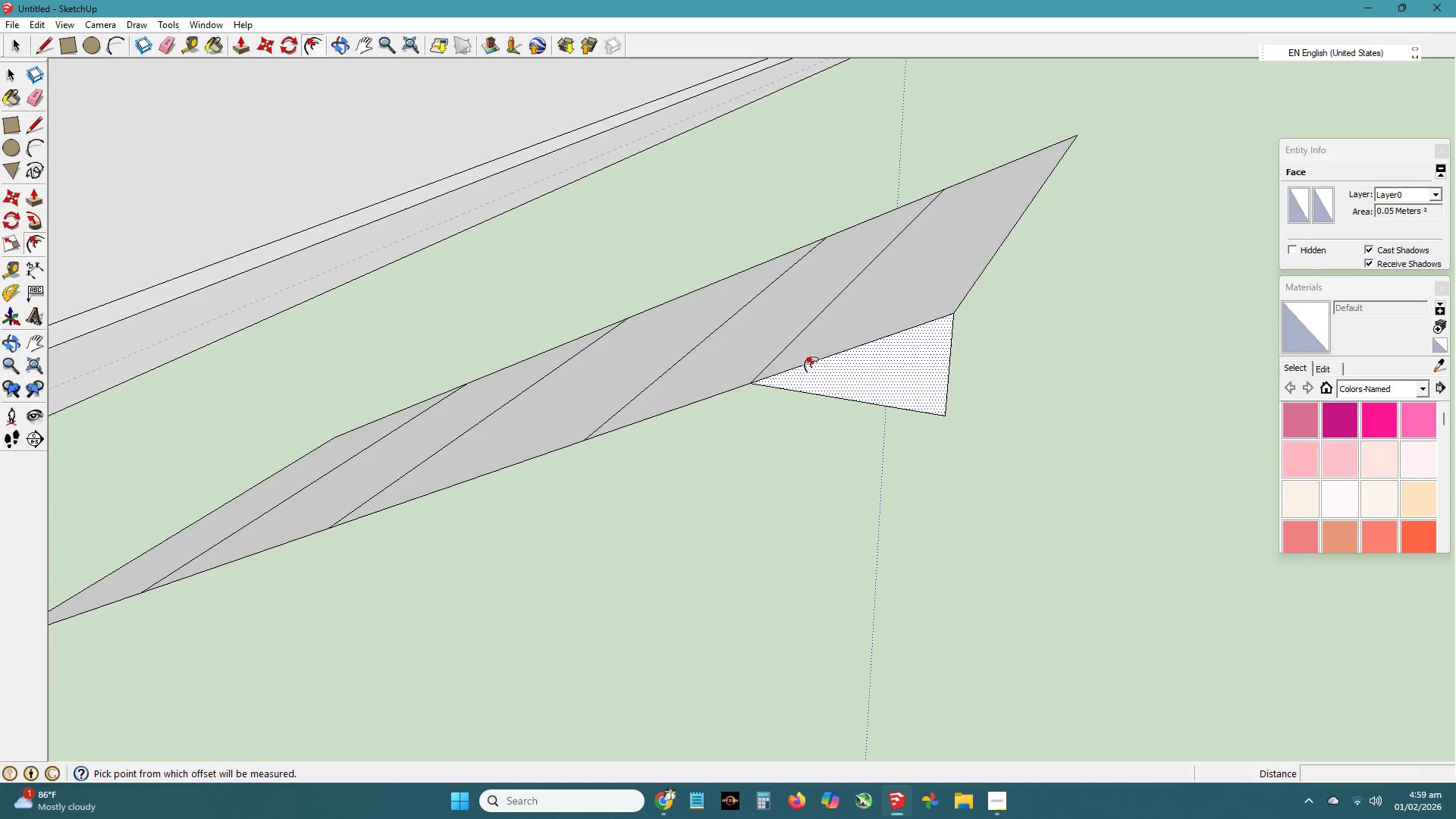 
left_click([863, 366])
 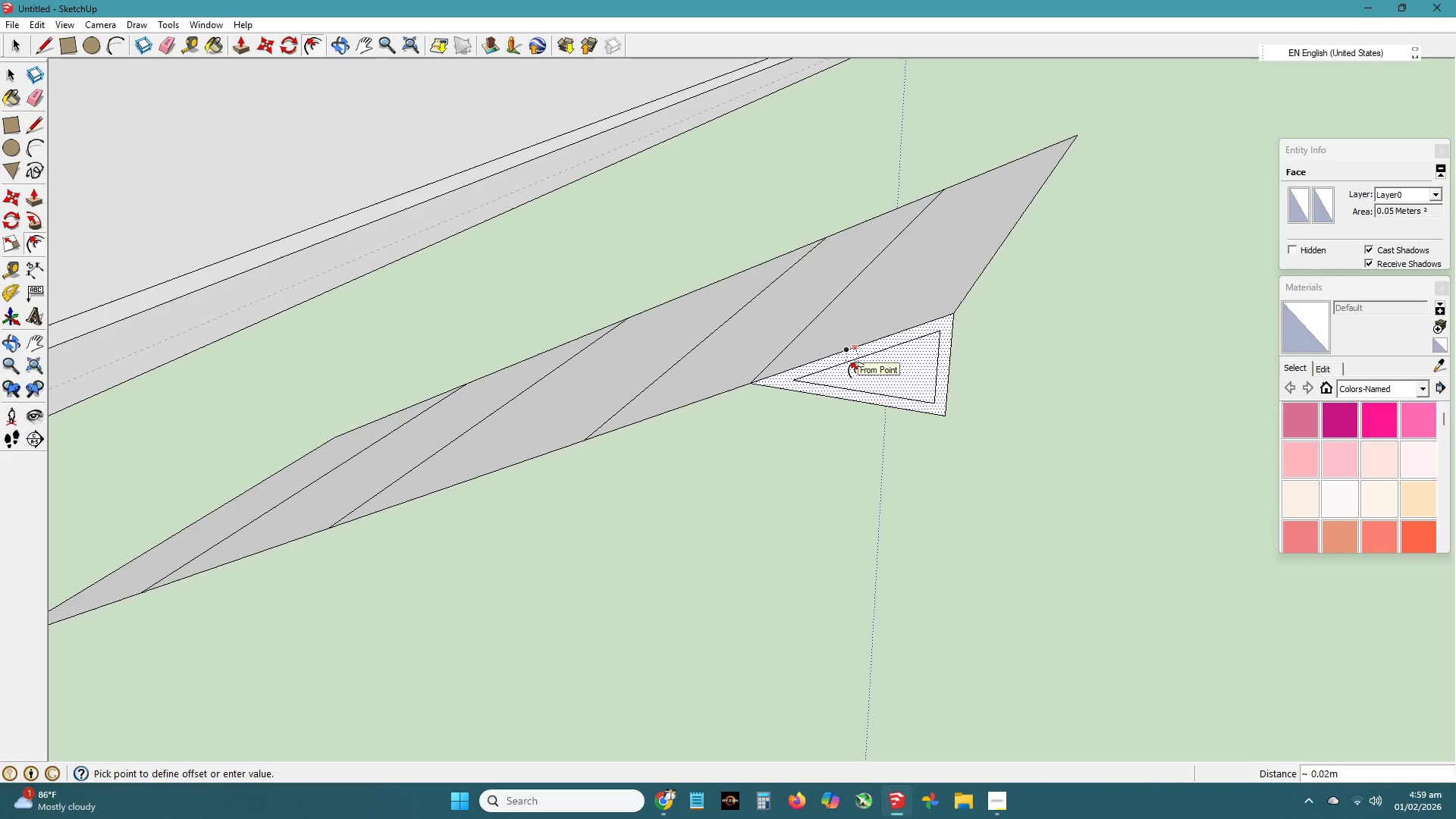 
wait(9.55)
 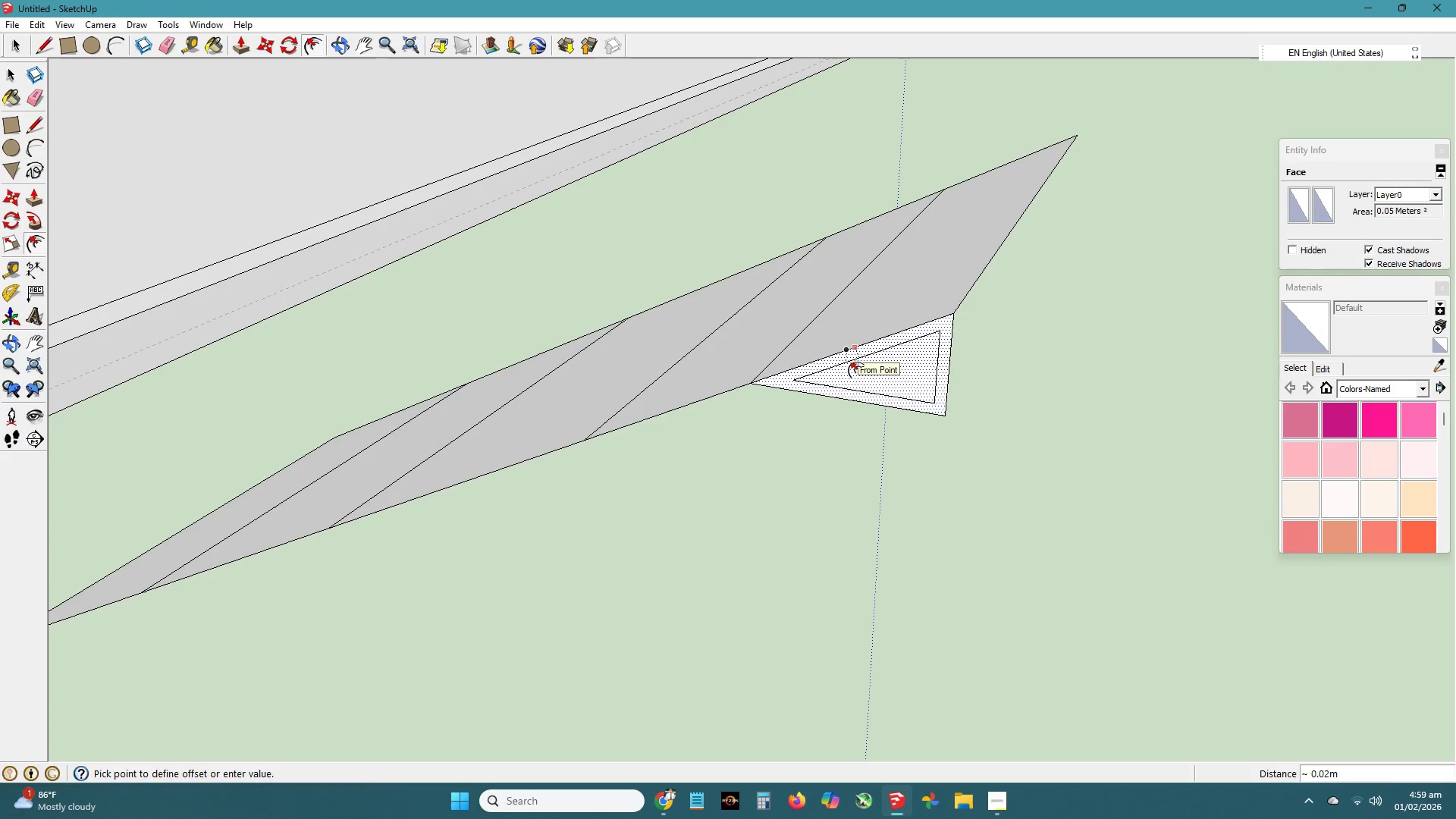 
key(NumpadDecimal)
 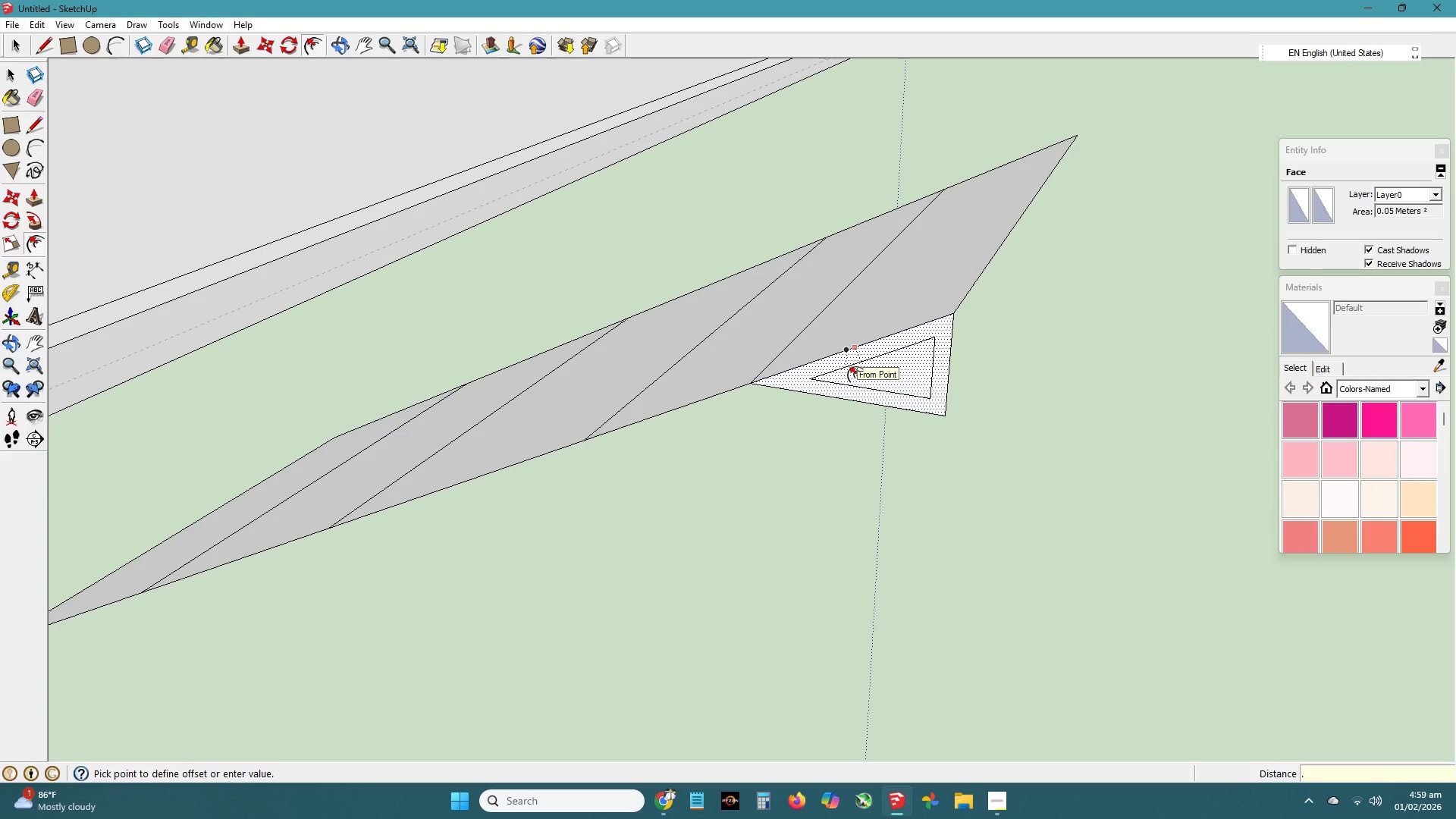 
key(Numpad1)
 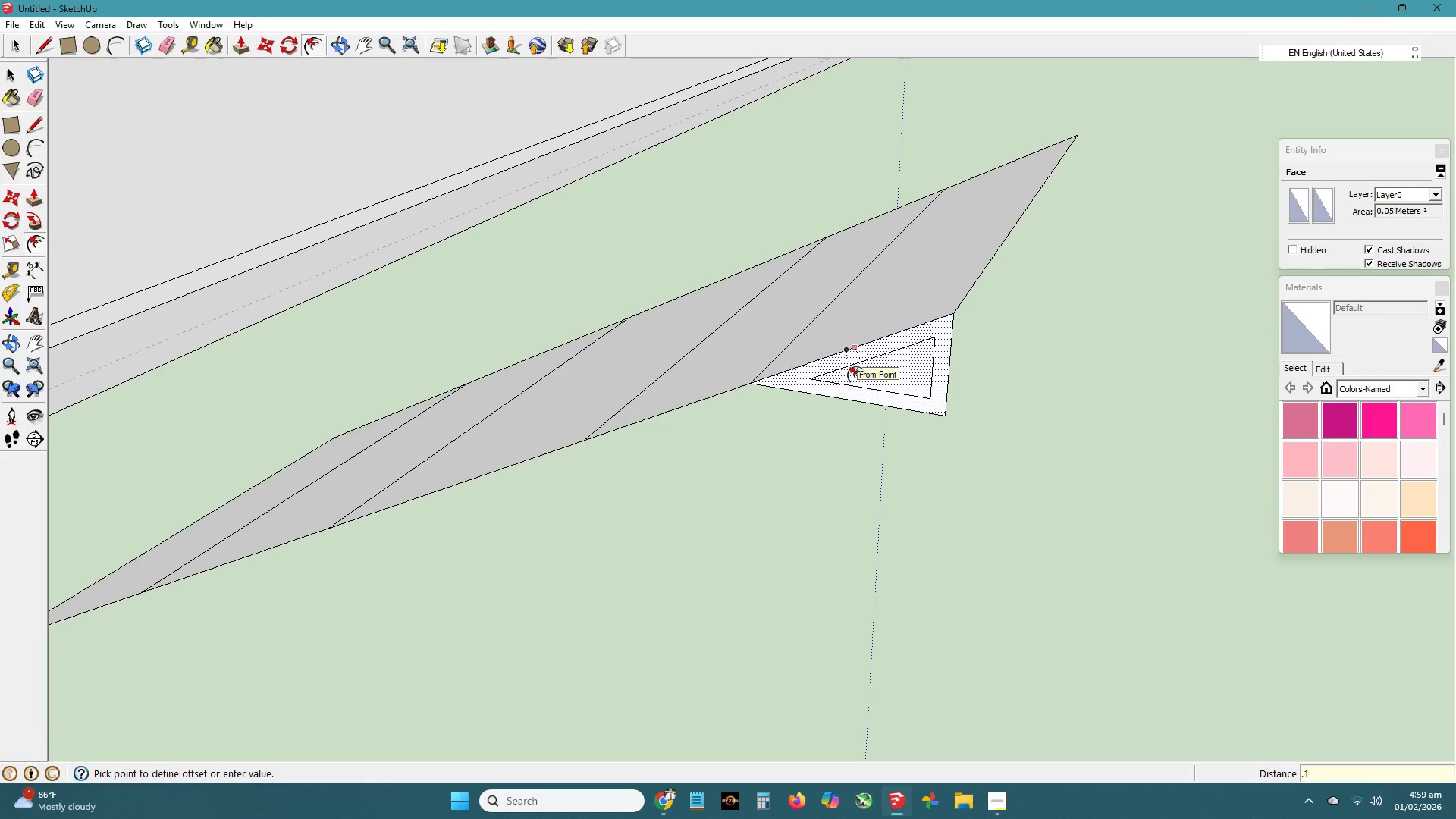 
key(NumpadEnter)
 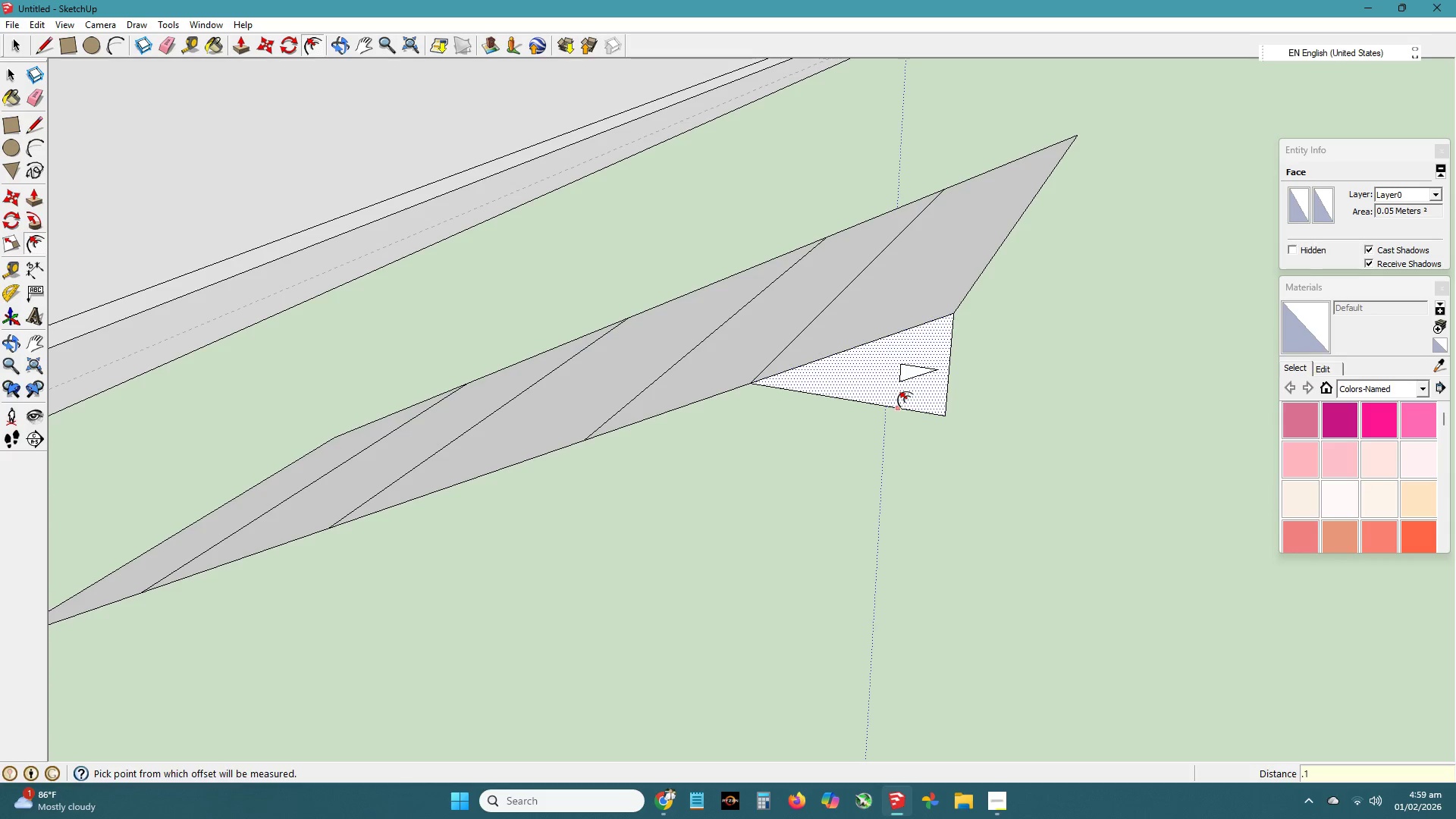 
key(Control+ControlLeft)
 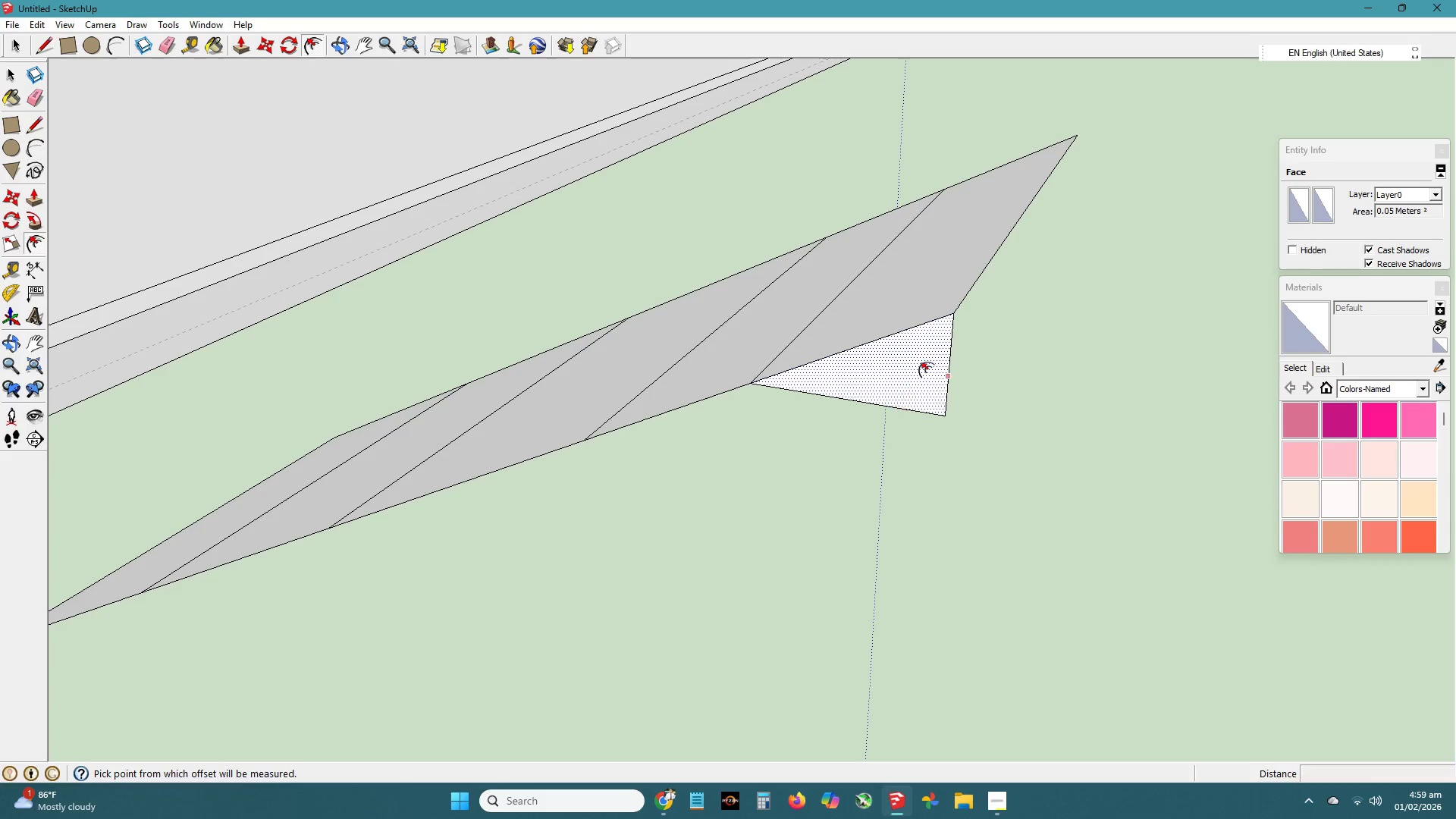 
key(Control+Z)
 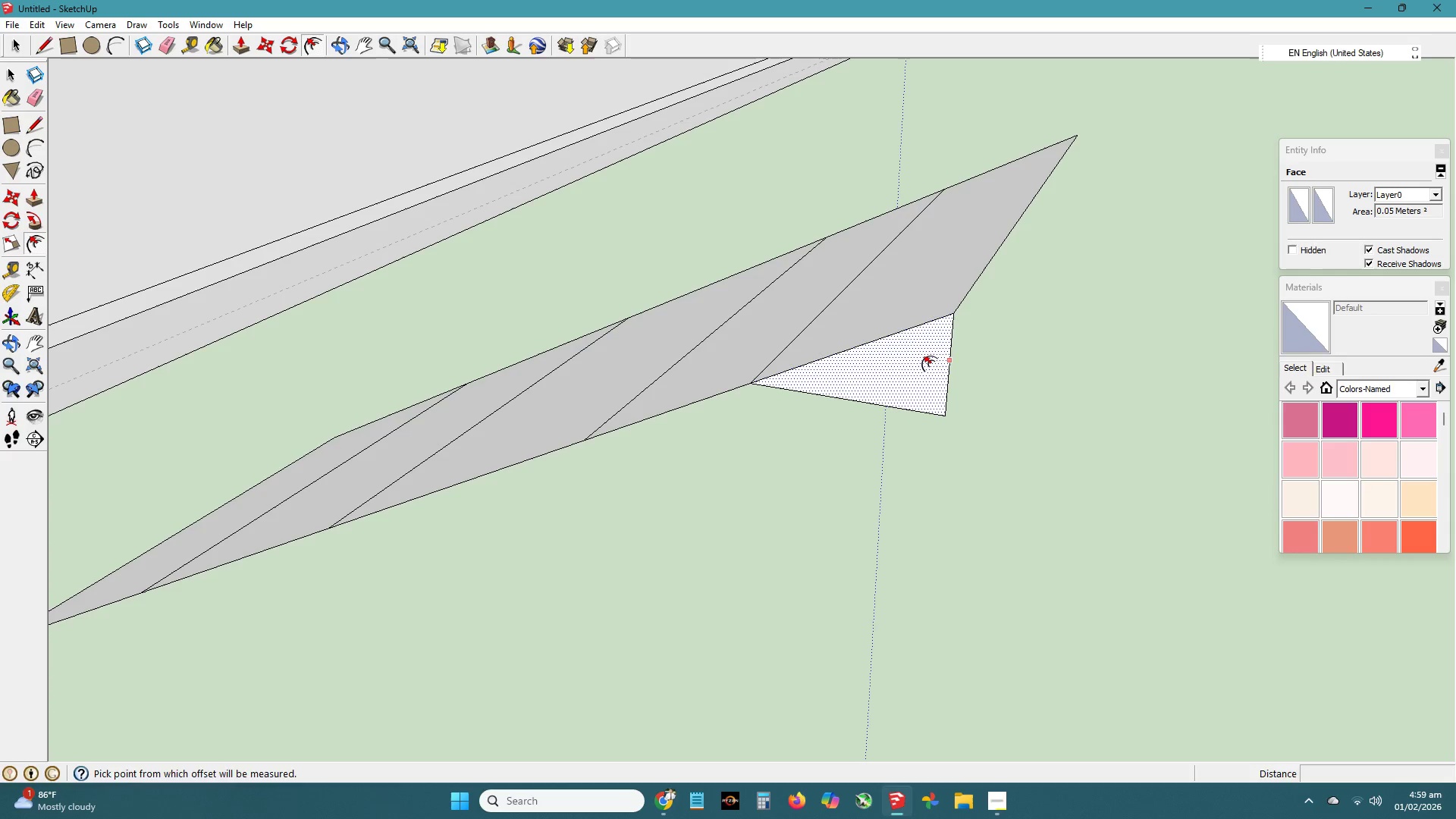 
left_click([924, 357])
 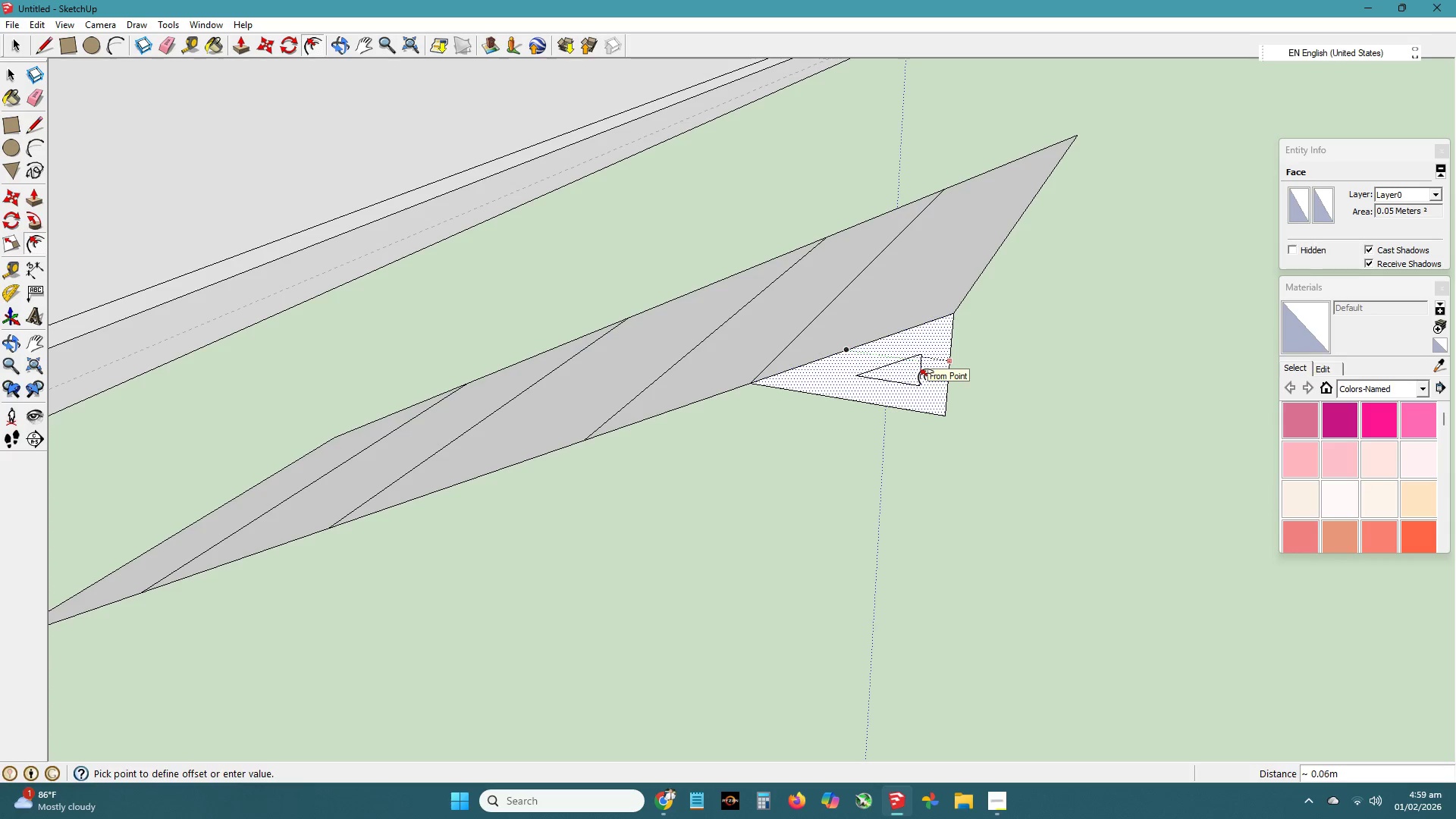 
wait(8.17)
 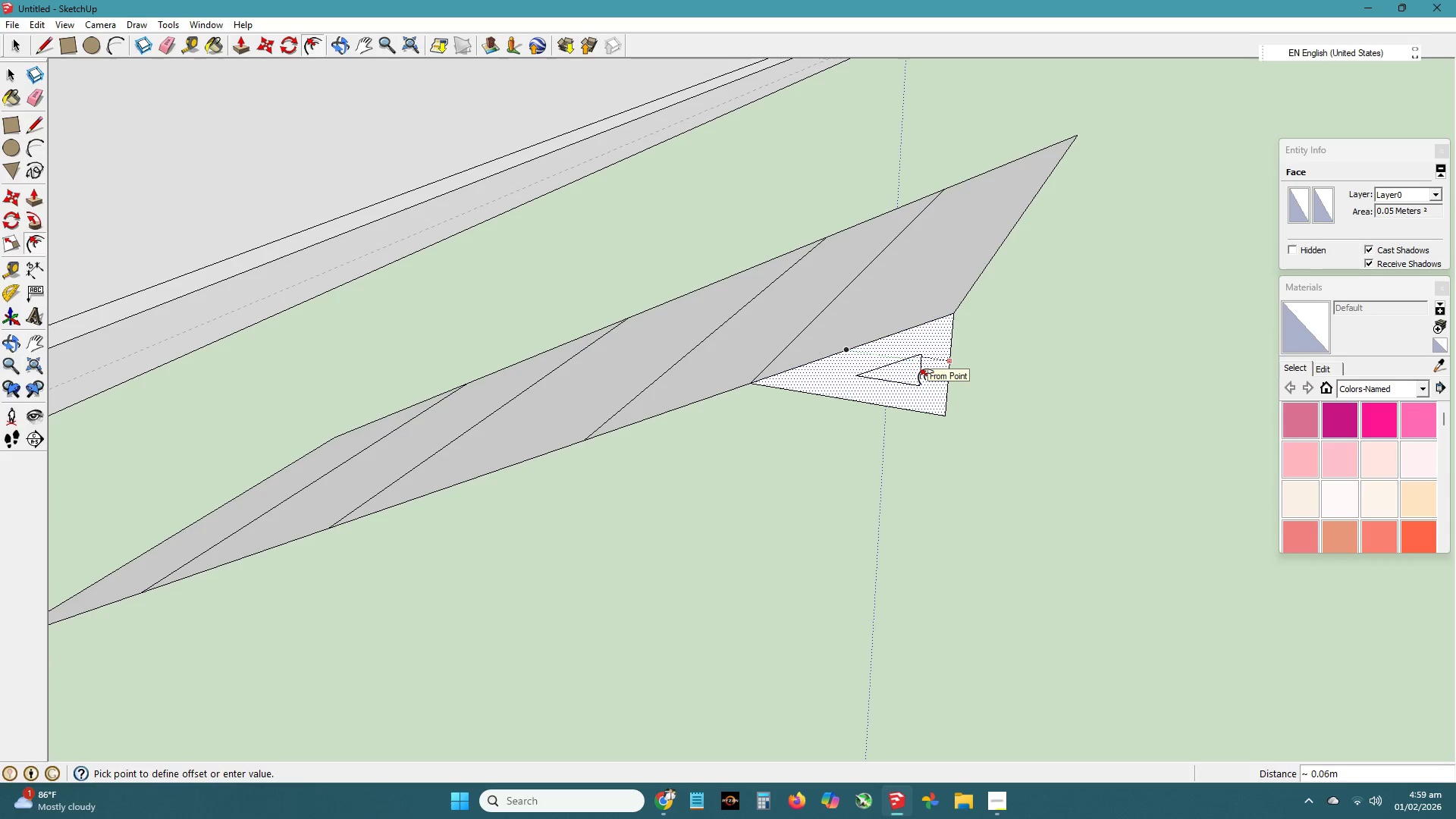 
left_click([934, 384])
 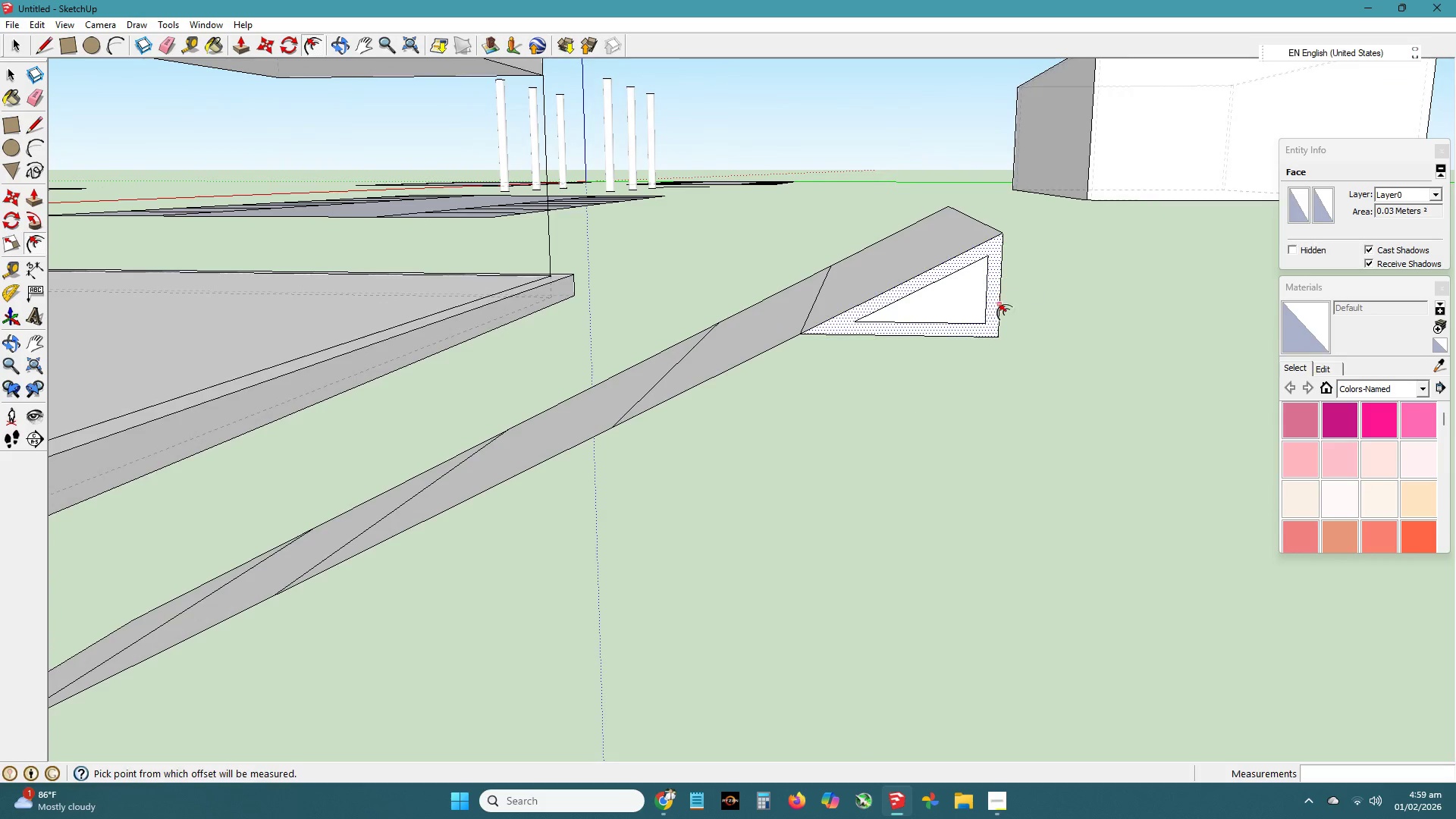 
key(L)
 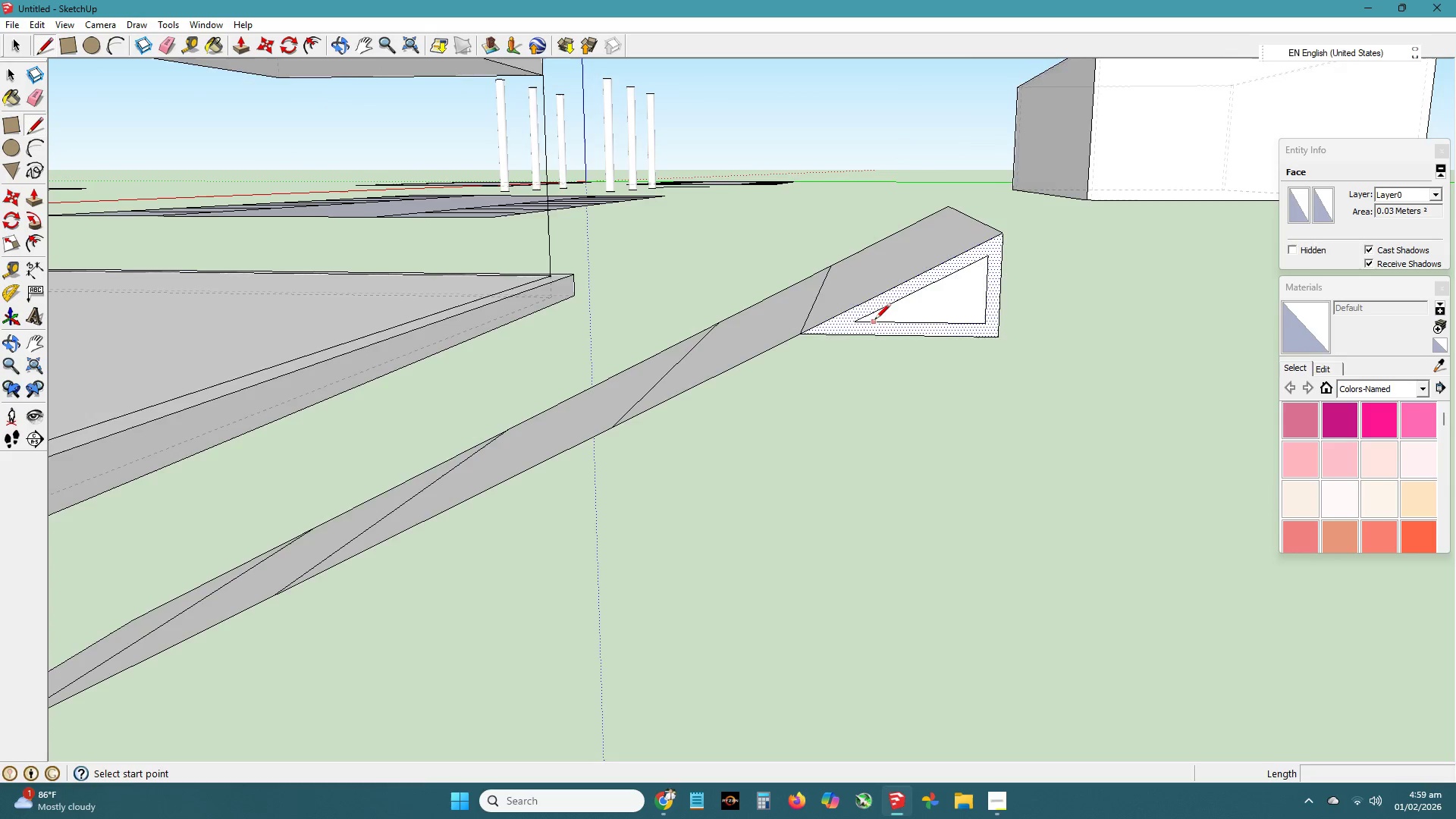 
scroll: coordinate [870, 320], scroll_direction: up, amount: 4.0
 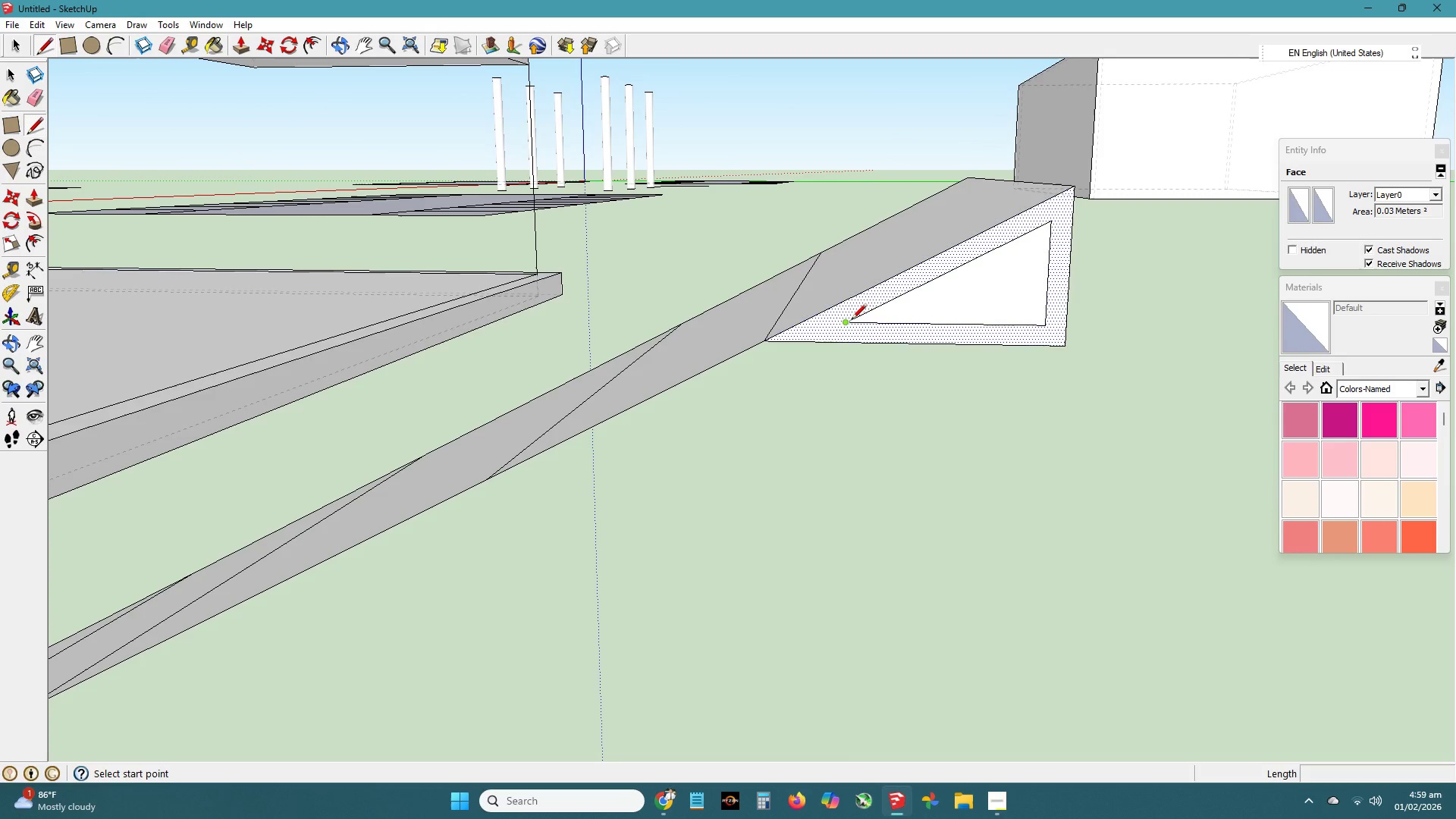 
left_click([851, 320])
 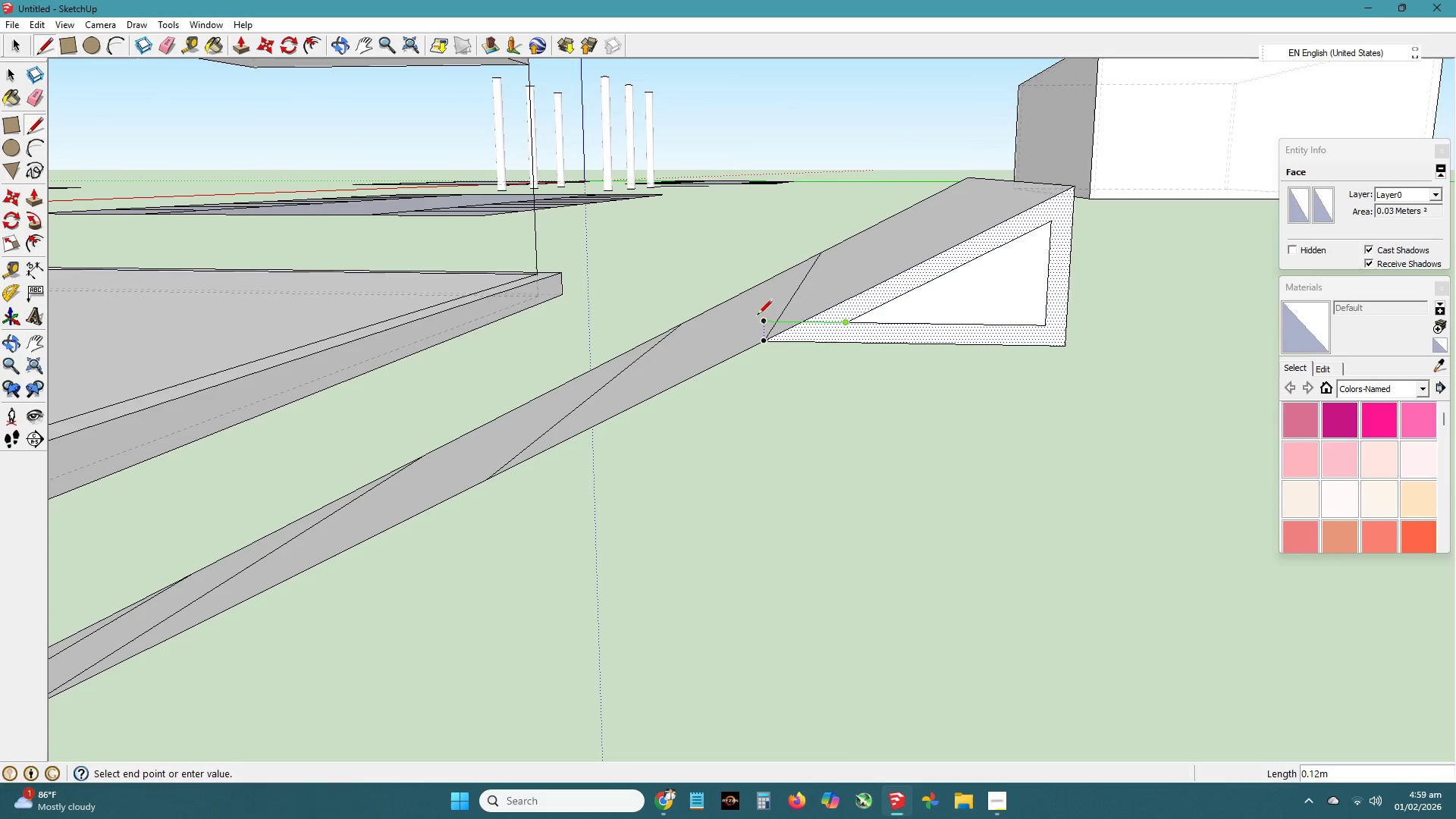 
hold_key(key=ShiftLeft, duration=0.77)
left_click([766, 335])
 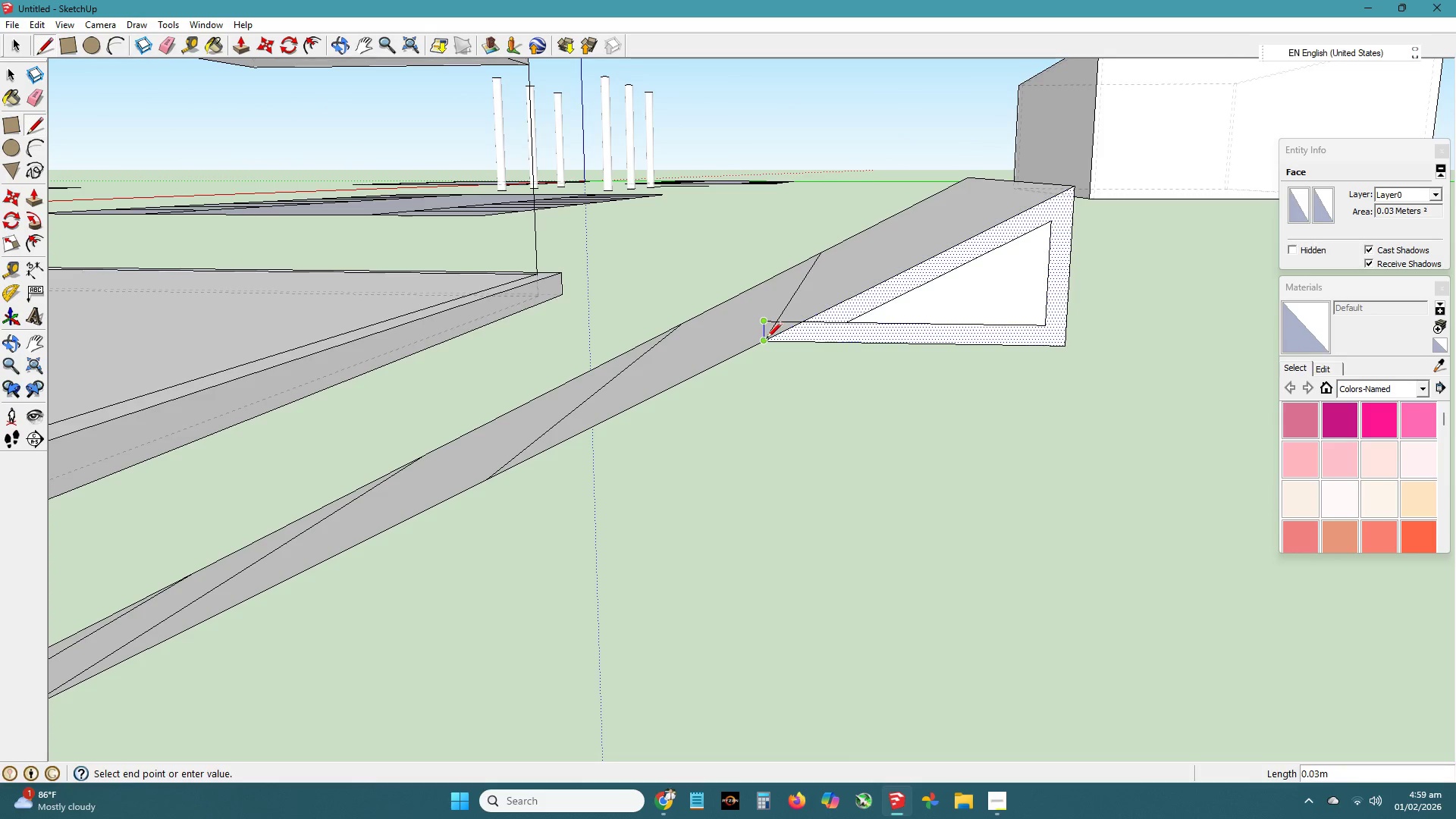 
left_click([766, 339])
 